 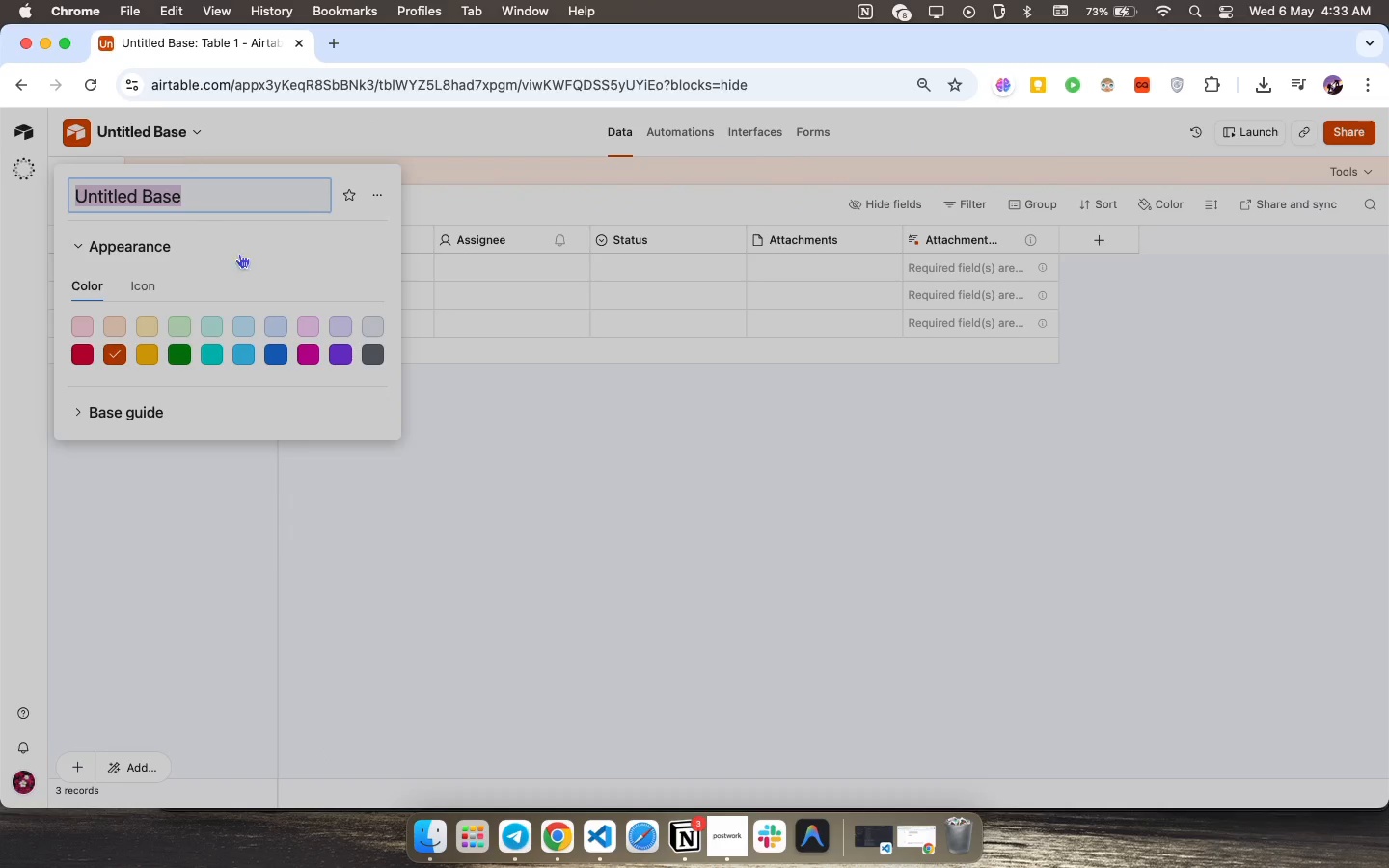 
type(Momentum )
 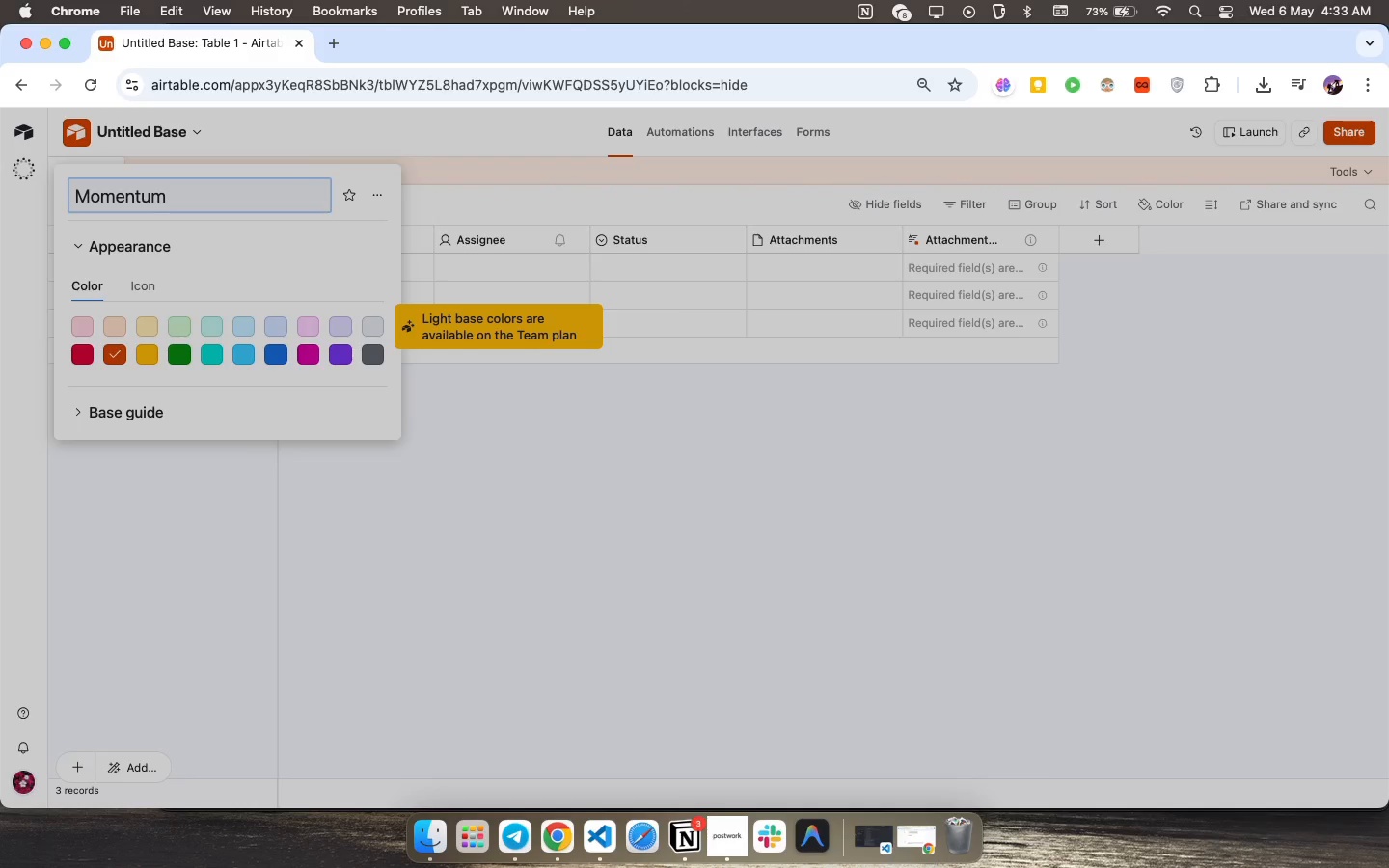 
key(Backspace)
type(: Tiny wINS r)
key(Backspace)
type(t)
 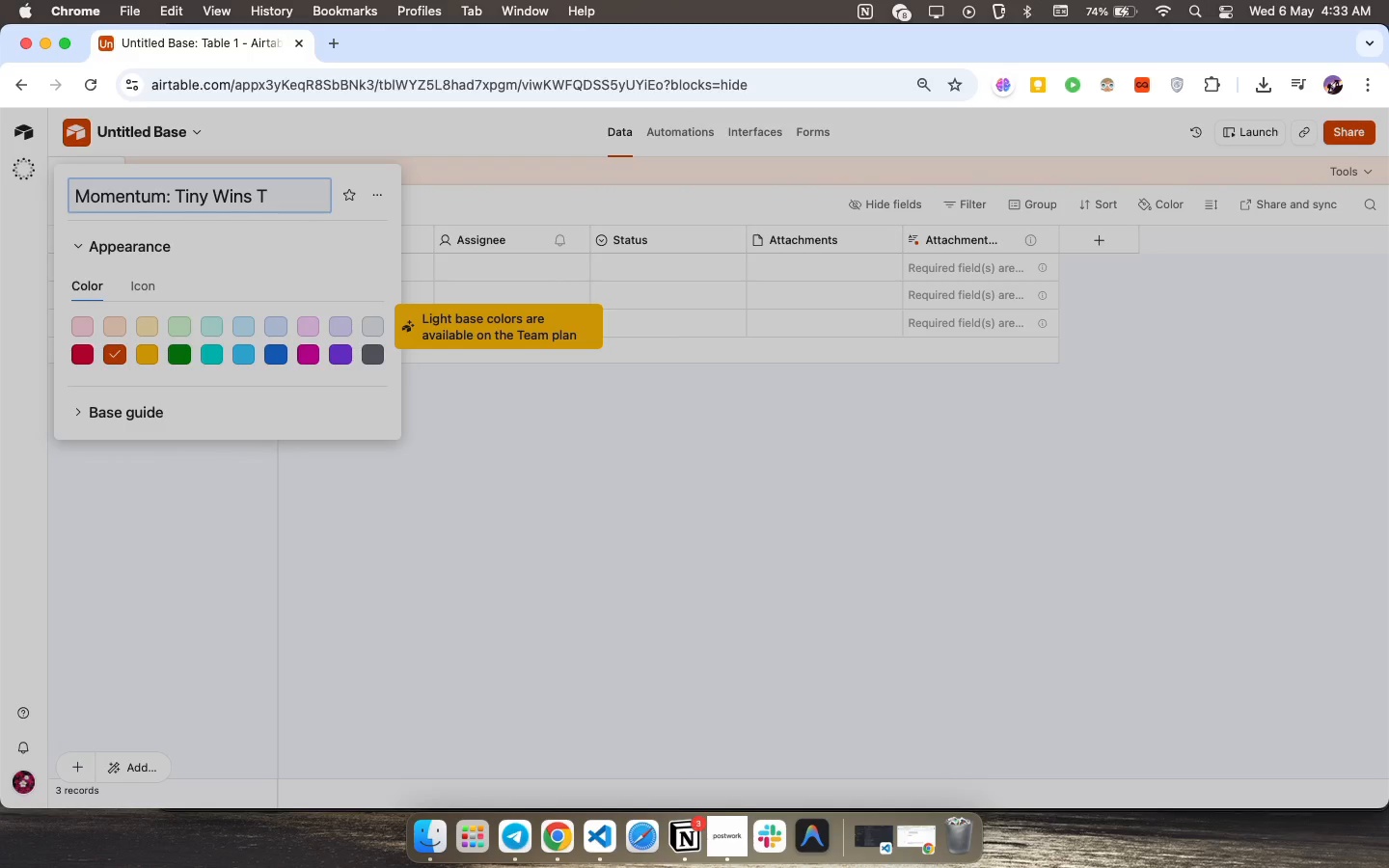 
 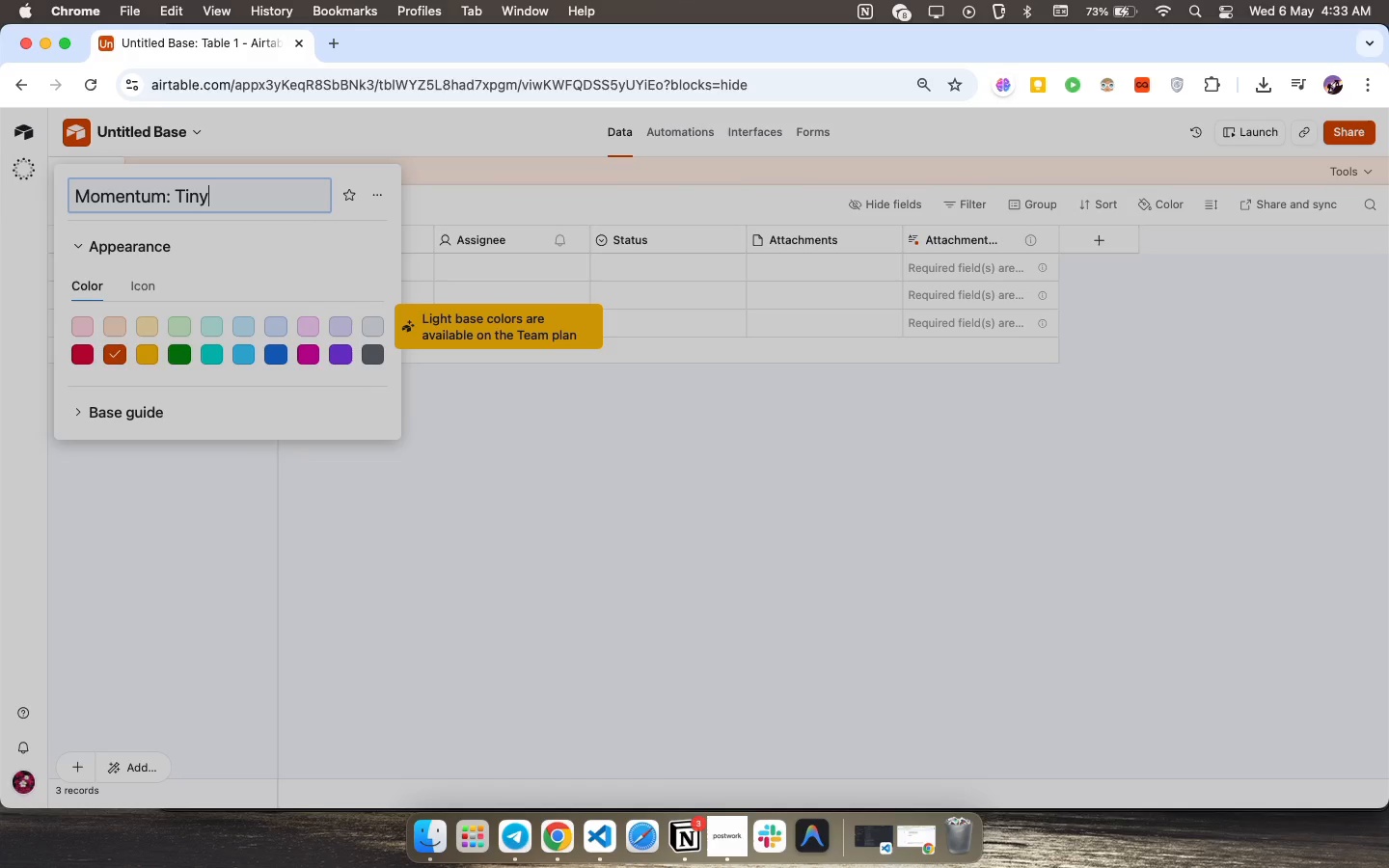 
hold_key(key=CapsLock, duration=0.45)
 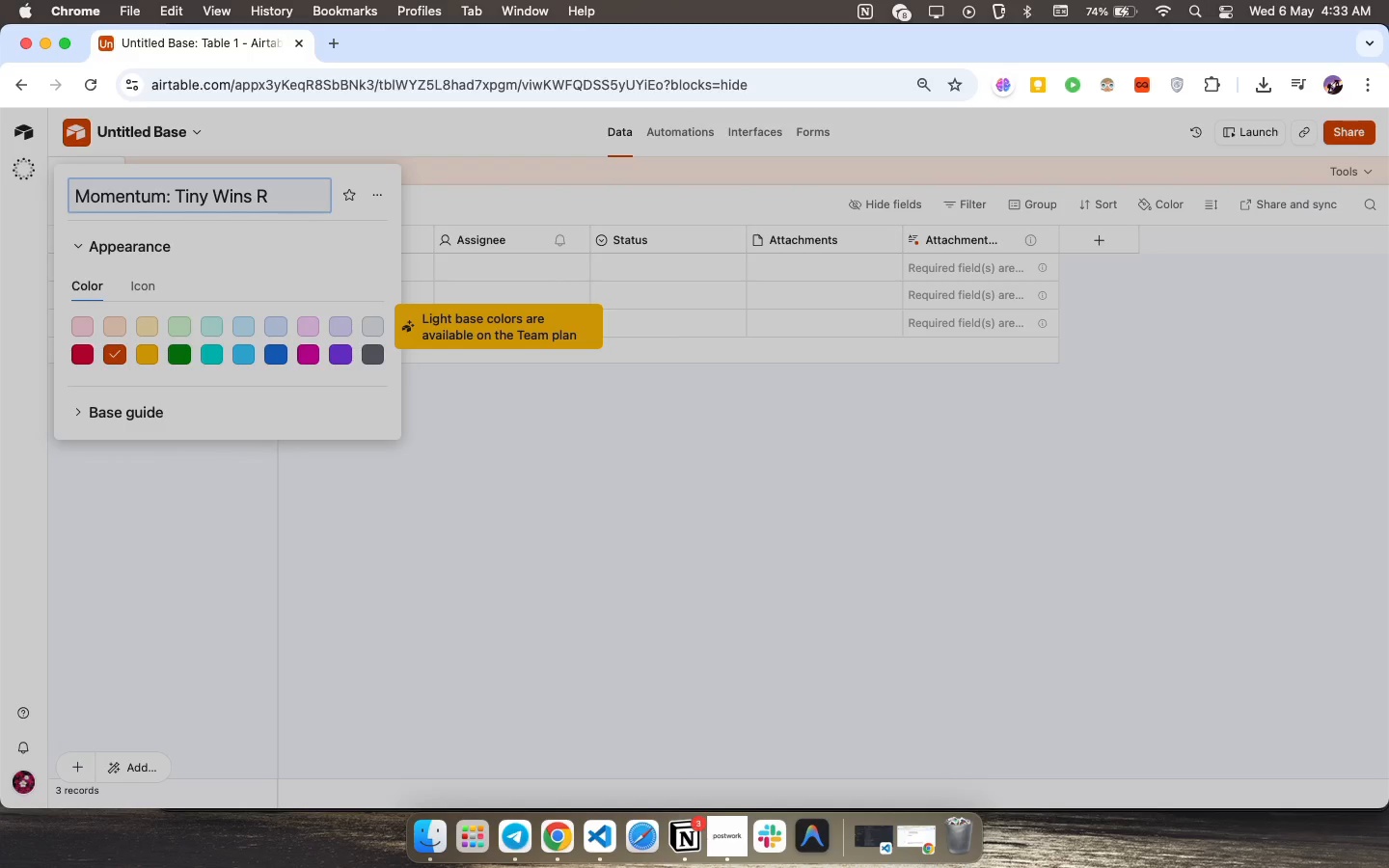 
type(racker)
 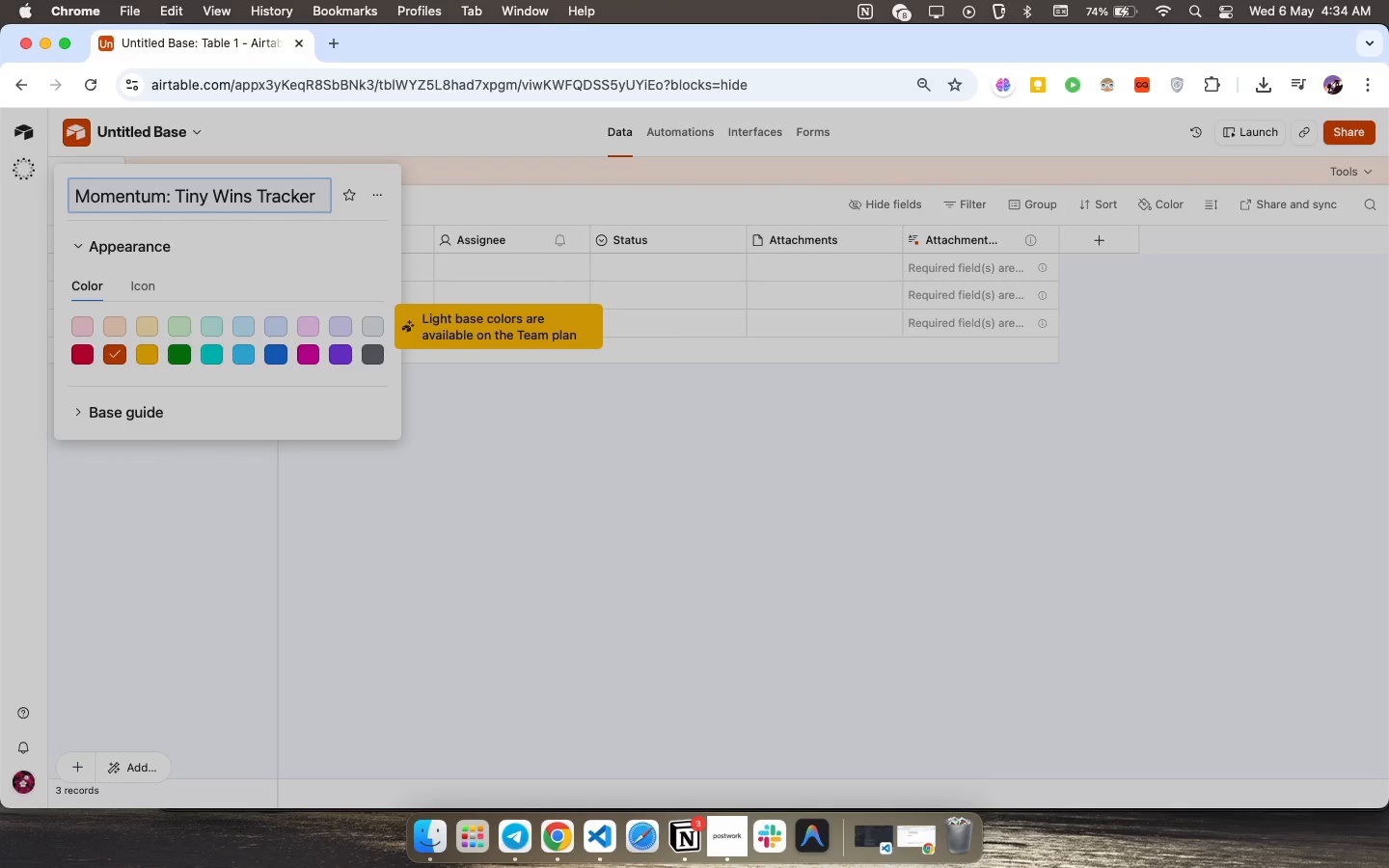 
wait(9.59)
 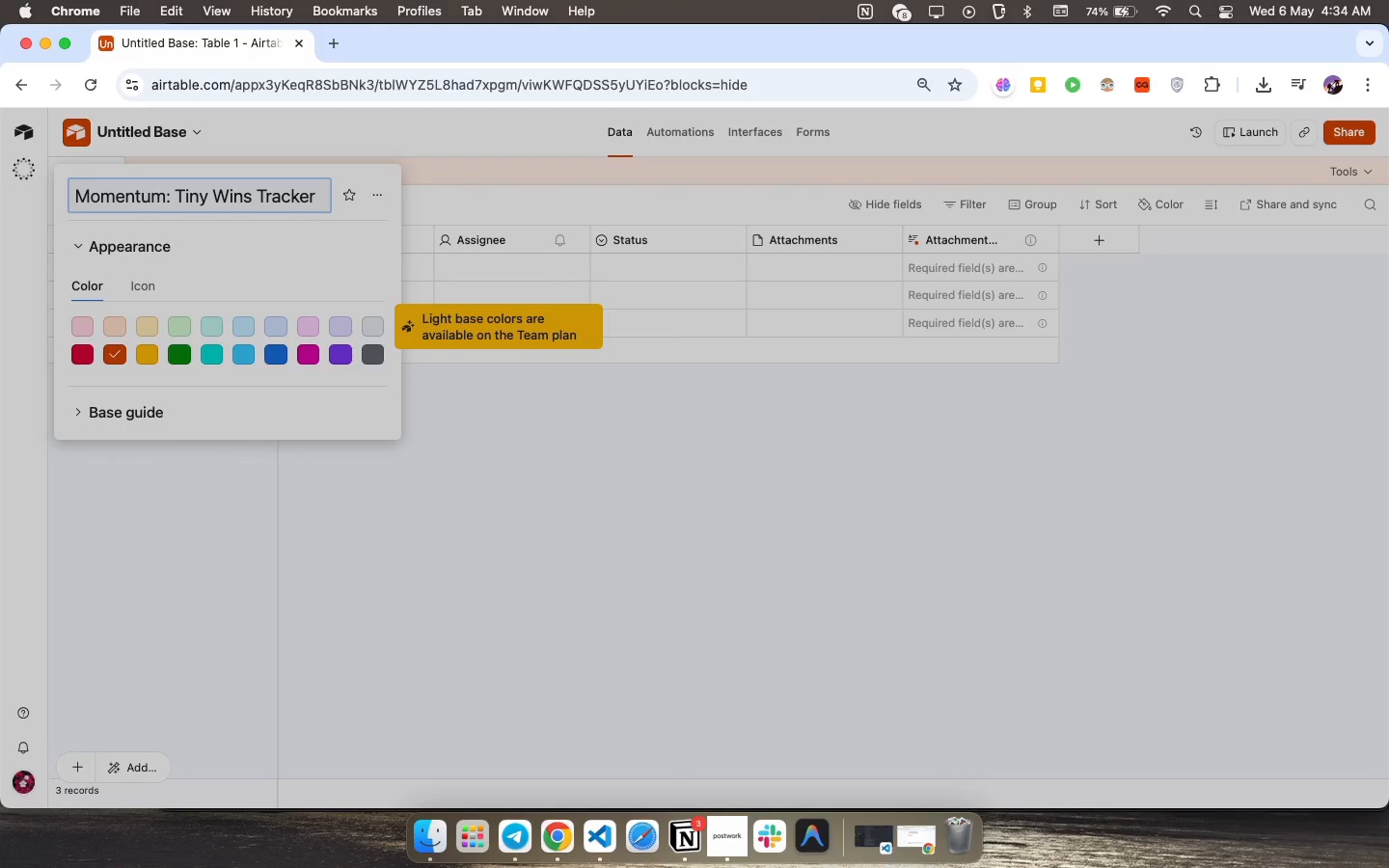 
key(Enter)
 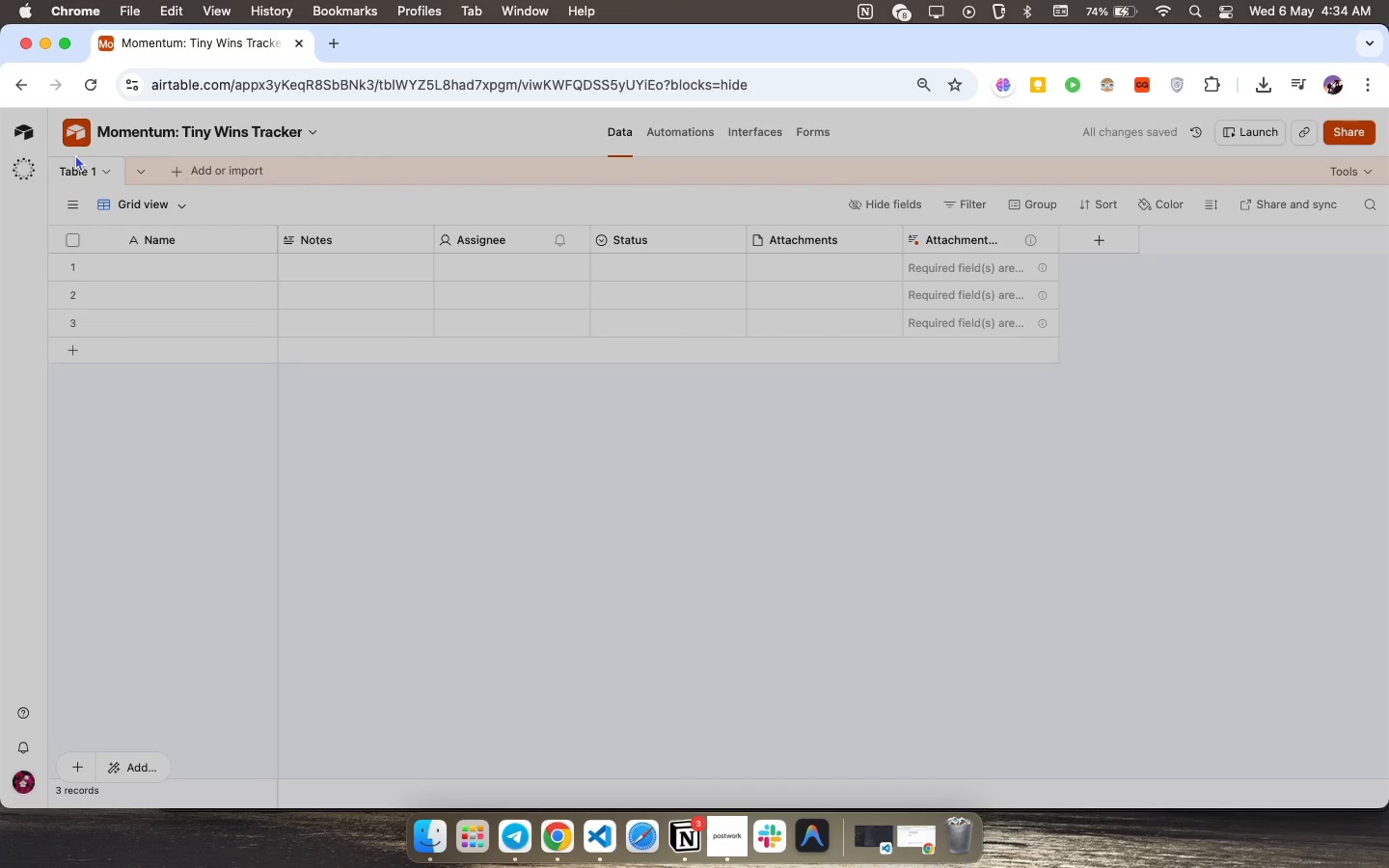 
double_click([81, 169])
 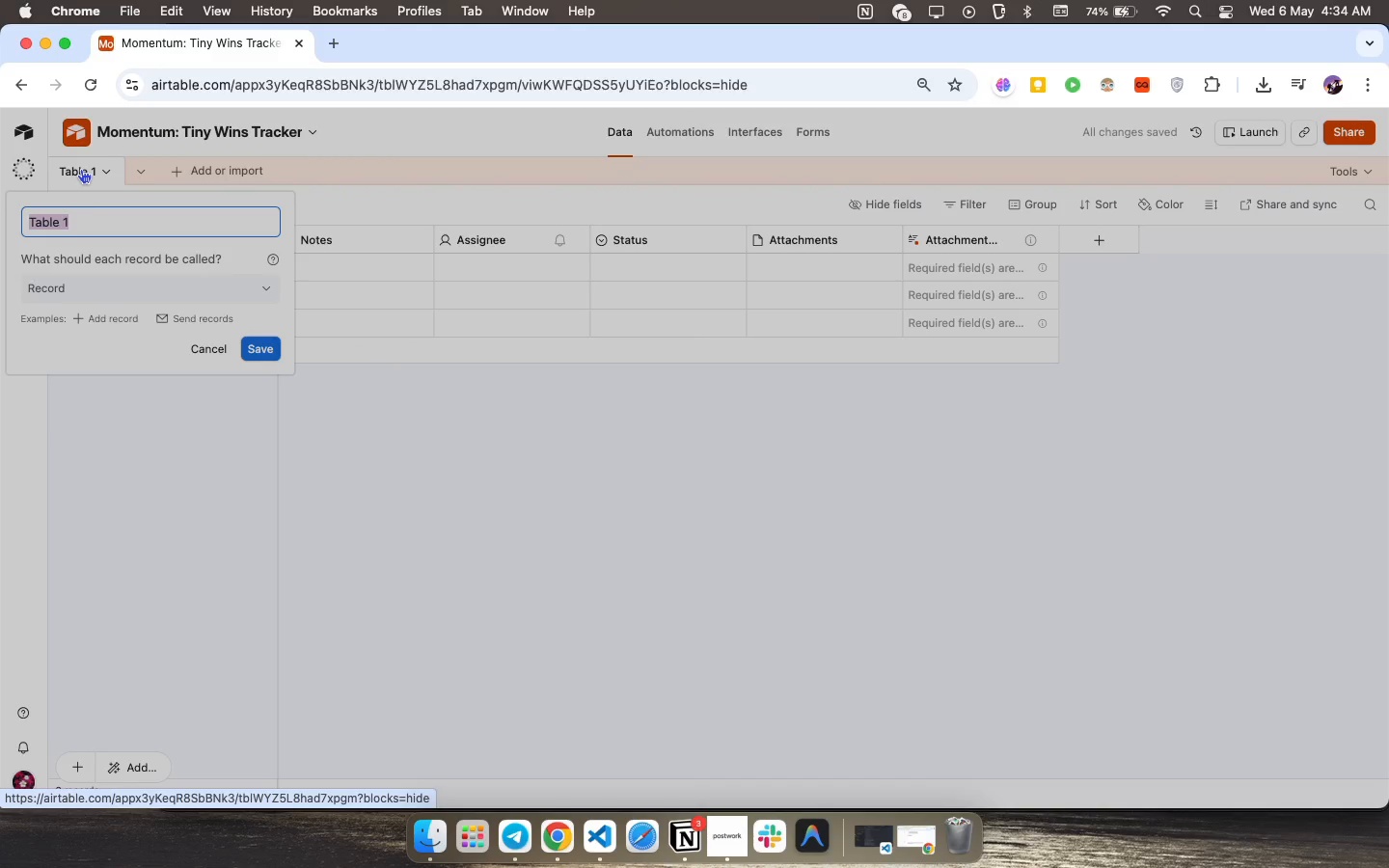 
type(Daily Wins Log)
 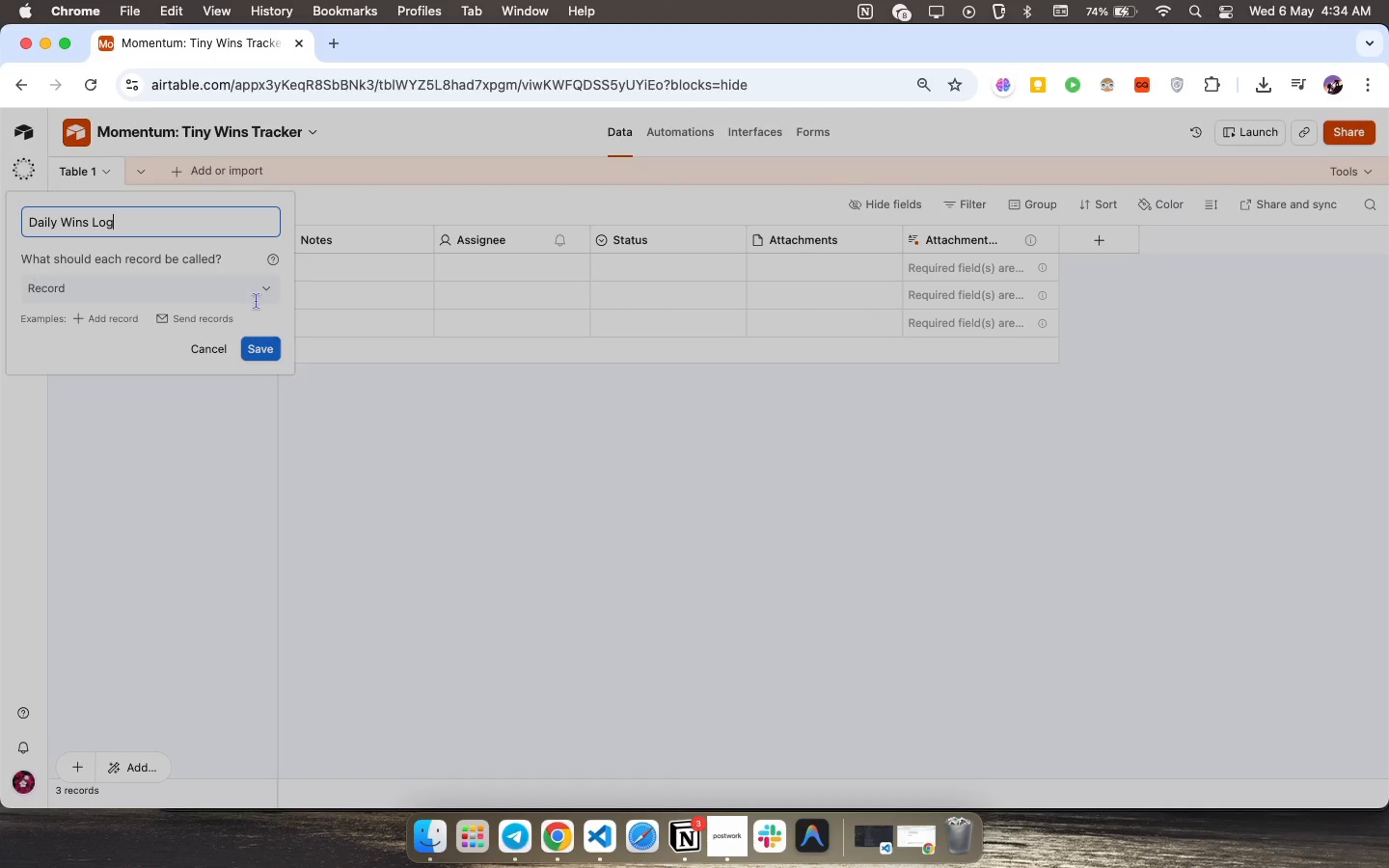 
wait(5.72)
 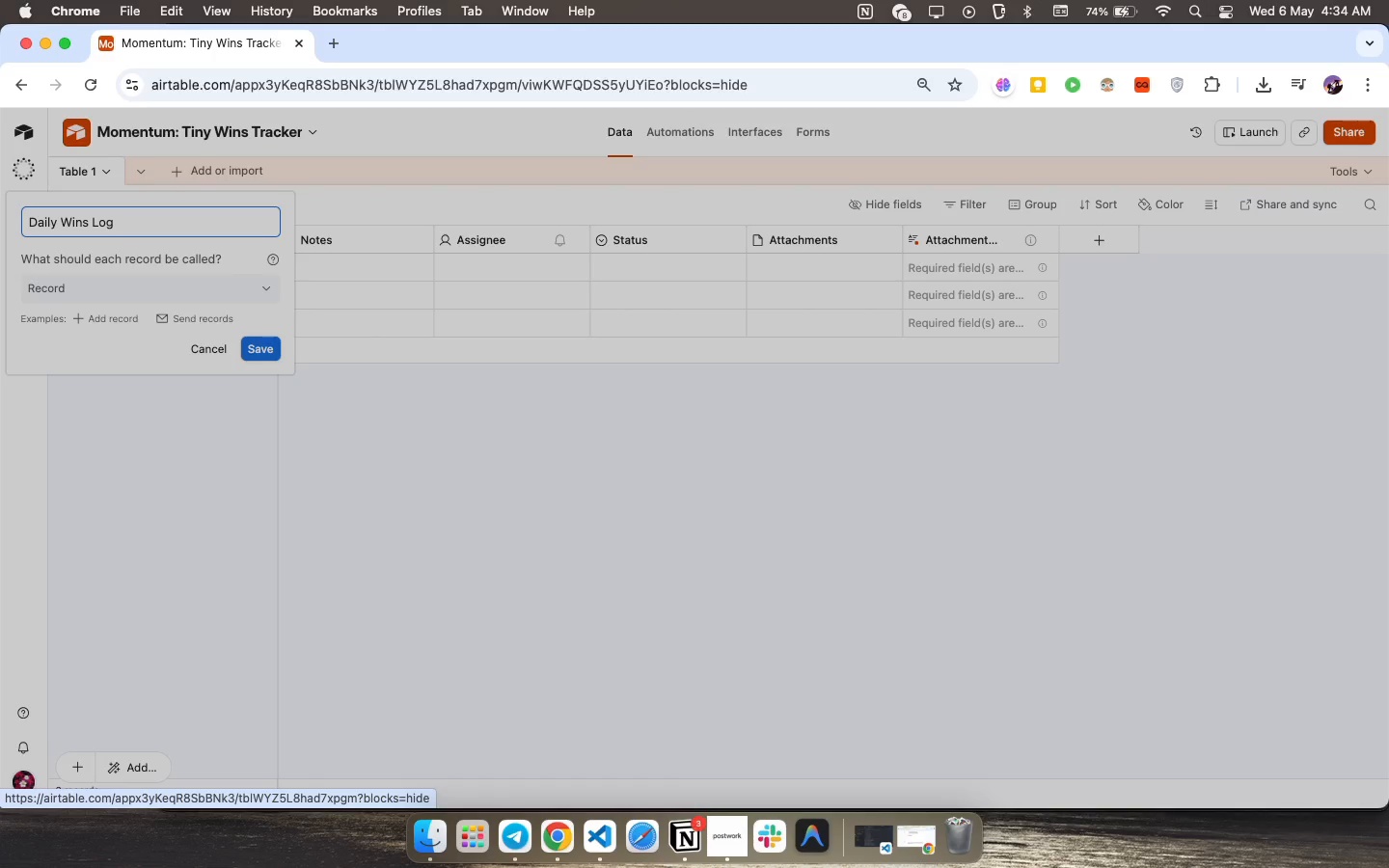 
left_click([274, 346])
 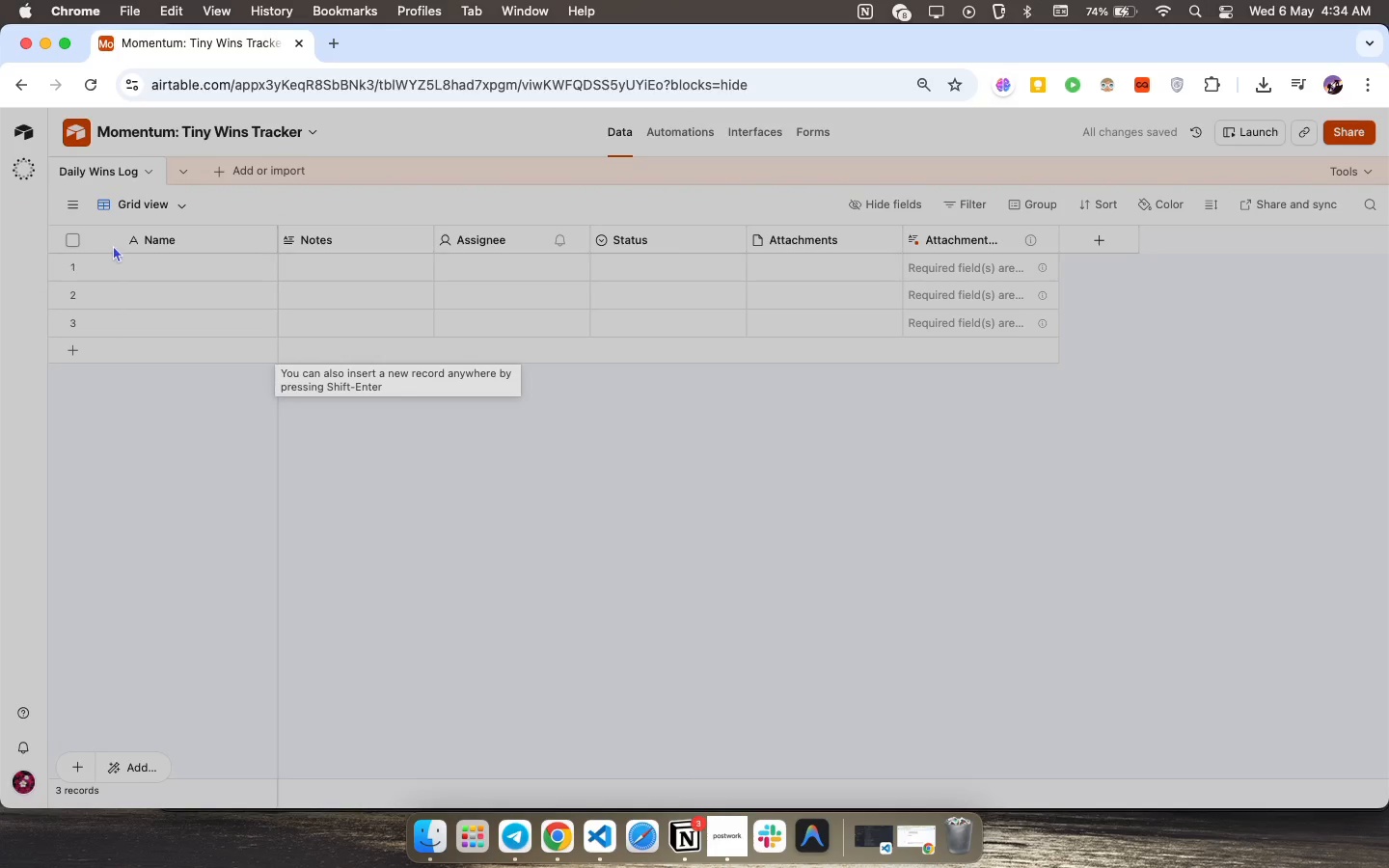 
double_click([169, 240])
 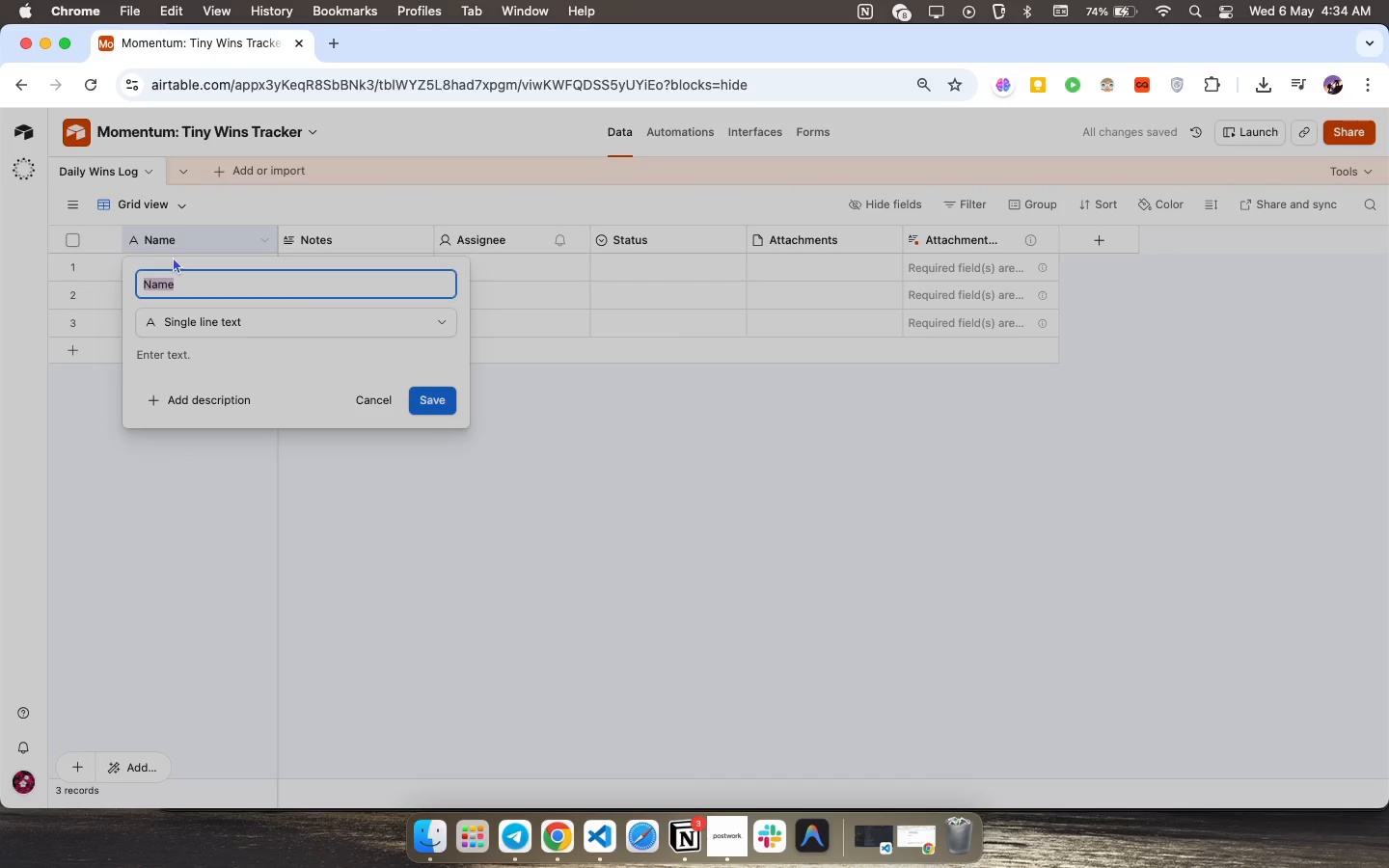 
type(Member Name)
 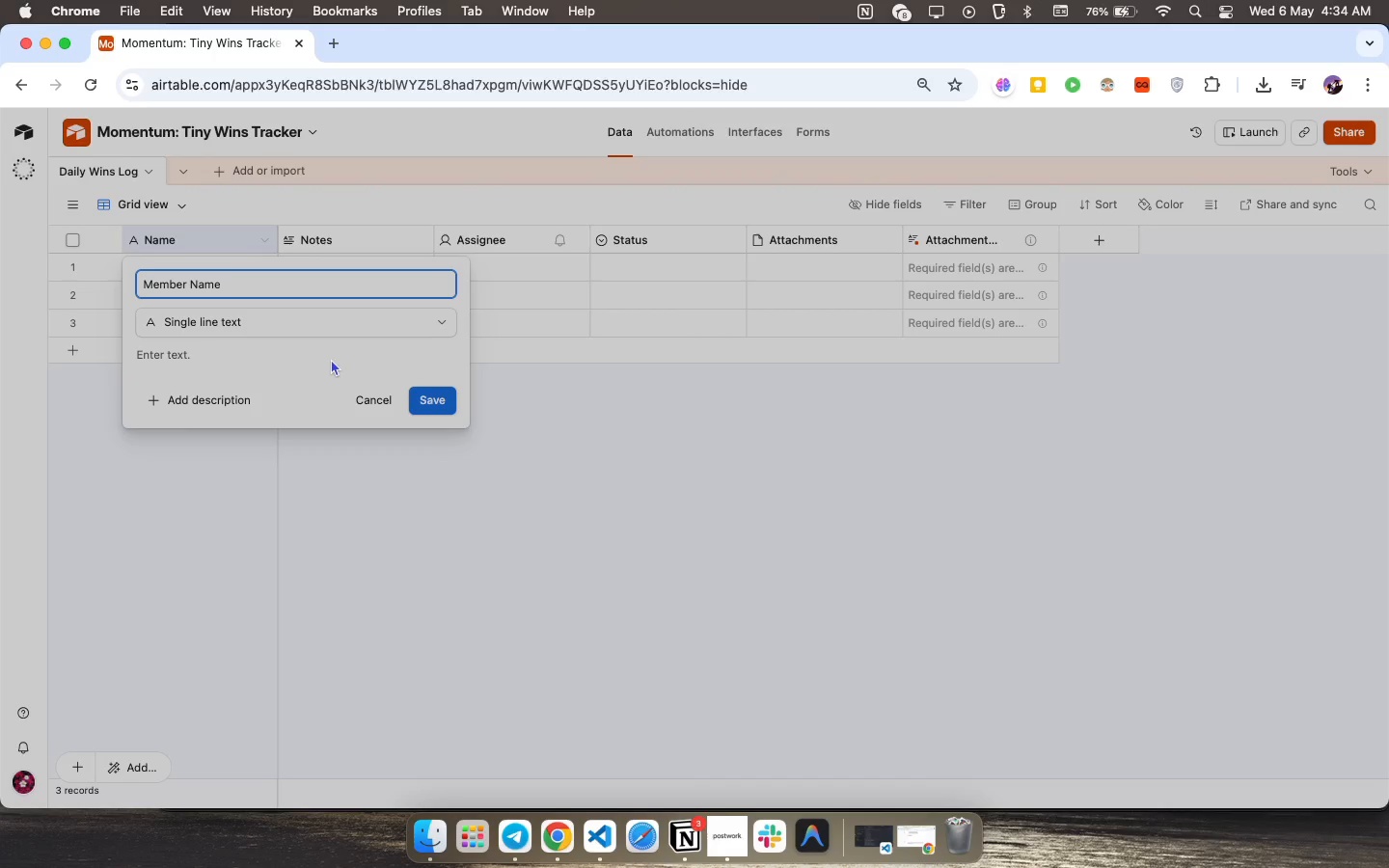 
left_click([432, 393])
 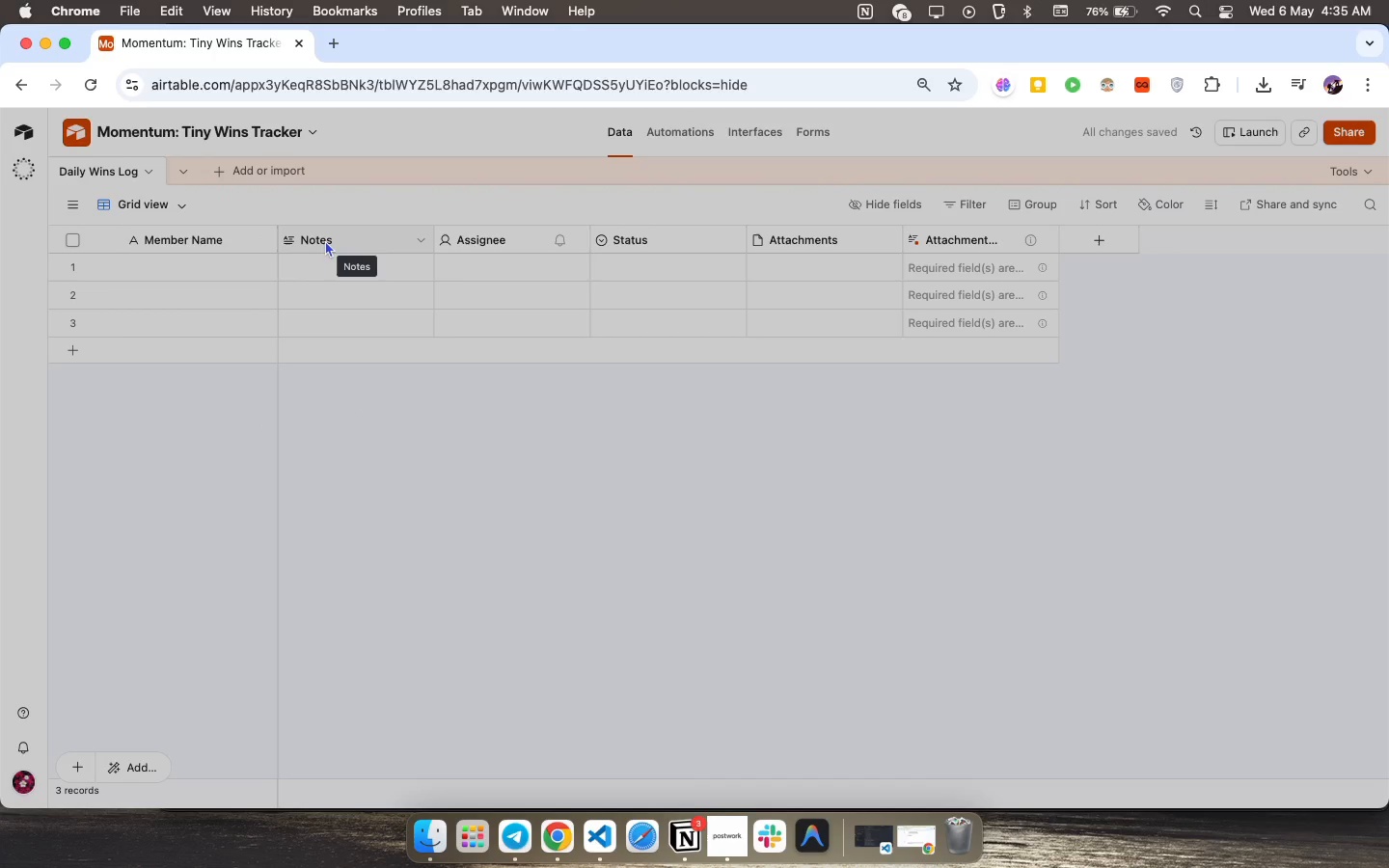 
wait(5.09)
 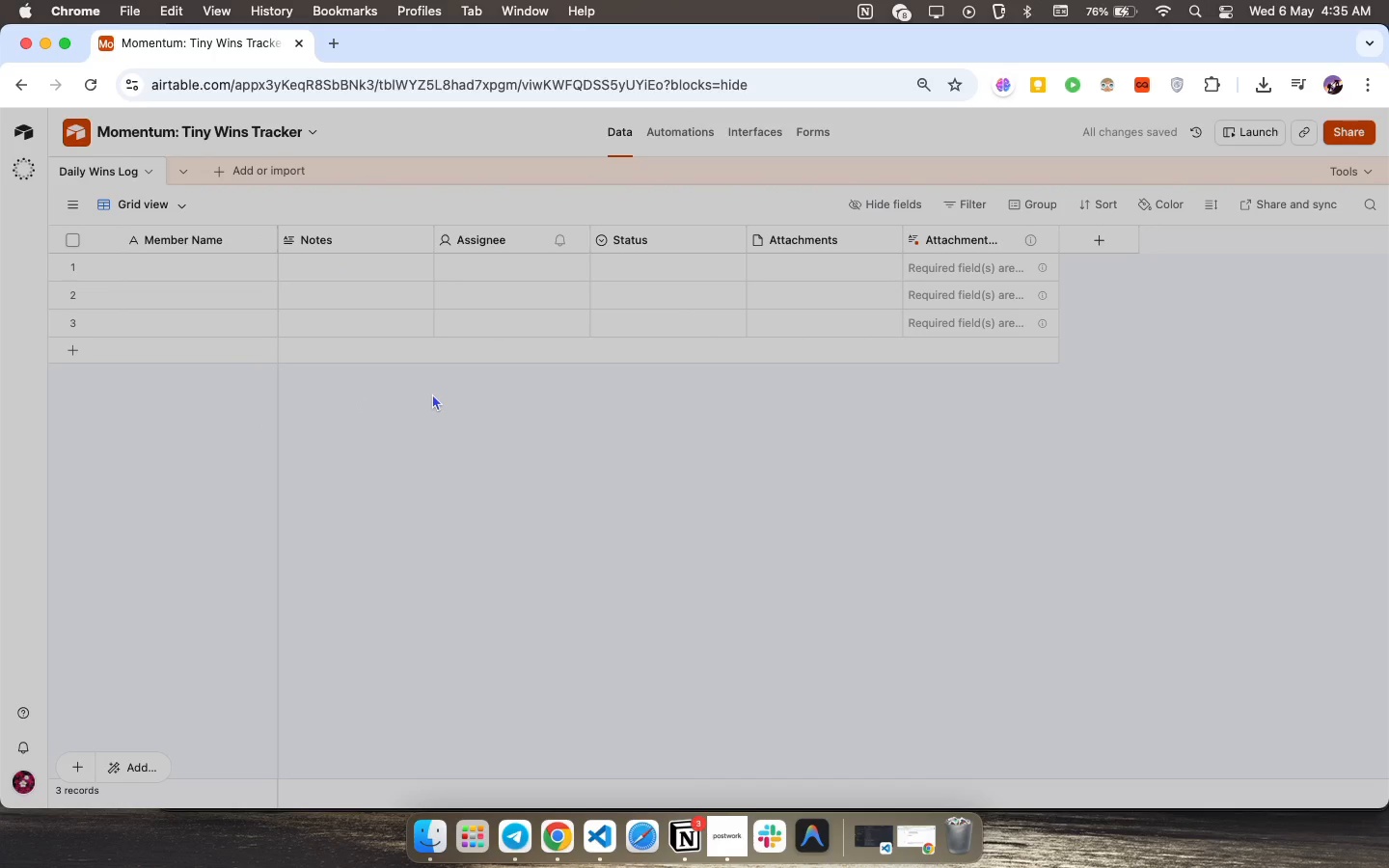 
double_click([324, 240])
 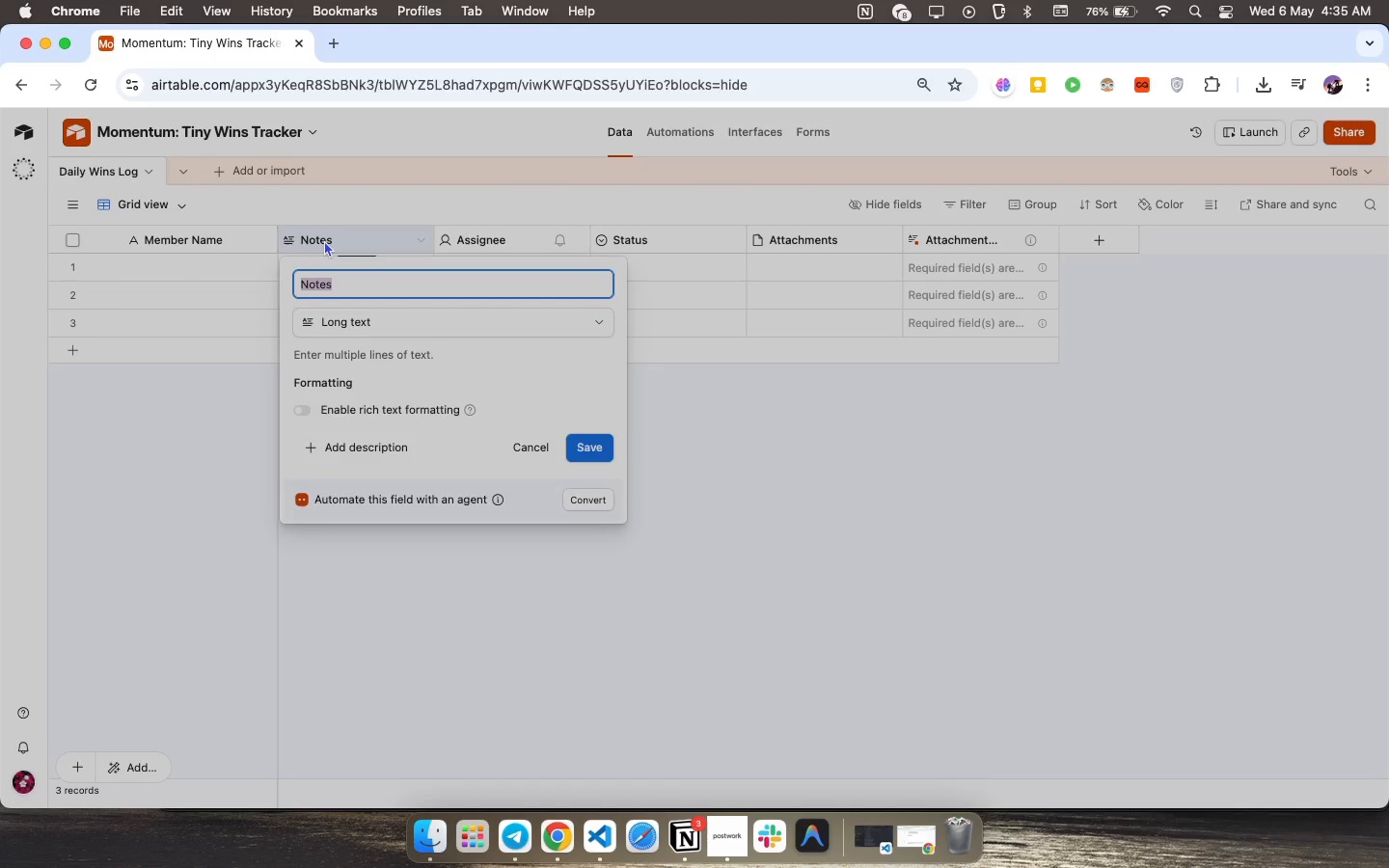 
type(Win Description)
 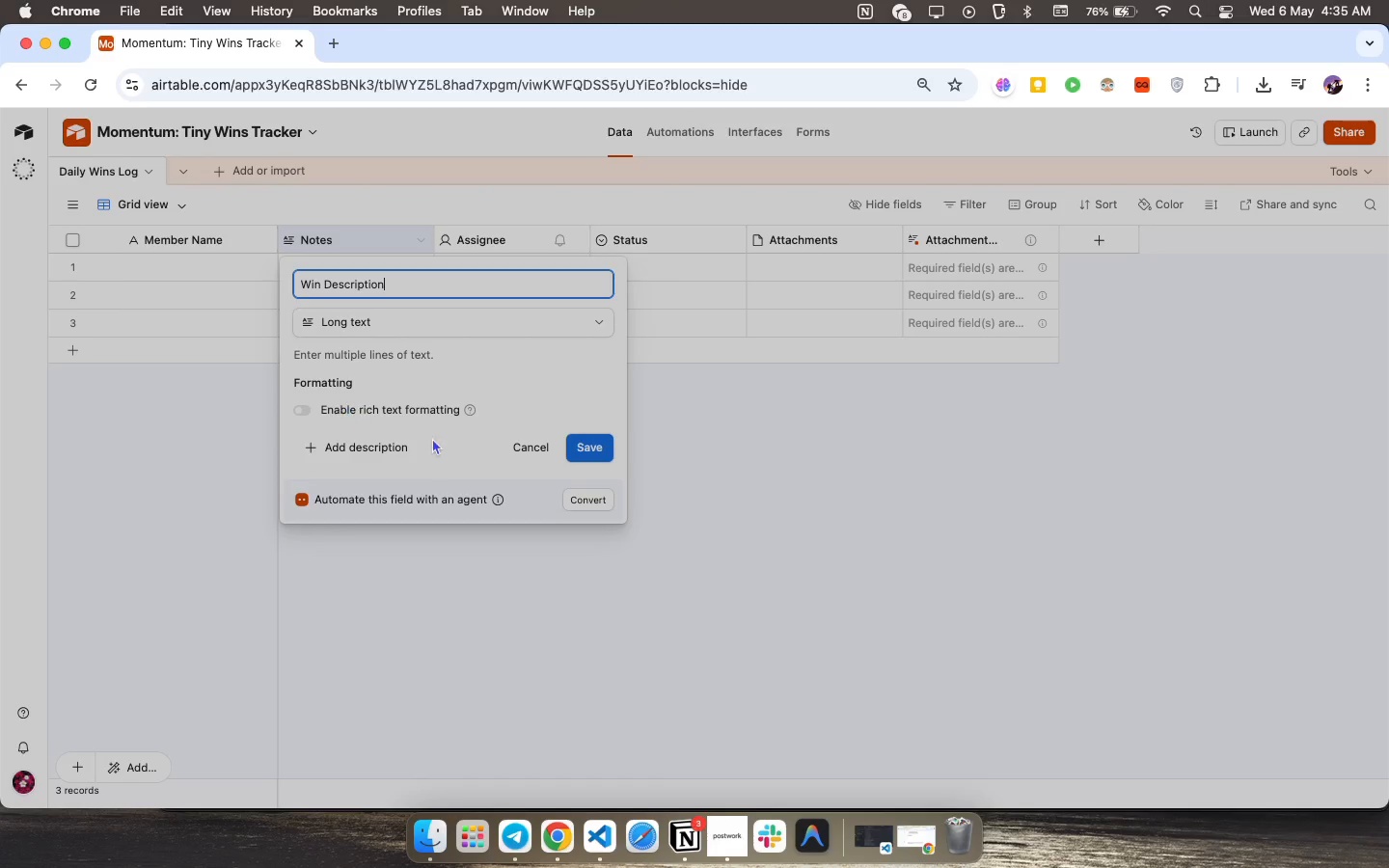 
wait(5.66)
 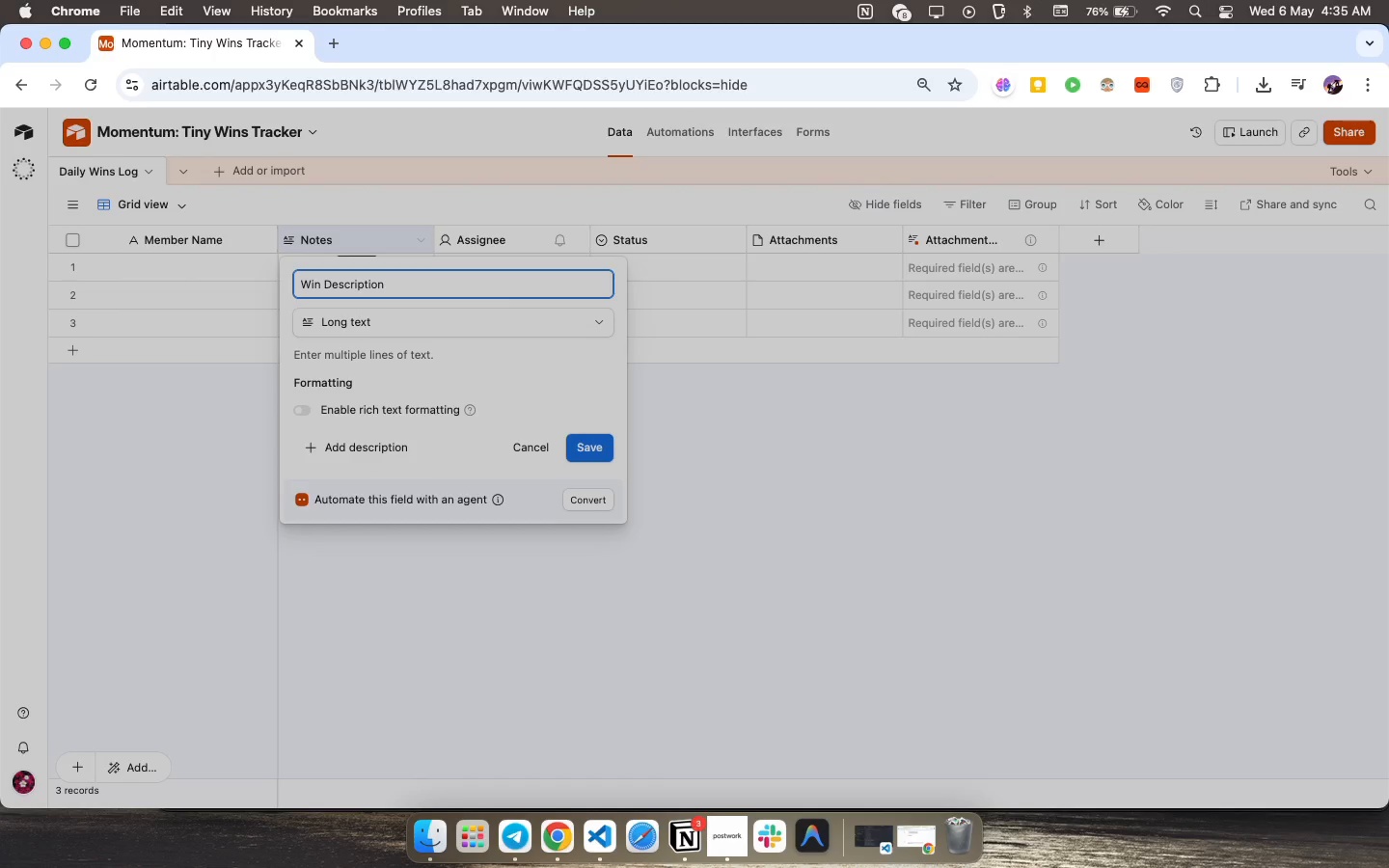 
left_click([593, 445])
 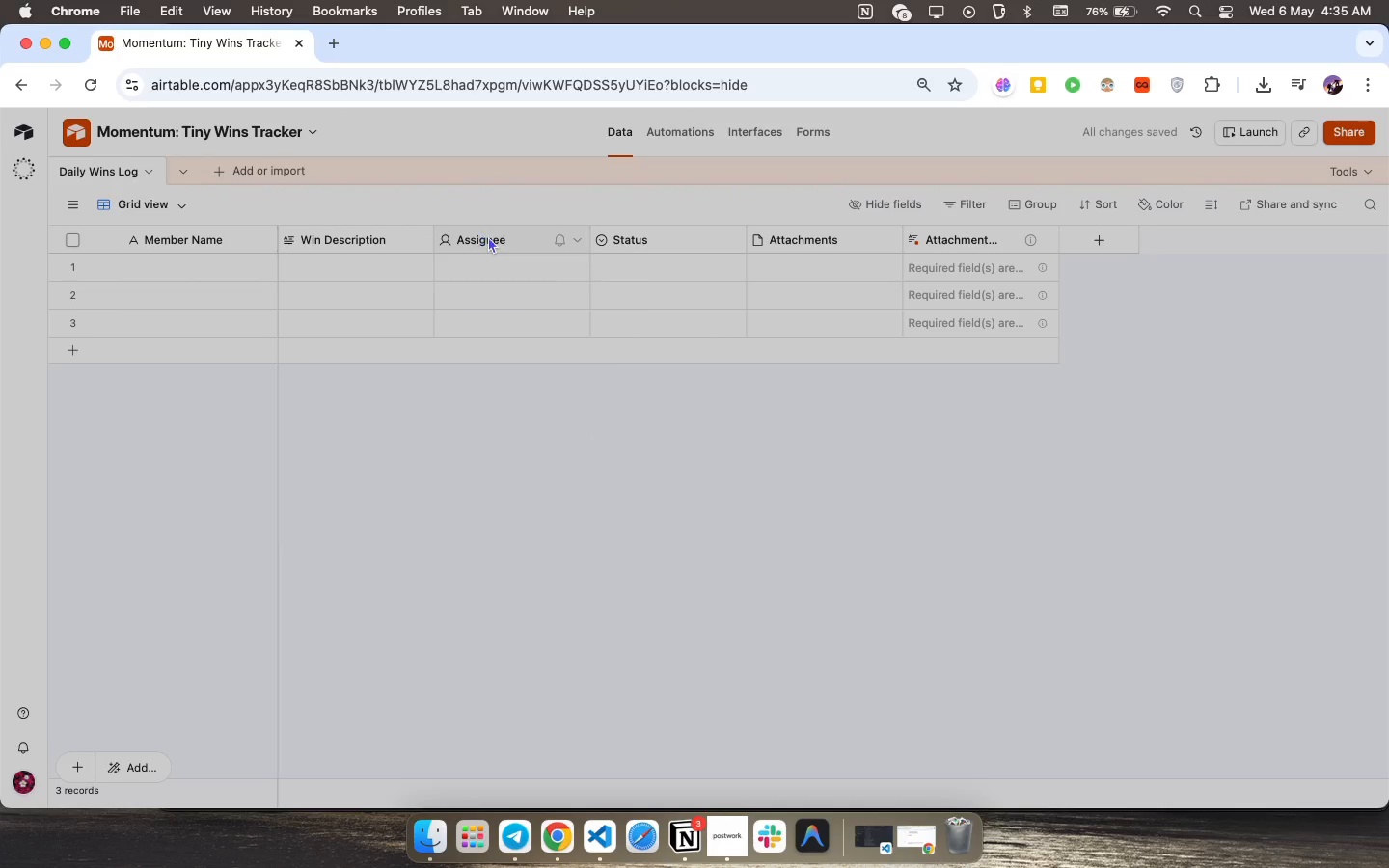 
double_click([491, 231])
 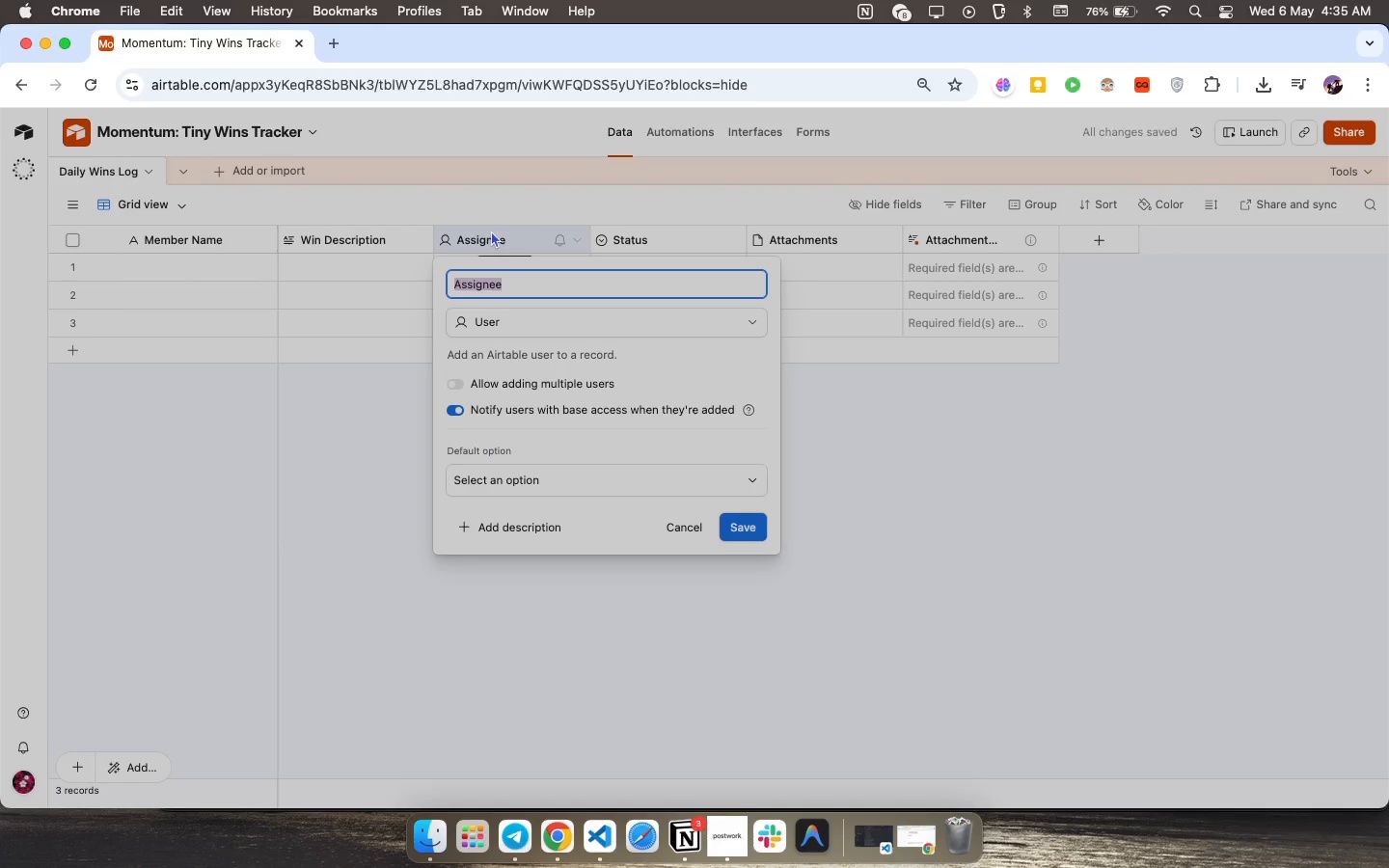 
type(Log )
key(Tab)
 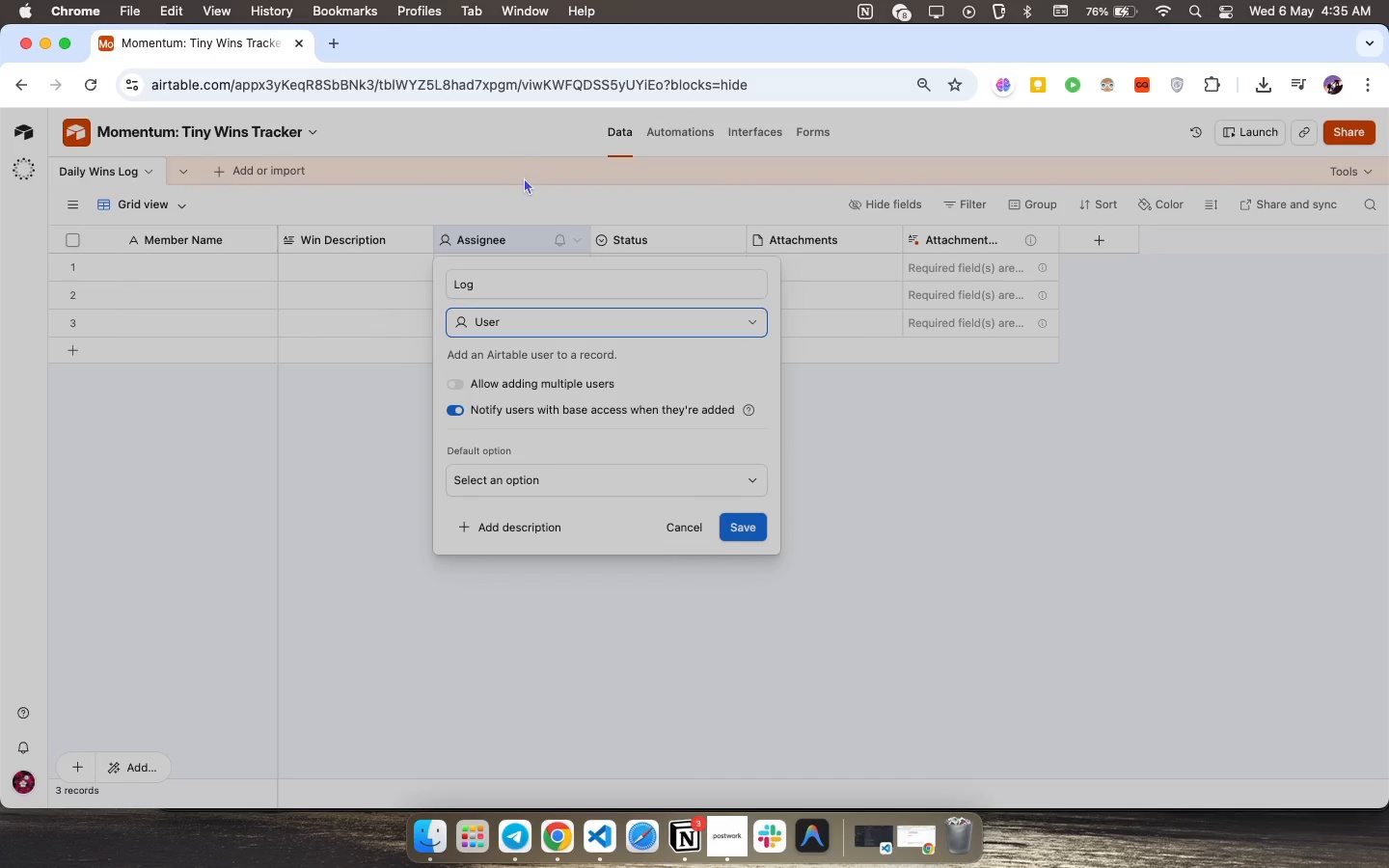 
left_click([548, 279])
 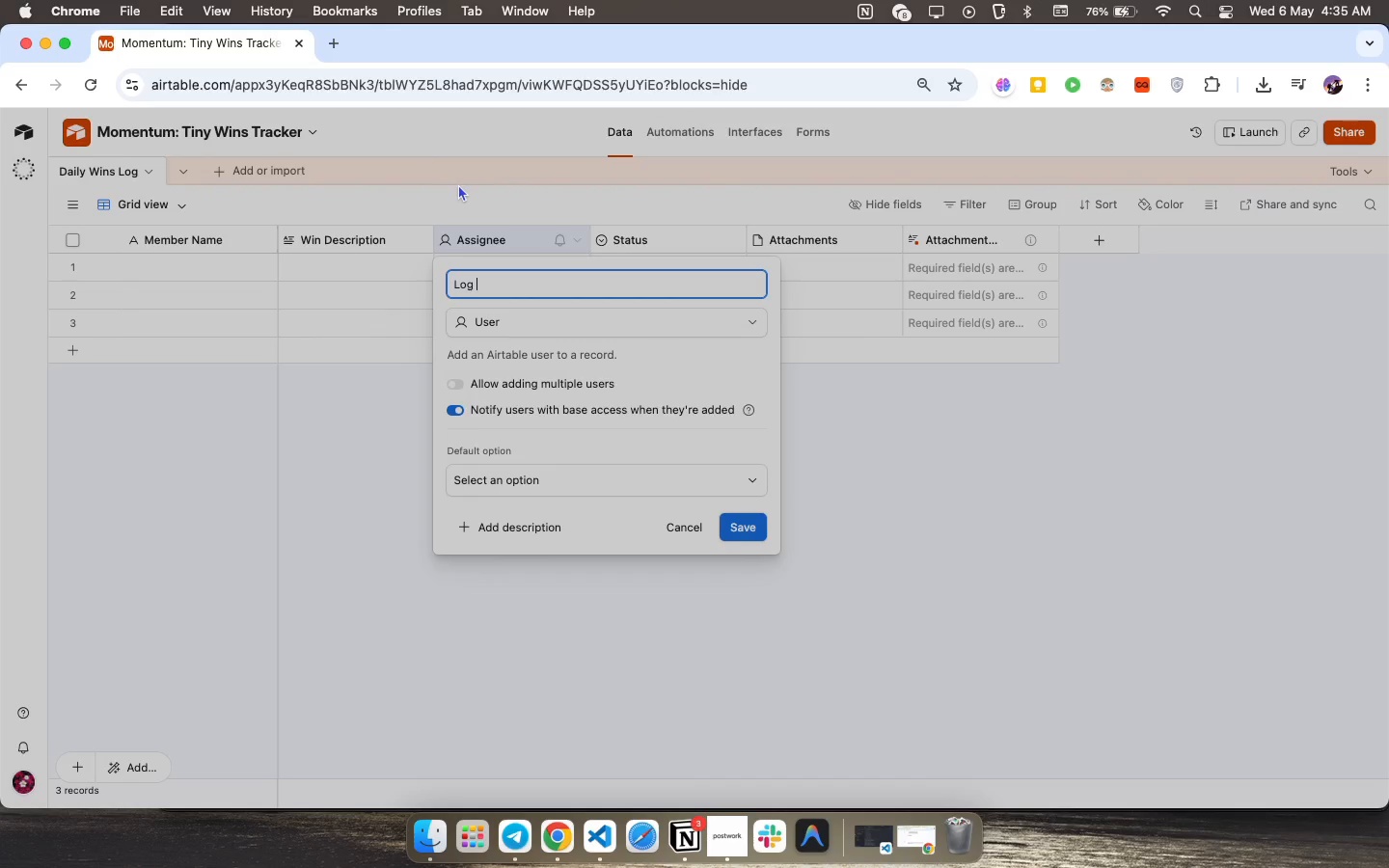 
type(Date)
 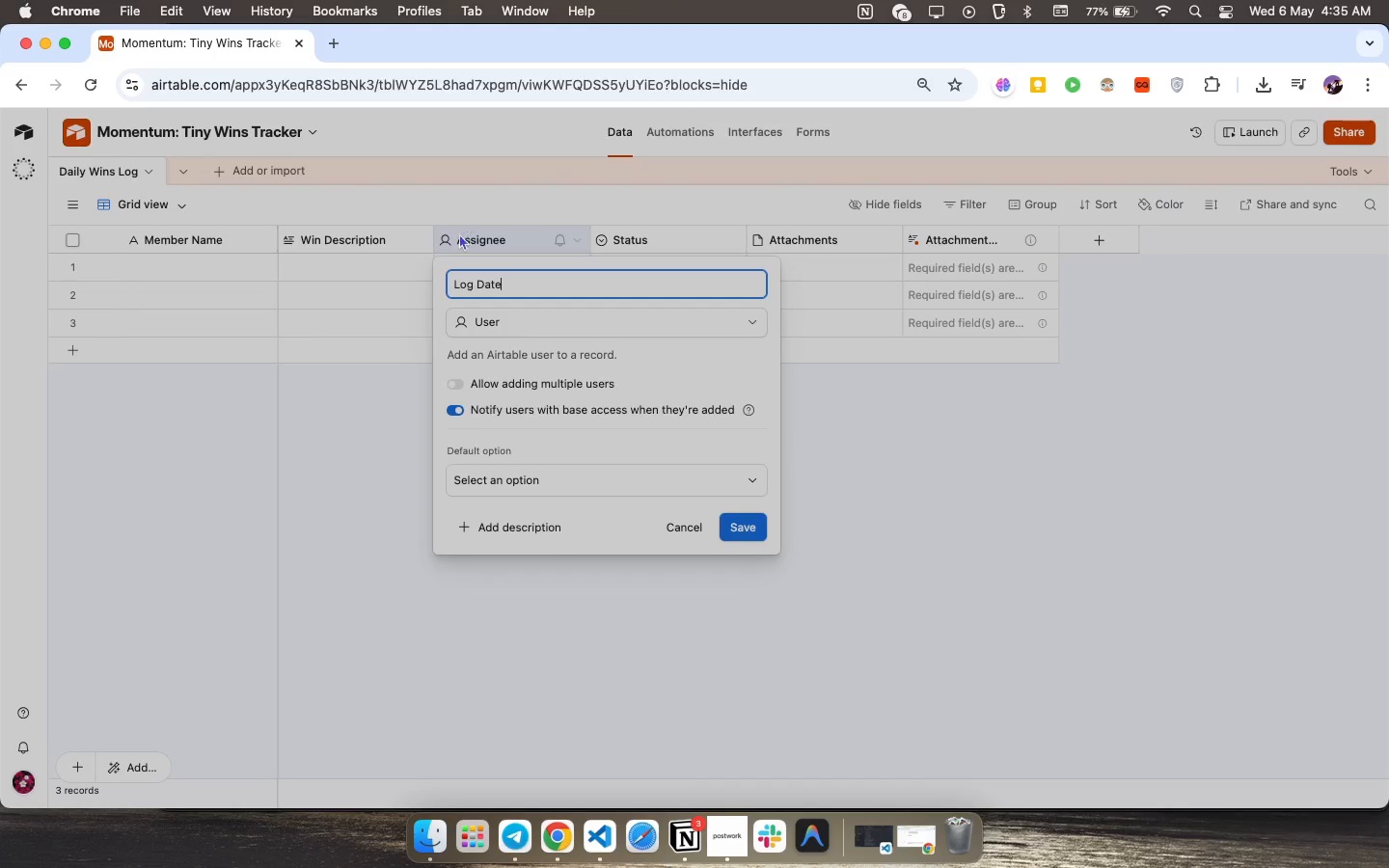 
wait(6.54)
 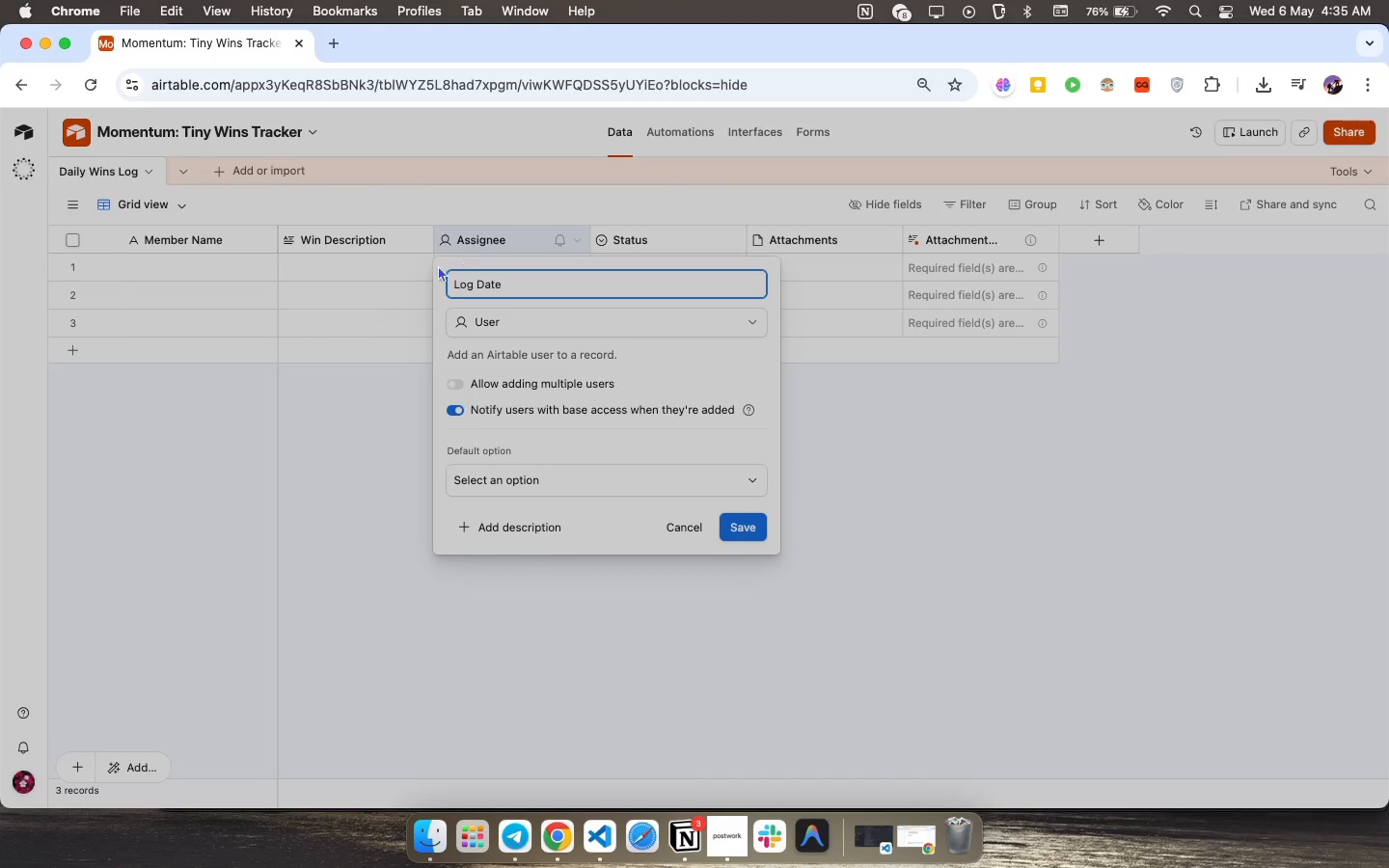 
left_click([539, 326])
 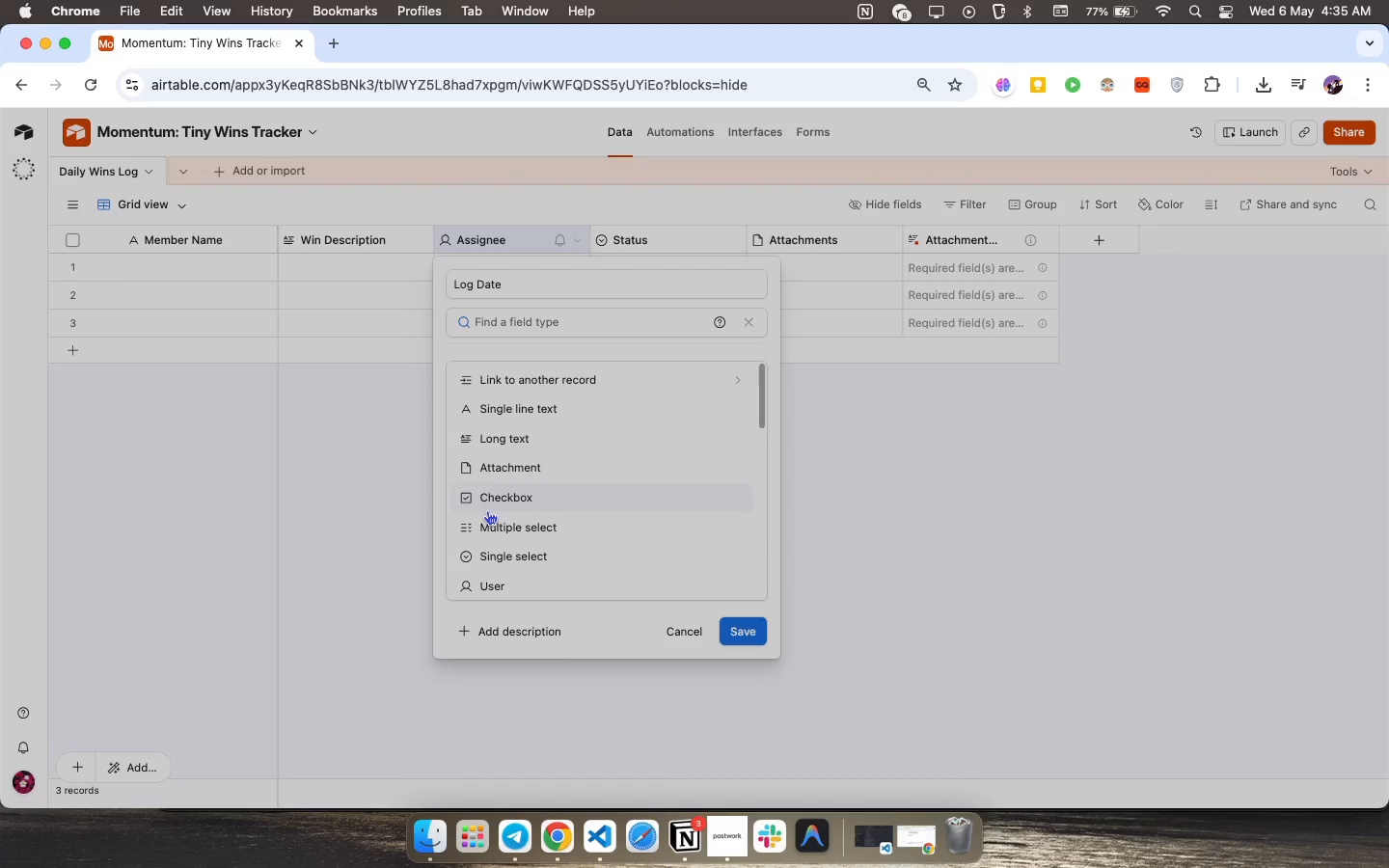 
scroll: coordinate [480, 460], scroll_direction: down, amount: 41.0
 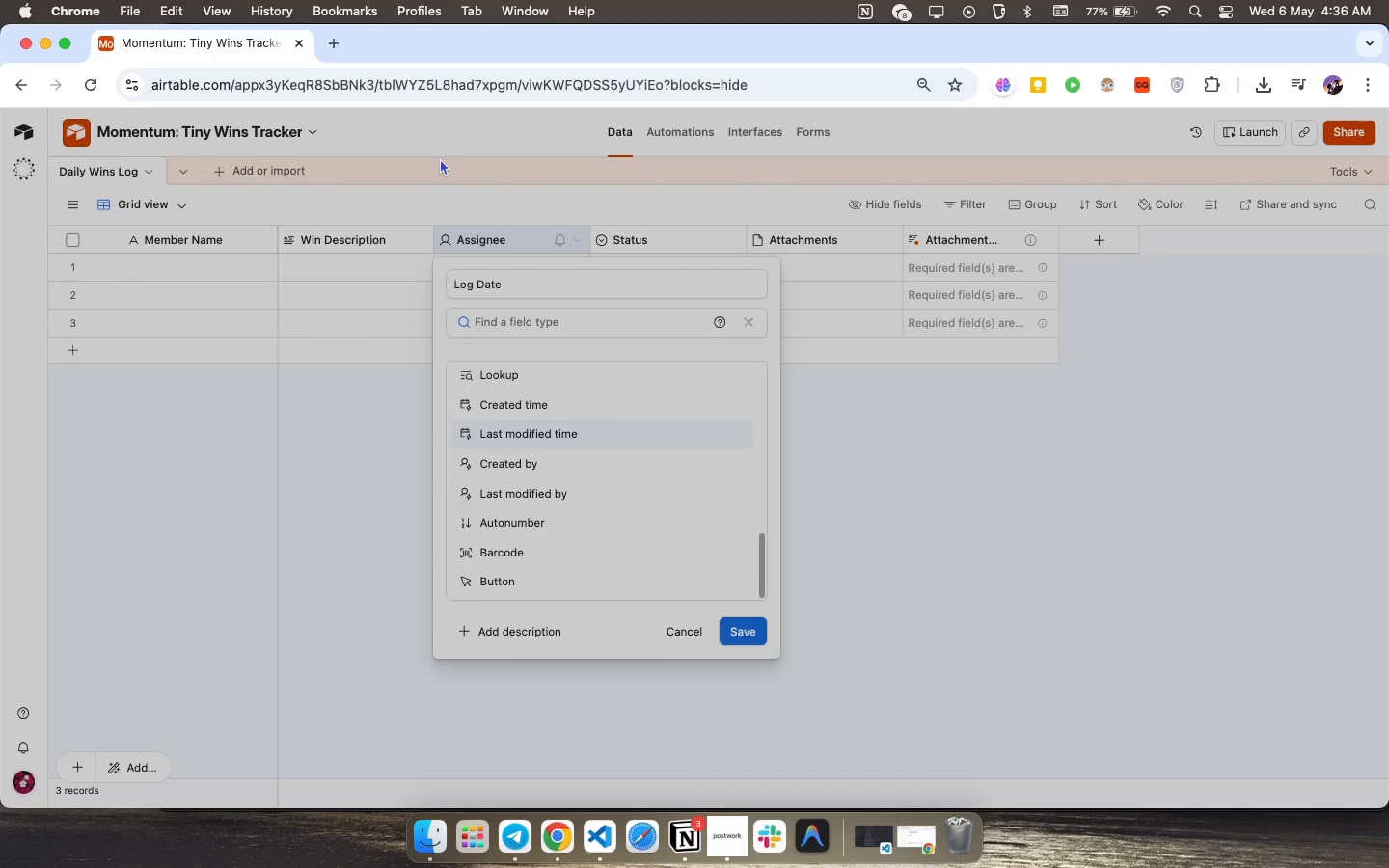 
type(da)
 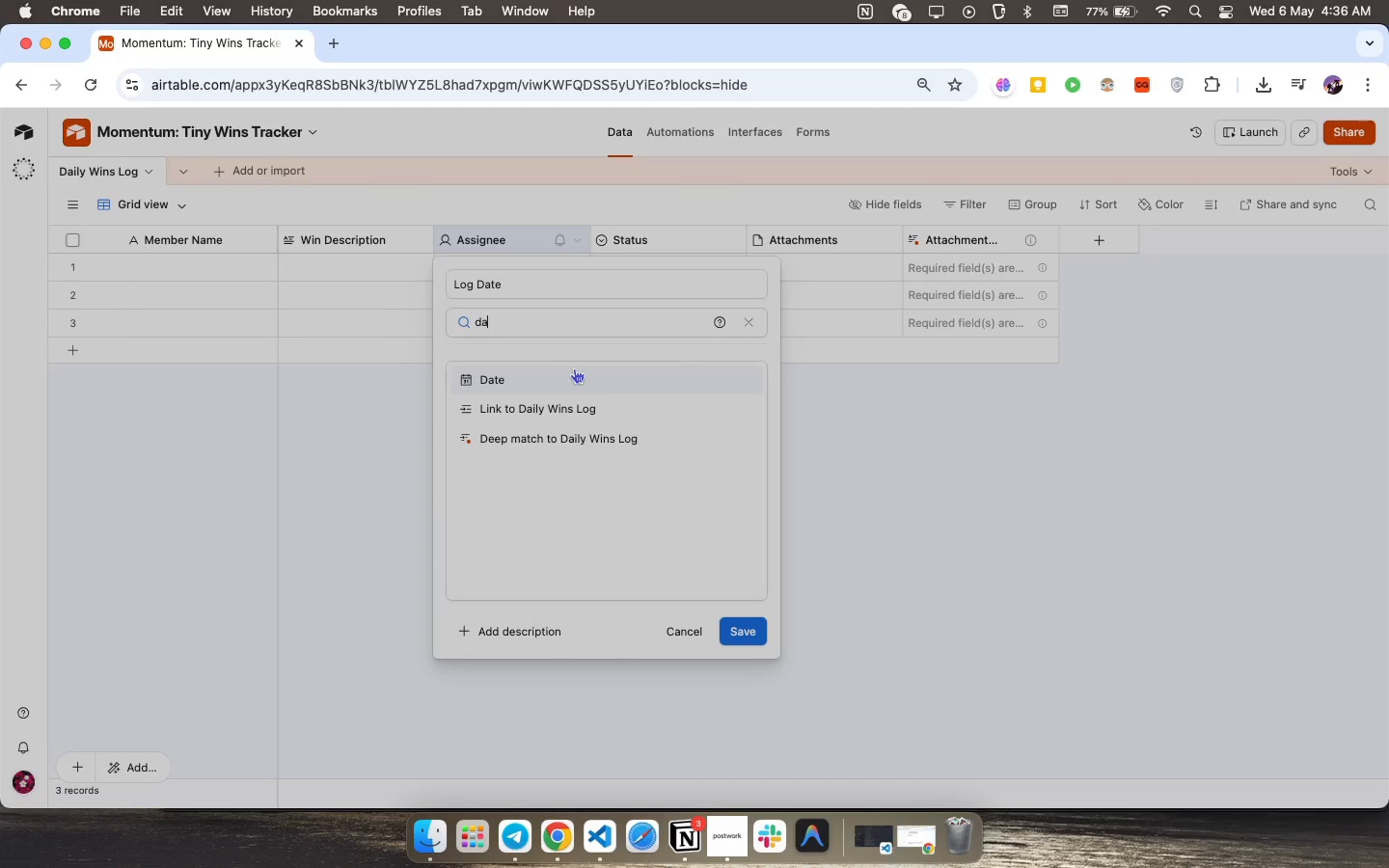 
left_click([511, 381])
 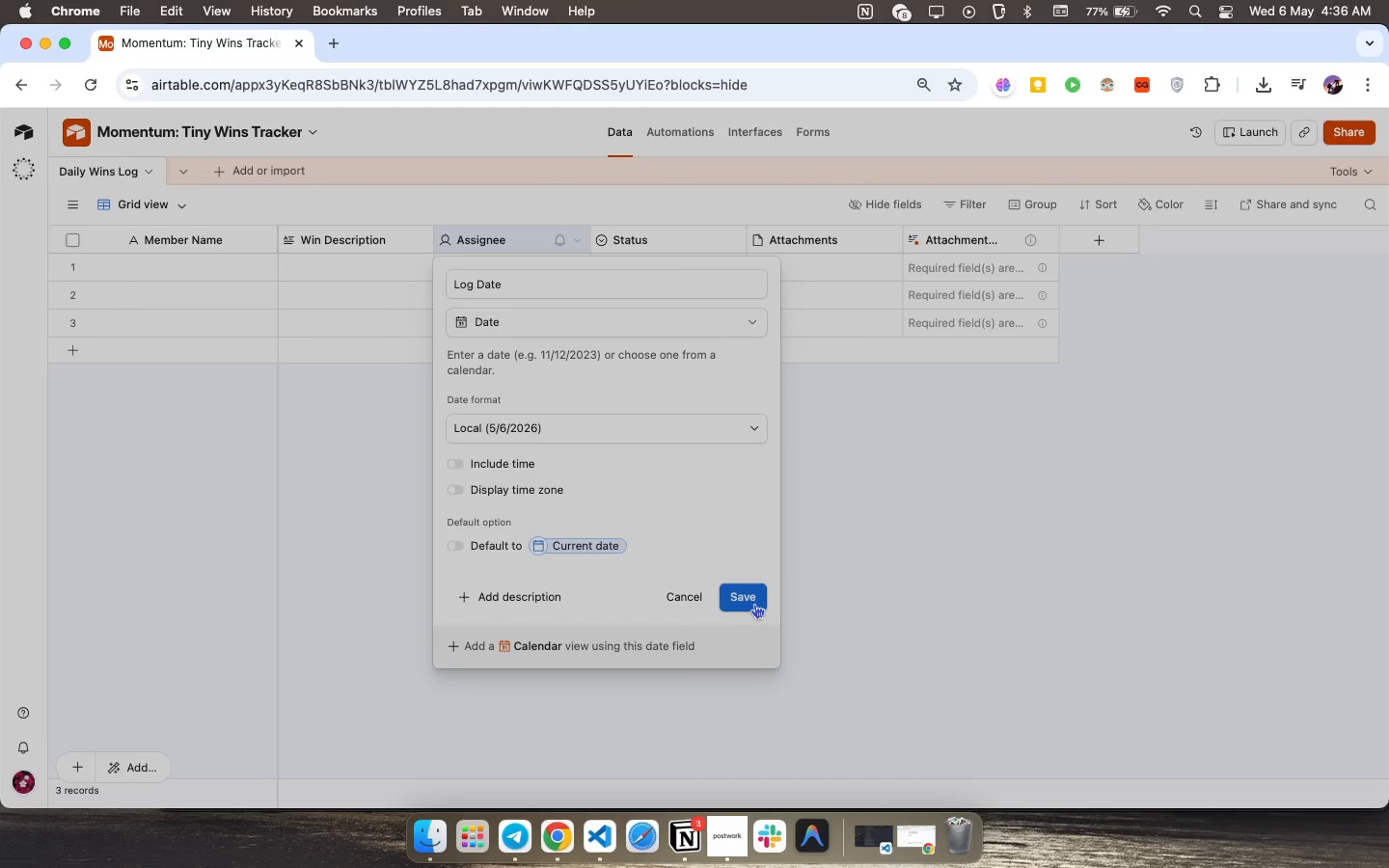 
left_click([754, 604])
 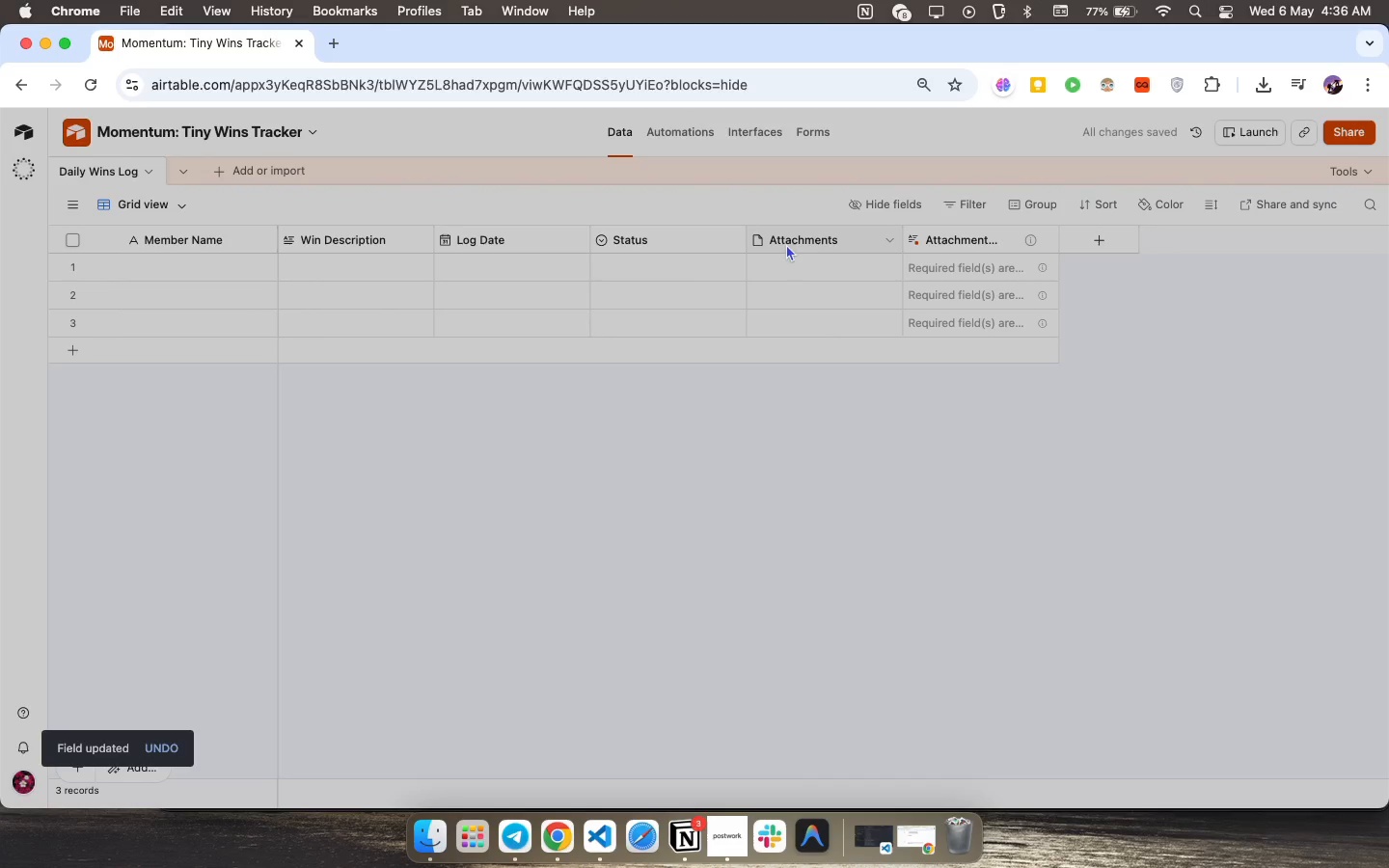 
wait(5.59)
 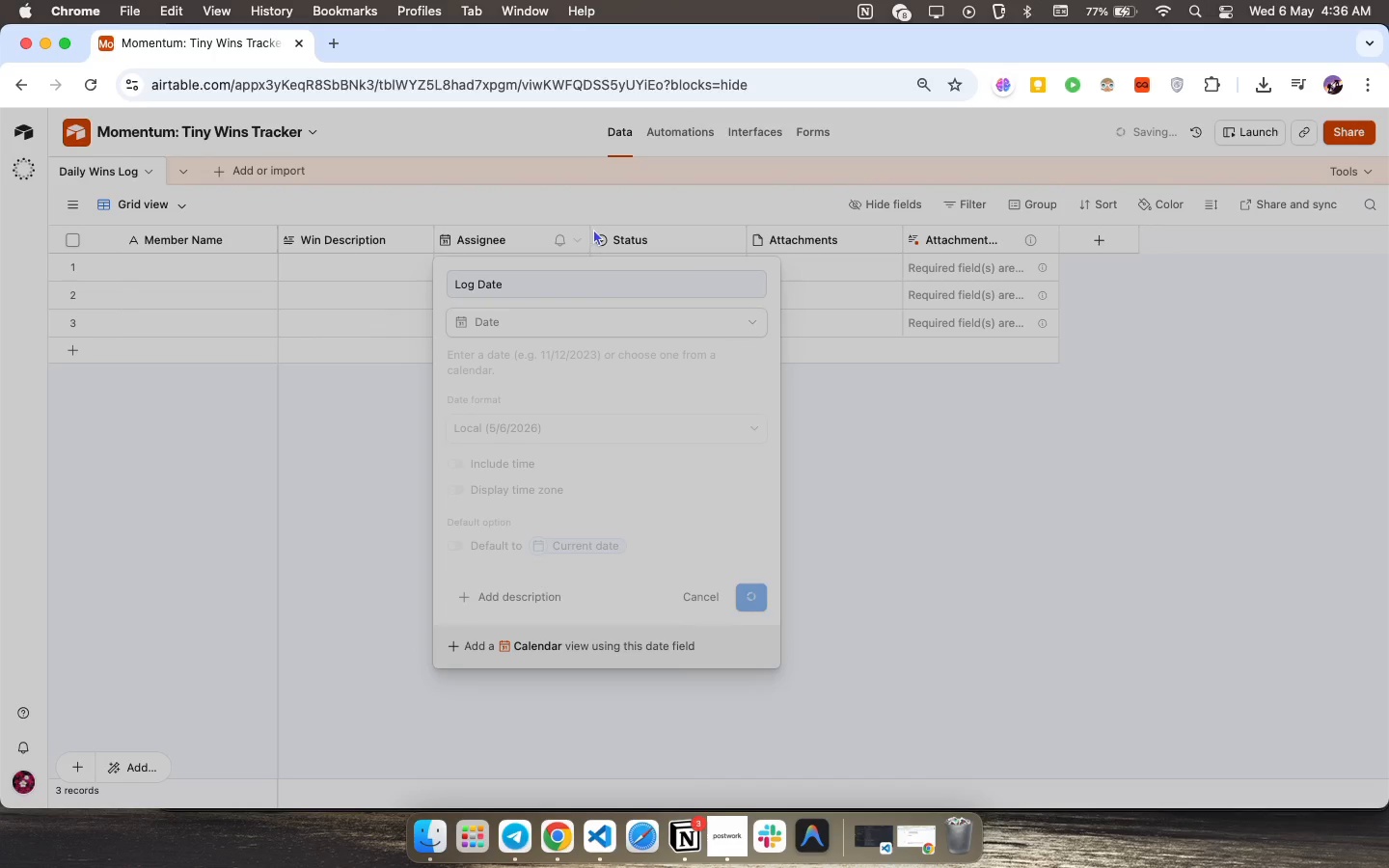 
double_click([810, 239])
 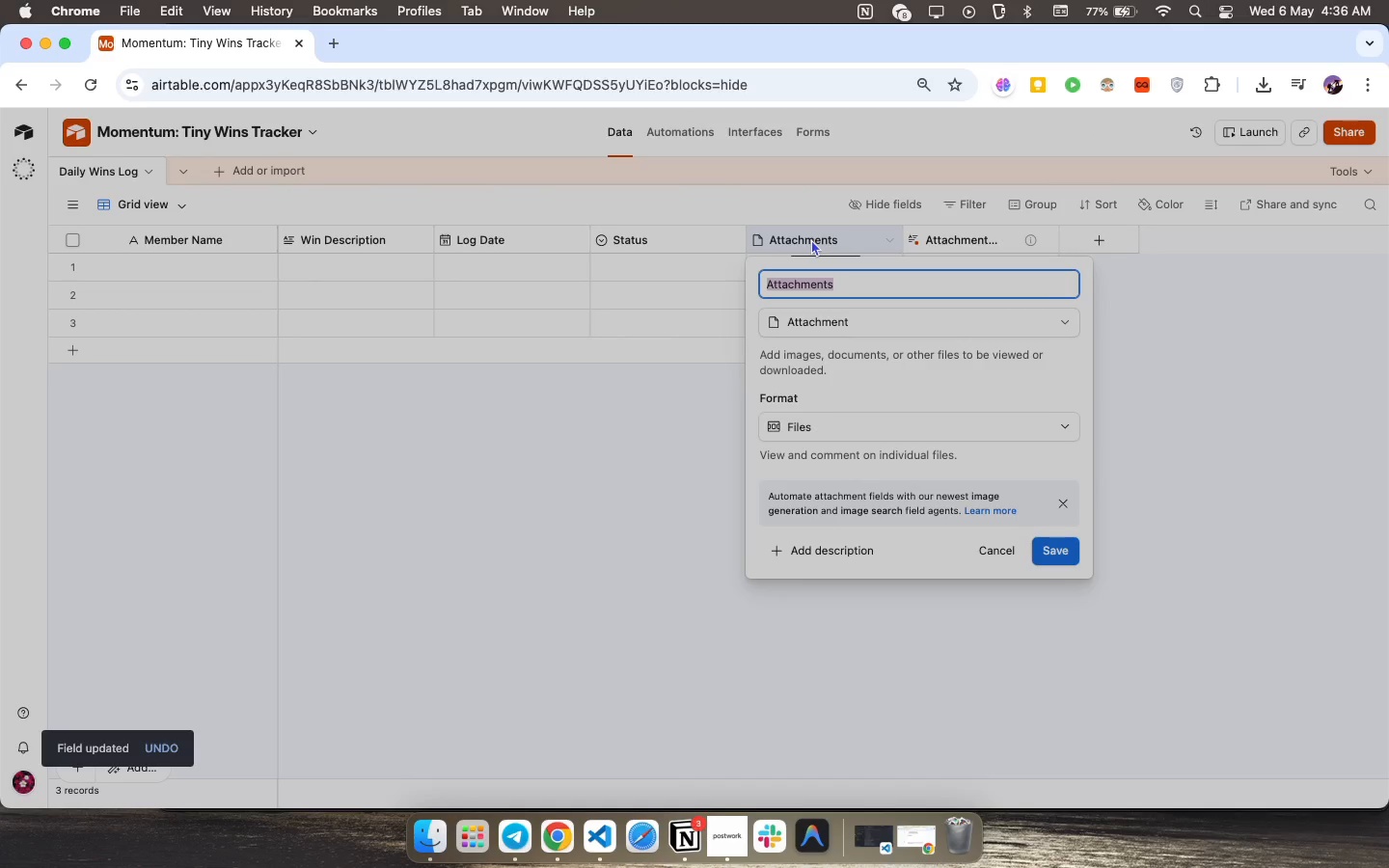 
type(Category)
 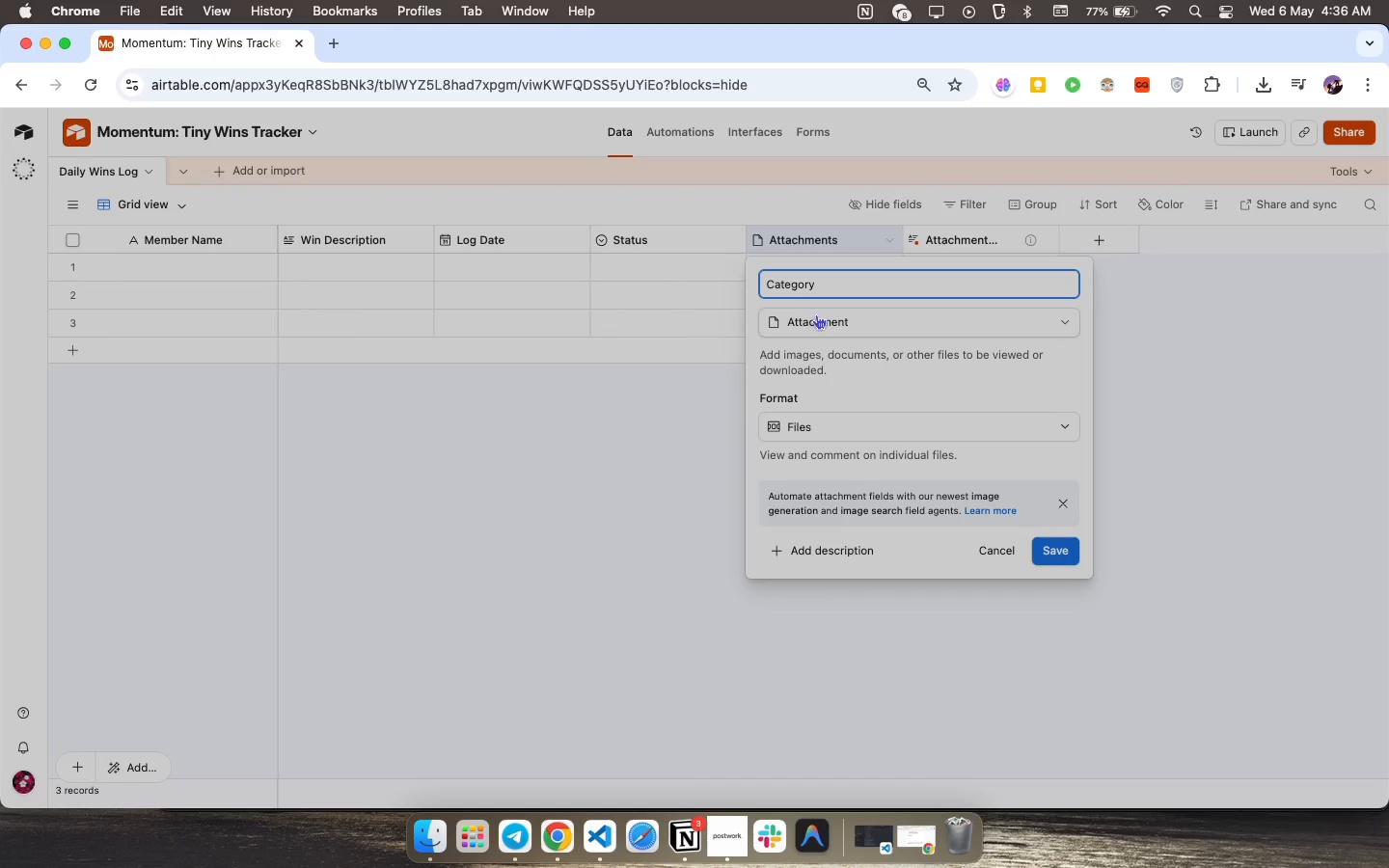 
left_click([823, 326])
 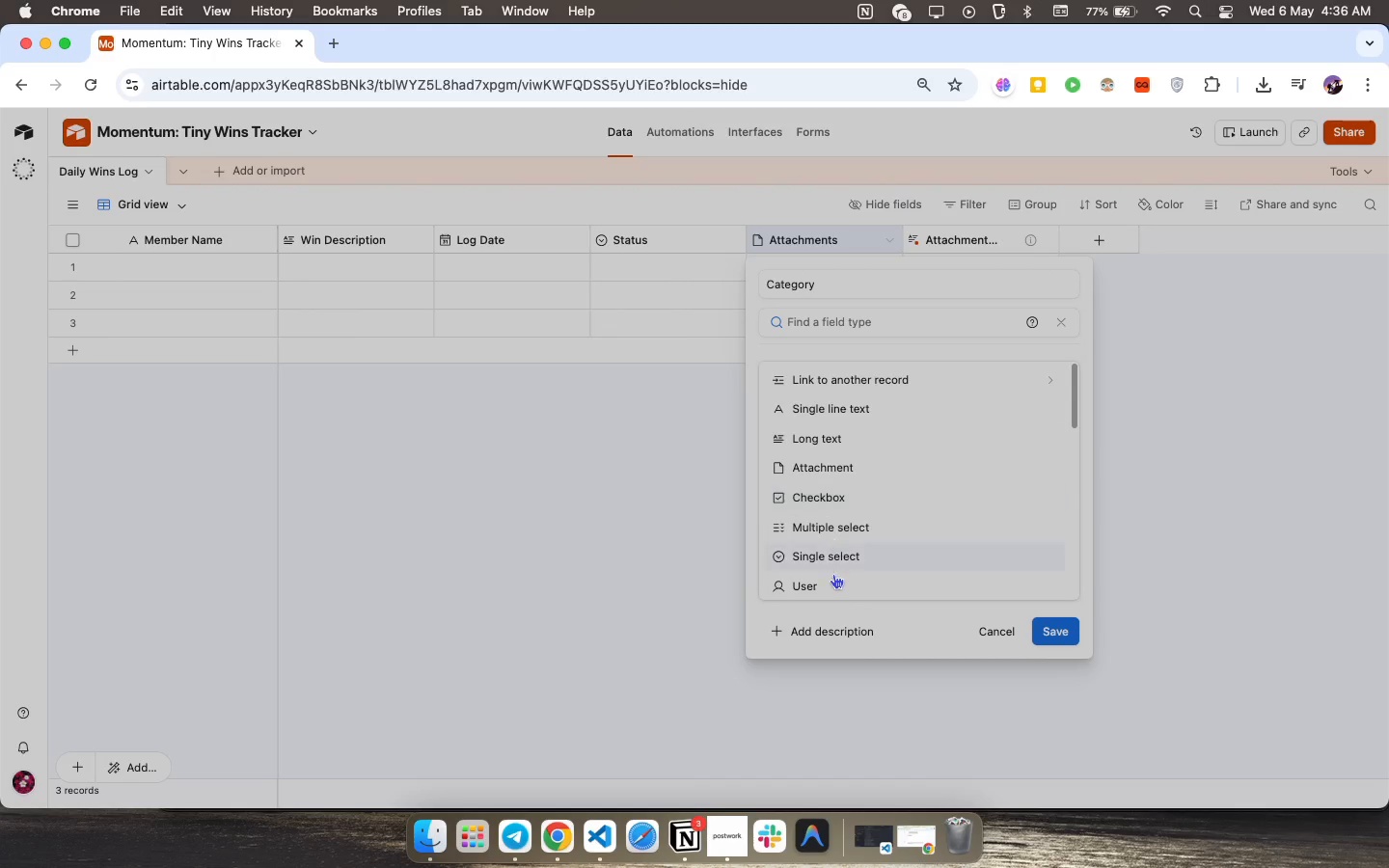 
left_click([836, 556])
 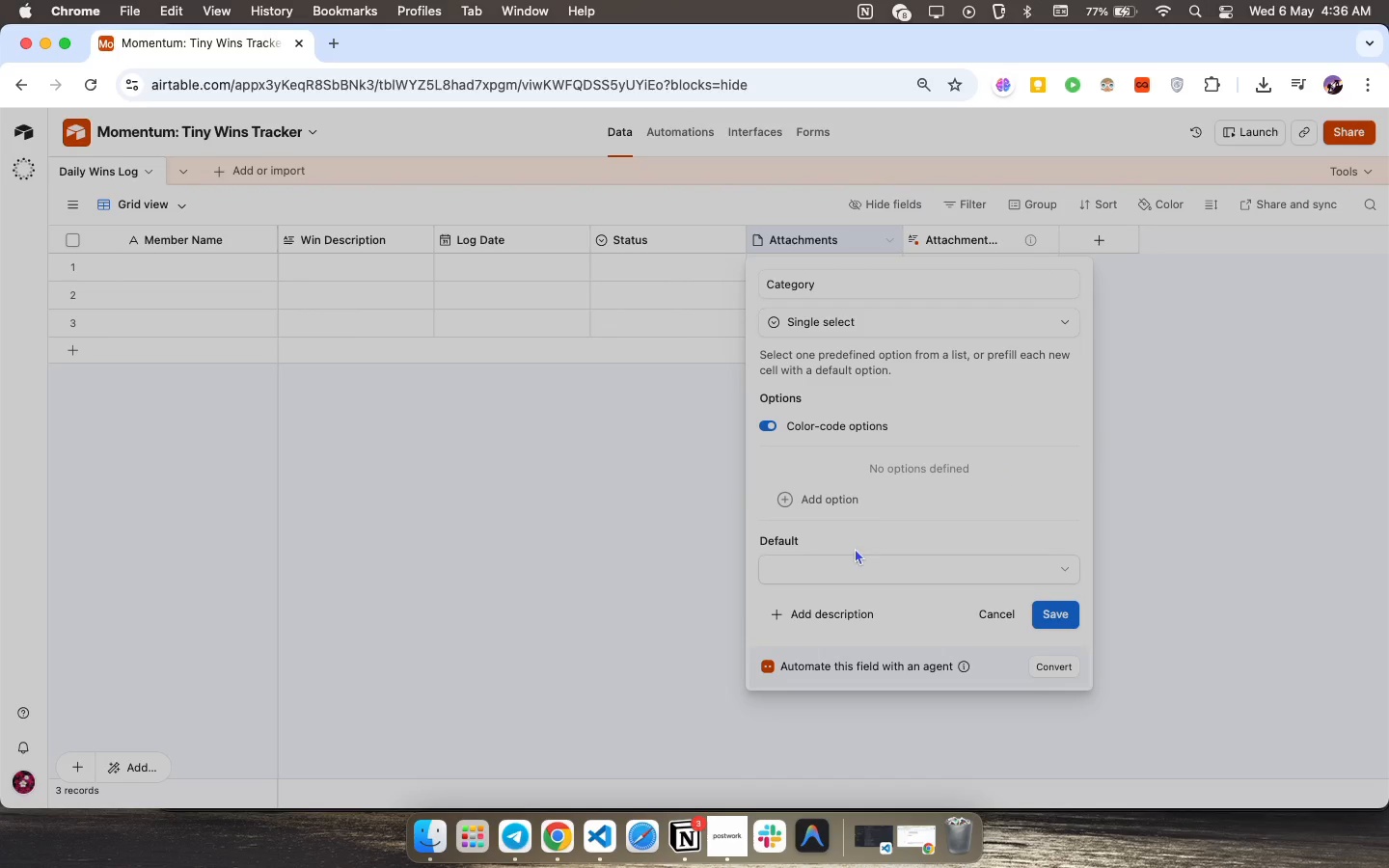 
wait(5.99)
 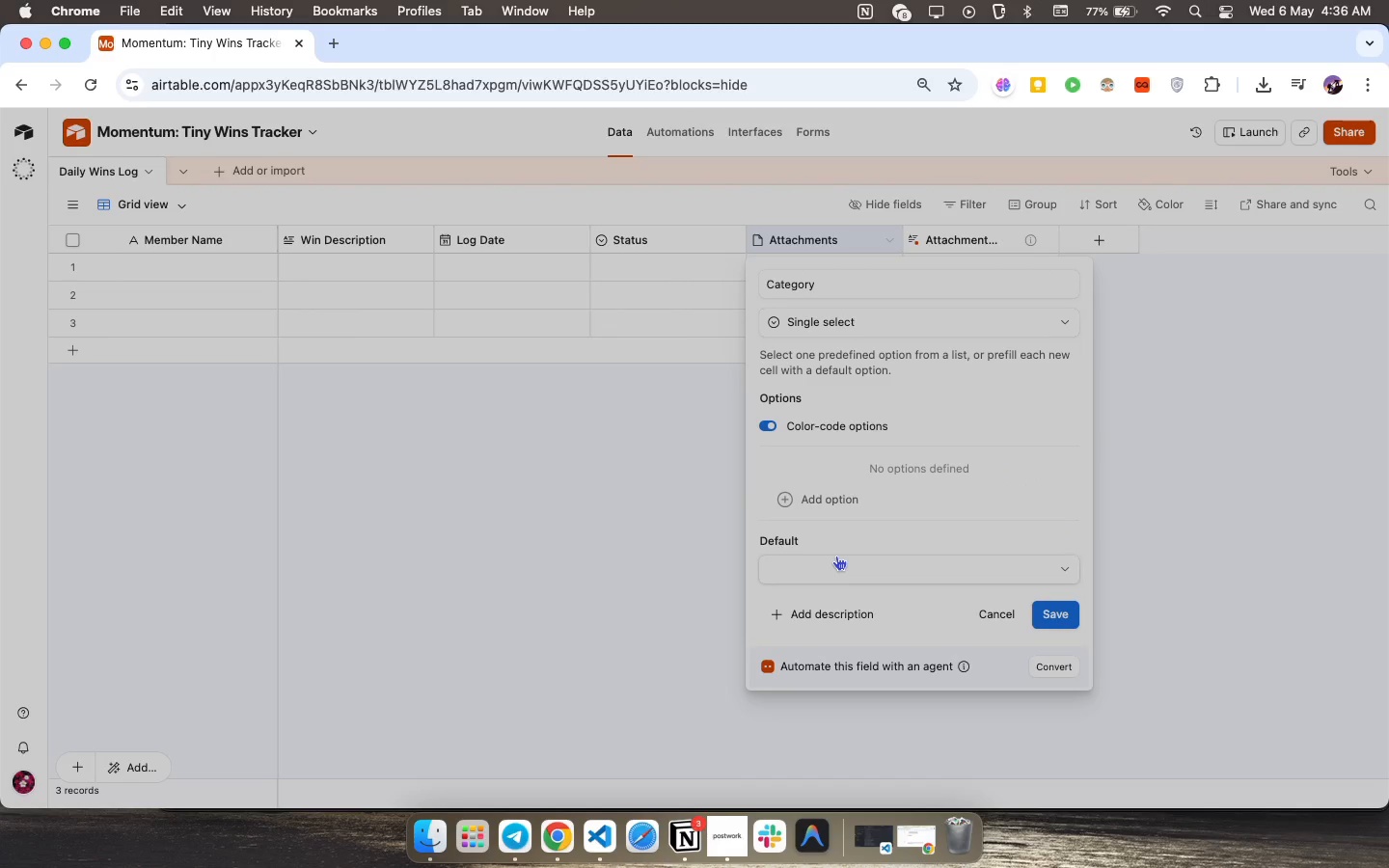 
scroll: coordinate [910, 496], scroll_direction: down, amount: 4.0
 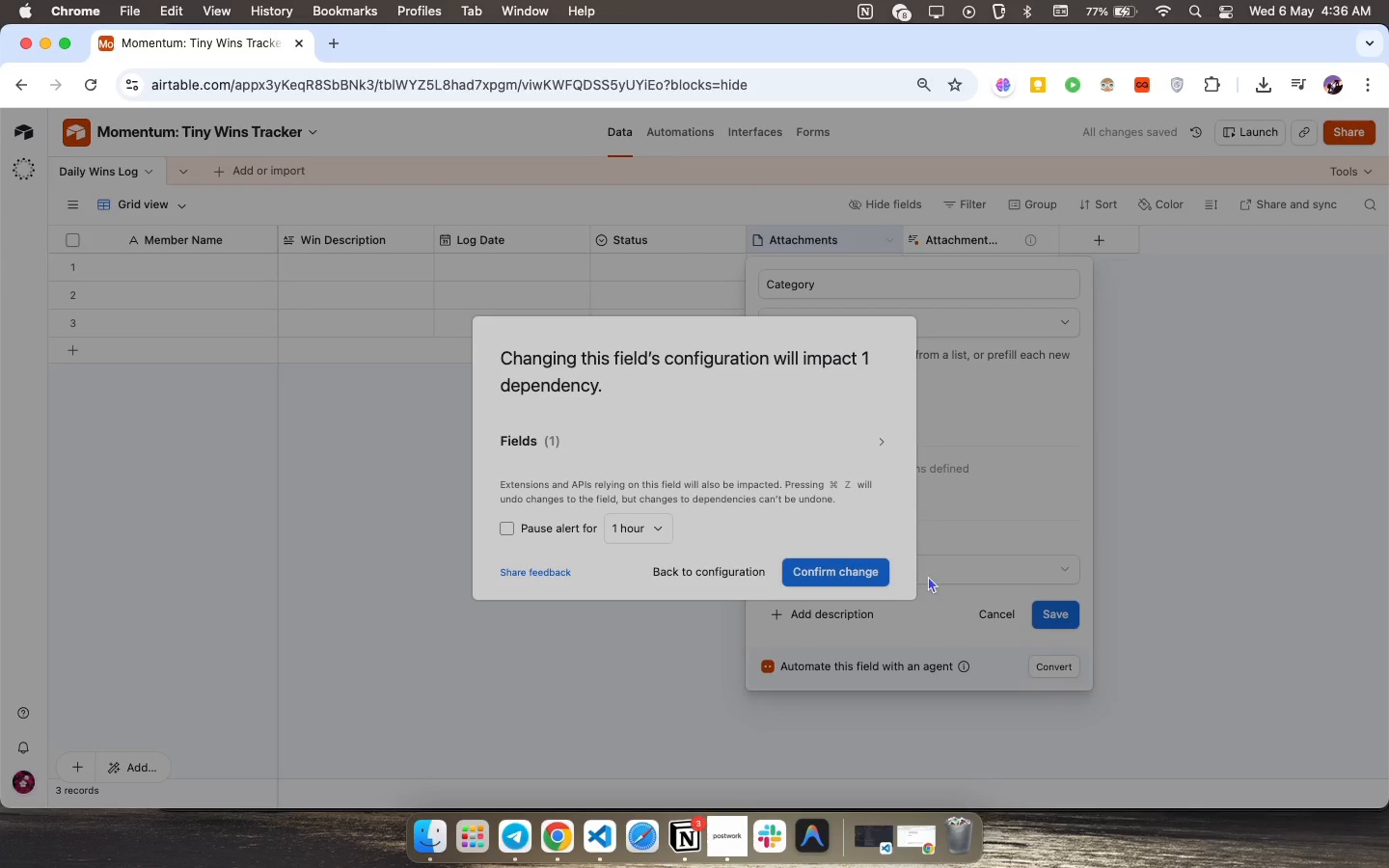 
wait(6.75)
 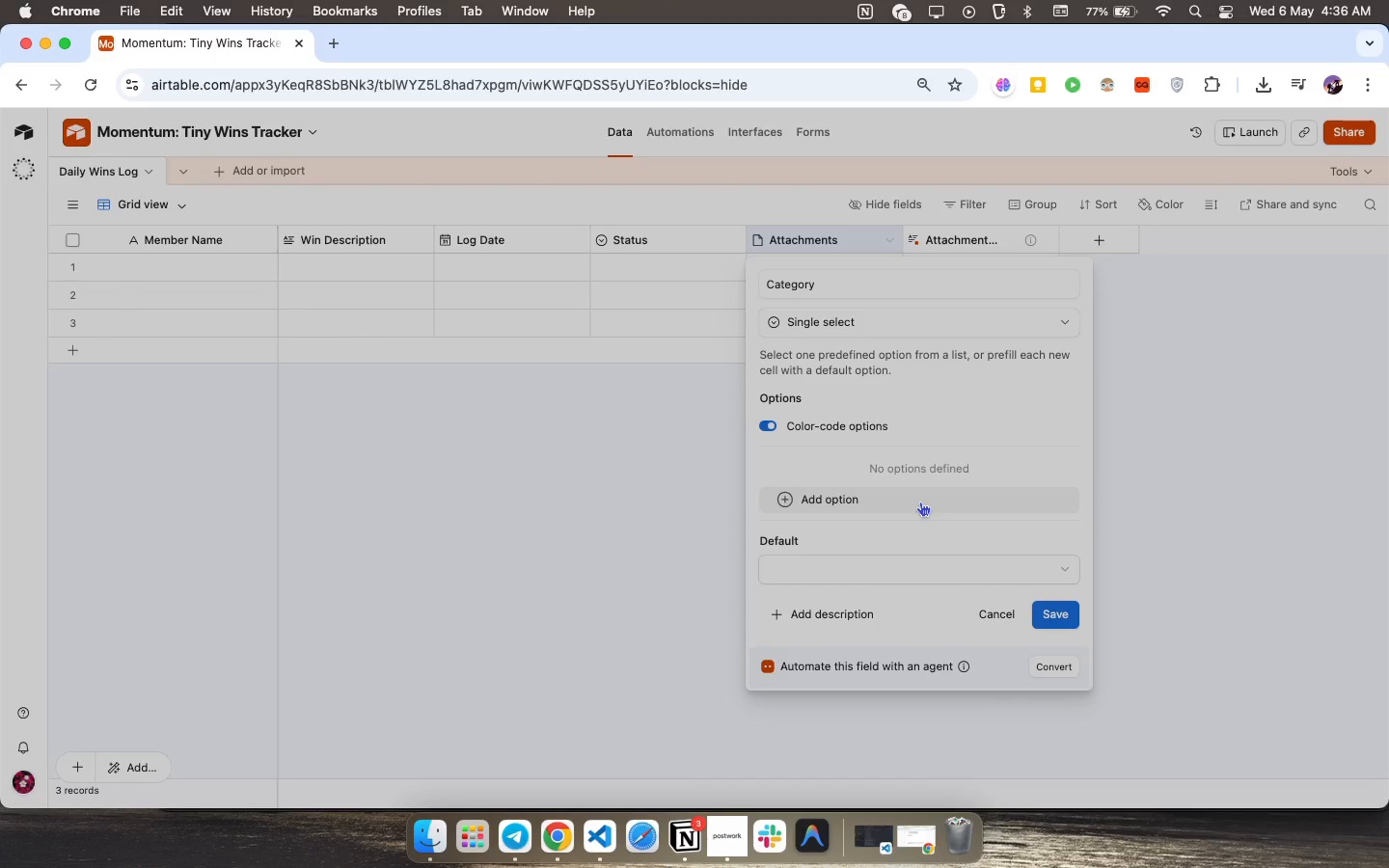 
left_click([874, 568])
 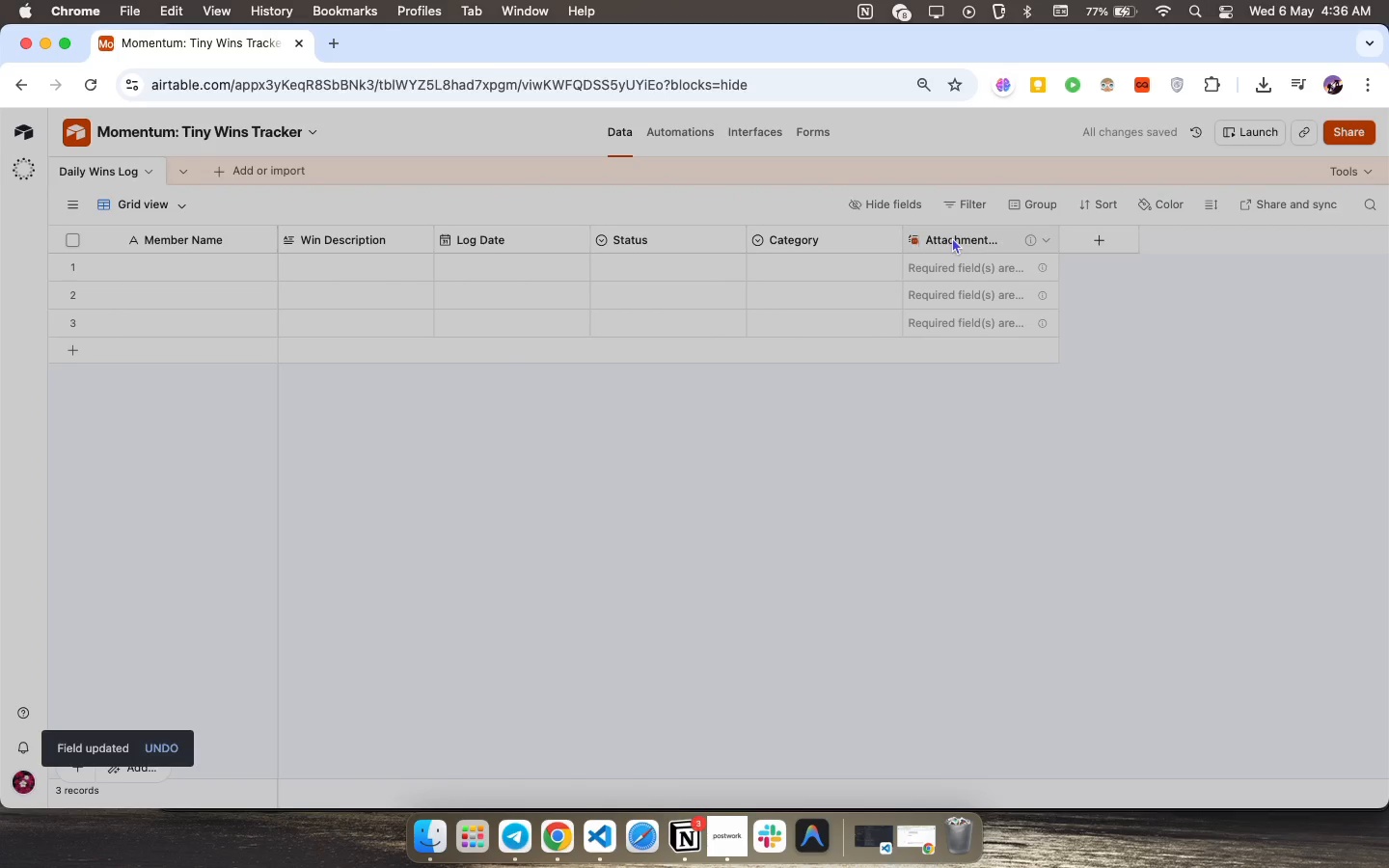 
right_click([952, 237])
 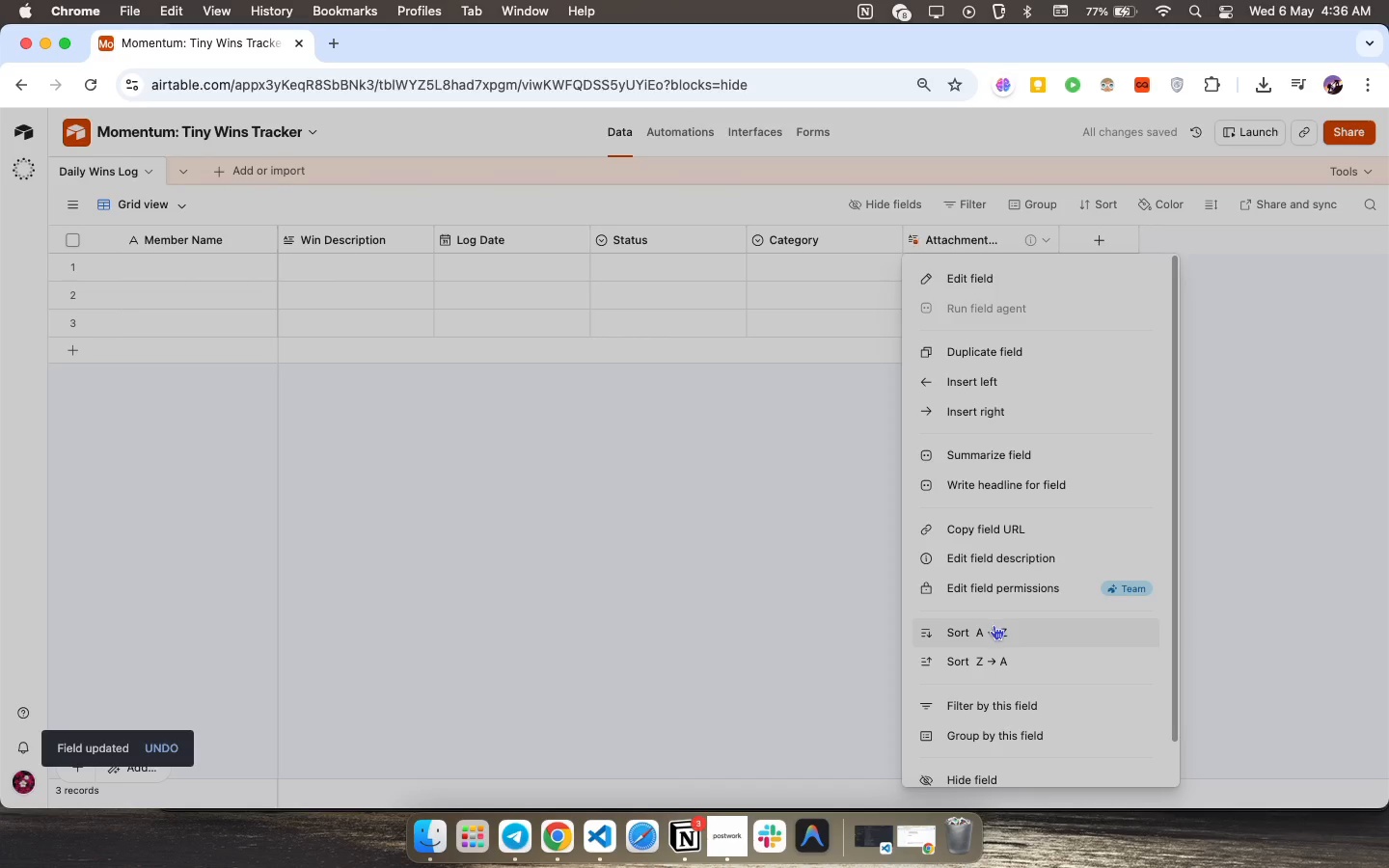 
scroll: coordinate [948, 637], scroll_direction: down, amount: 26.0
 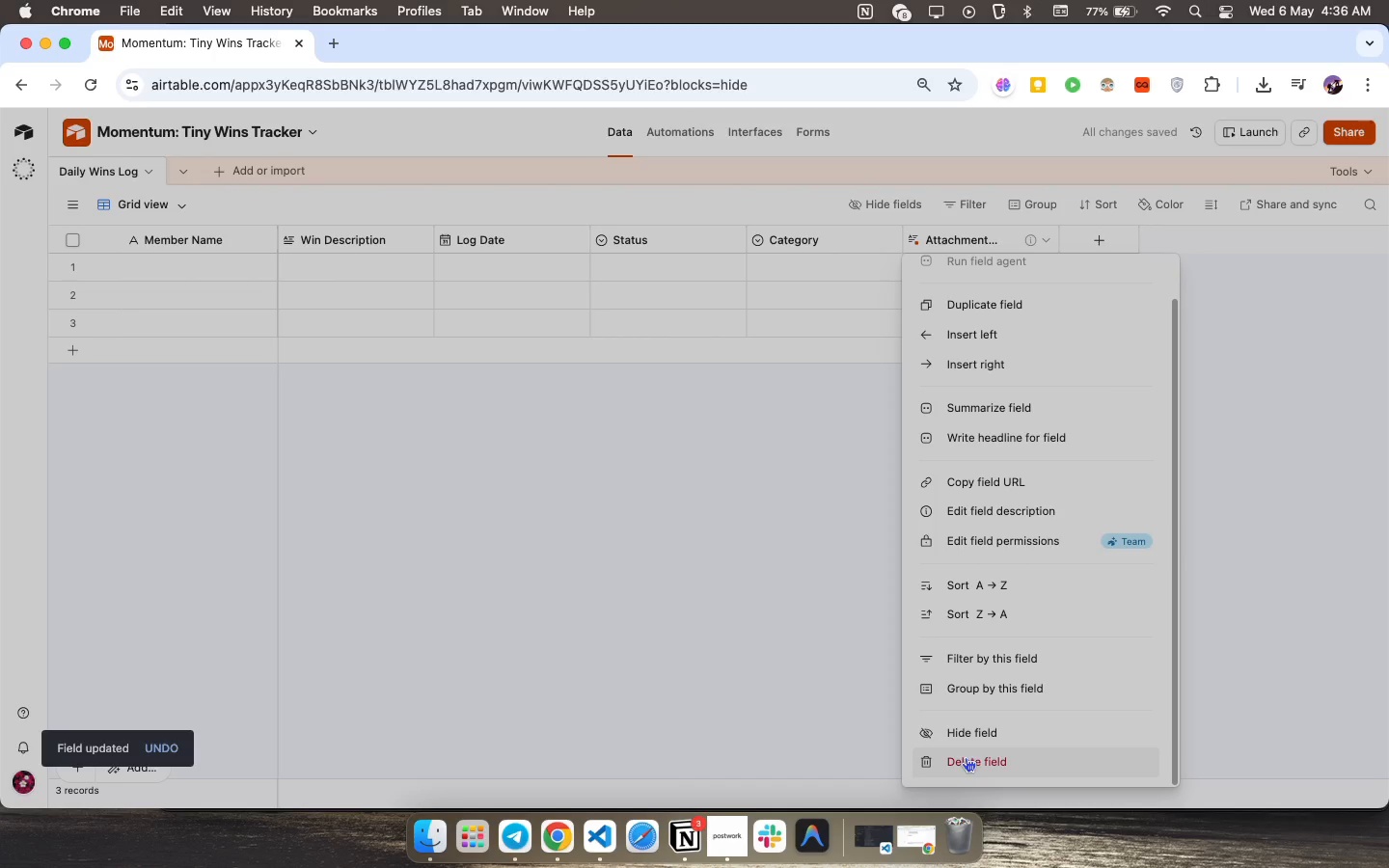 
left_click([966, 757])
 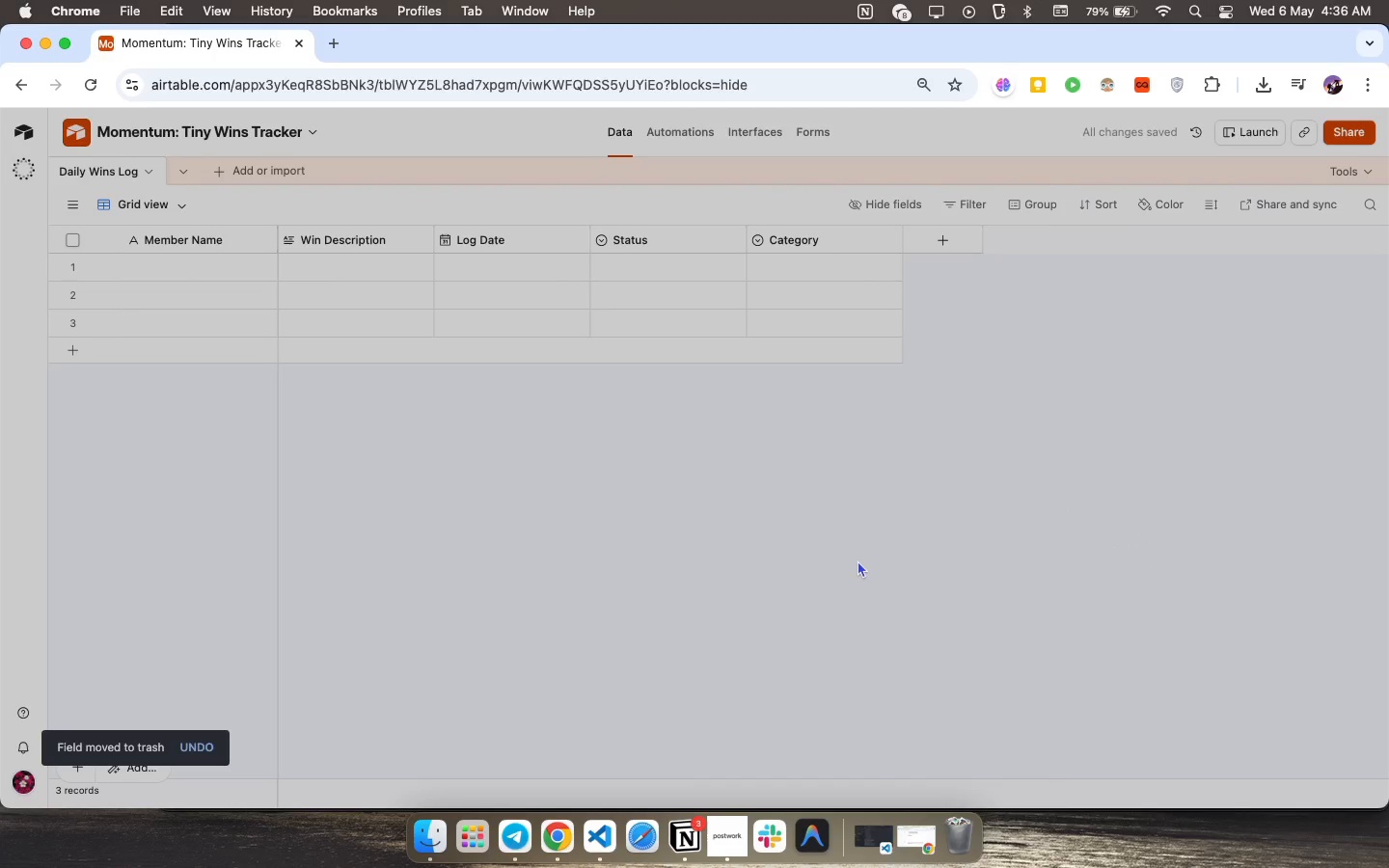 
wait(8.81)
 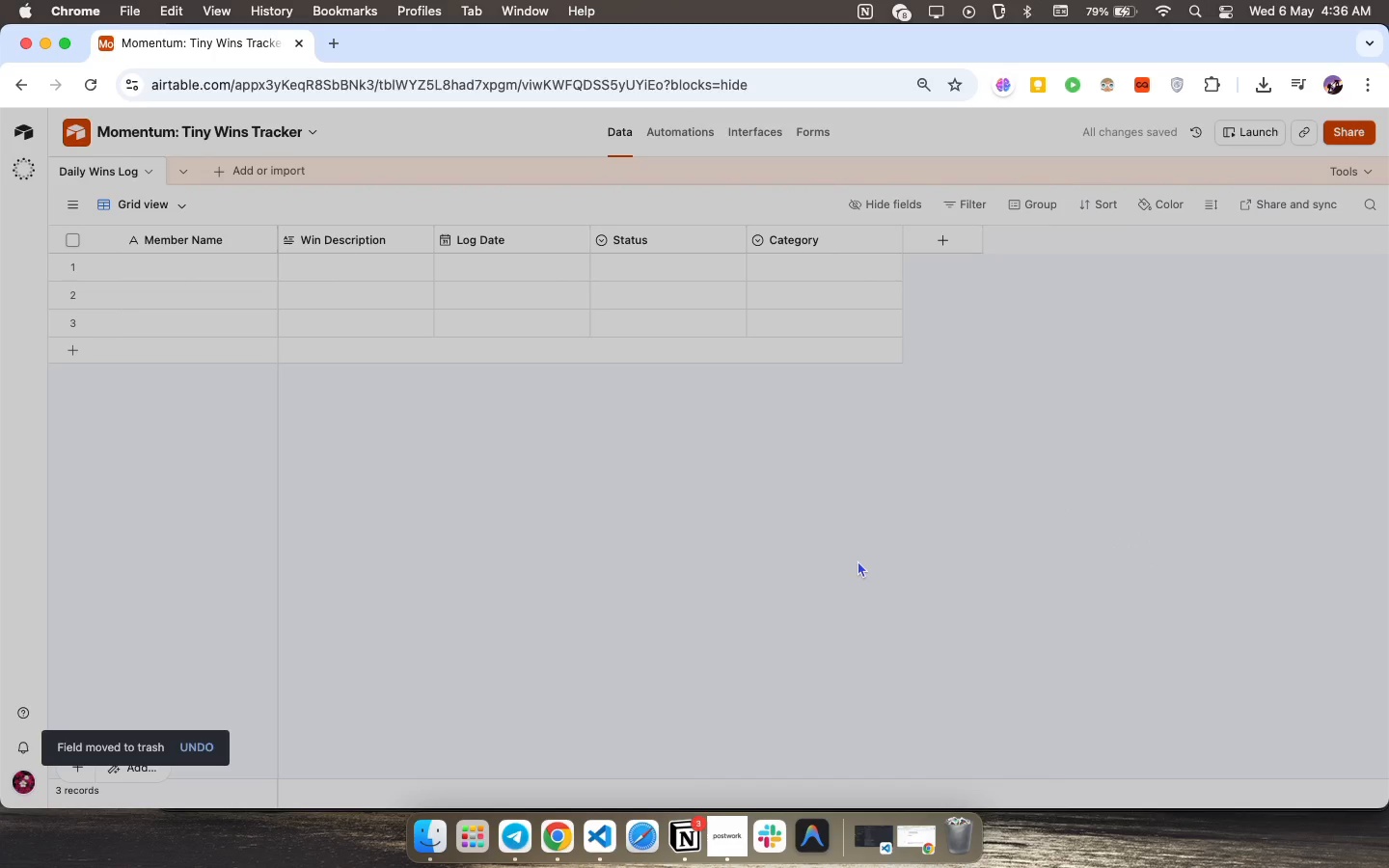 
left_click([948, 238])
 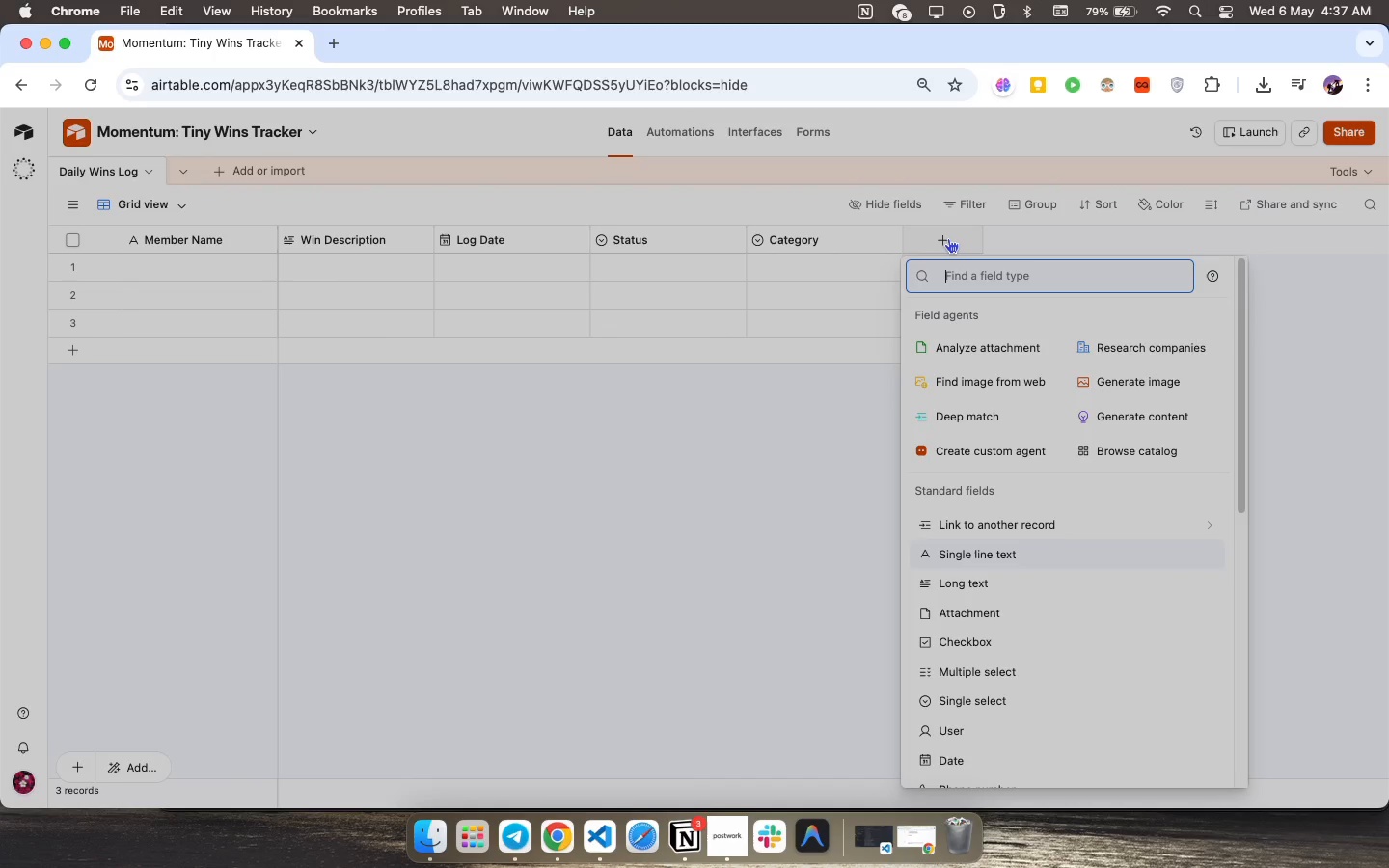 
type(num)
 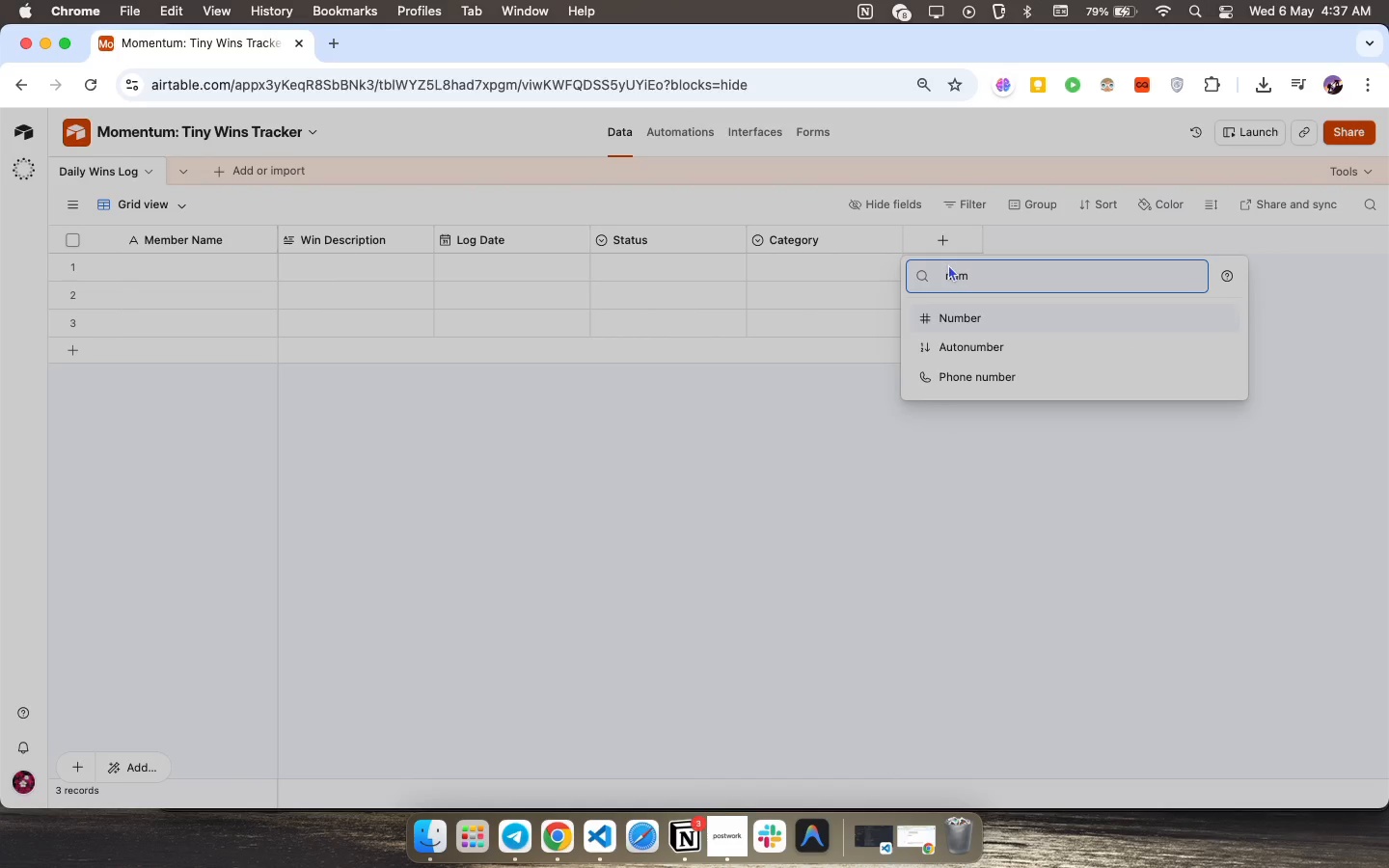 
mouse_move([925, 293])
 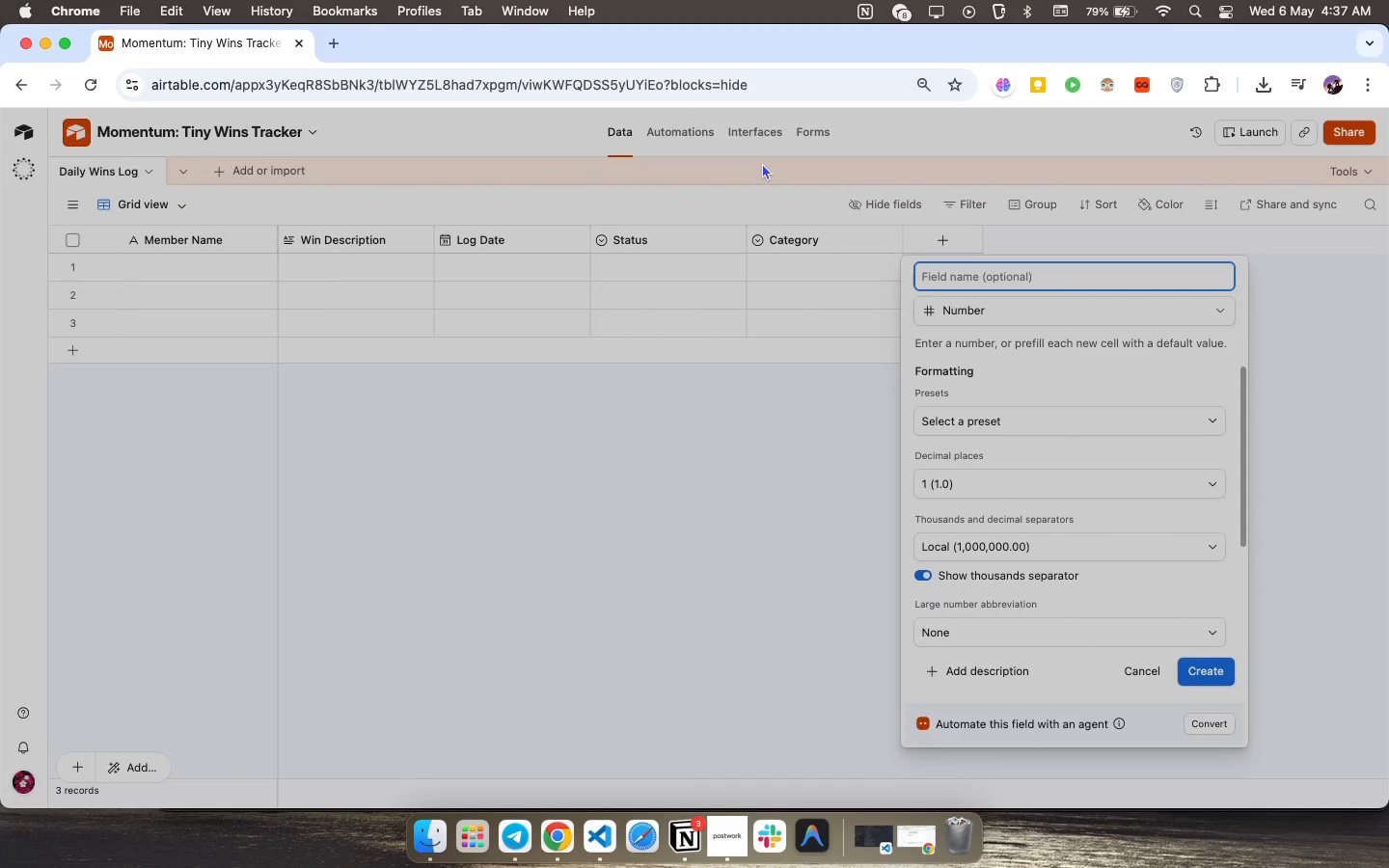 
type(Effort)
 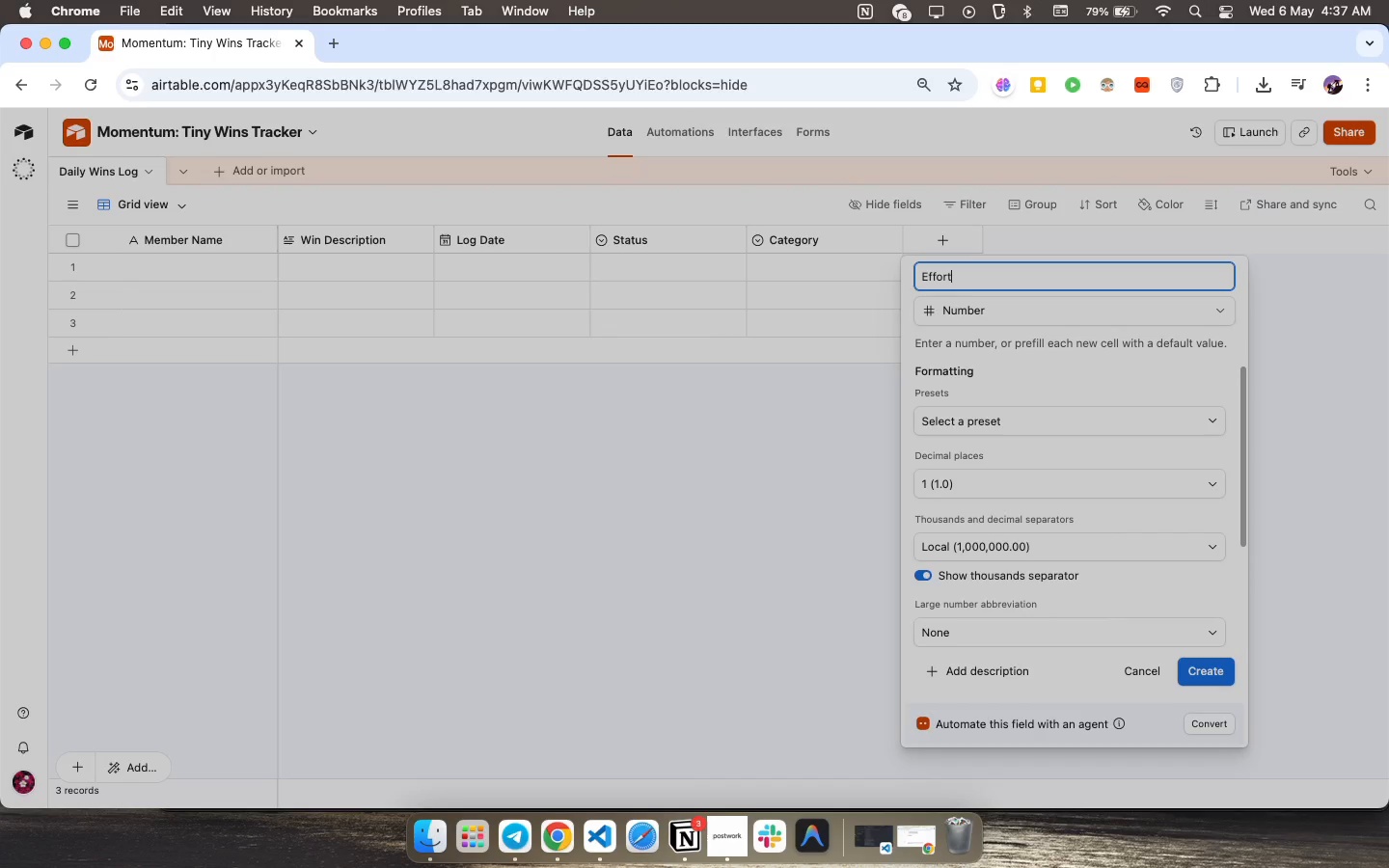 
type( Level)
 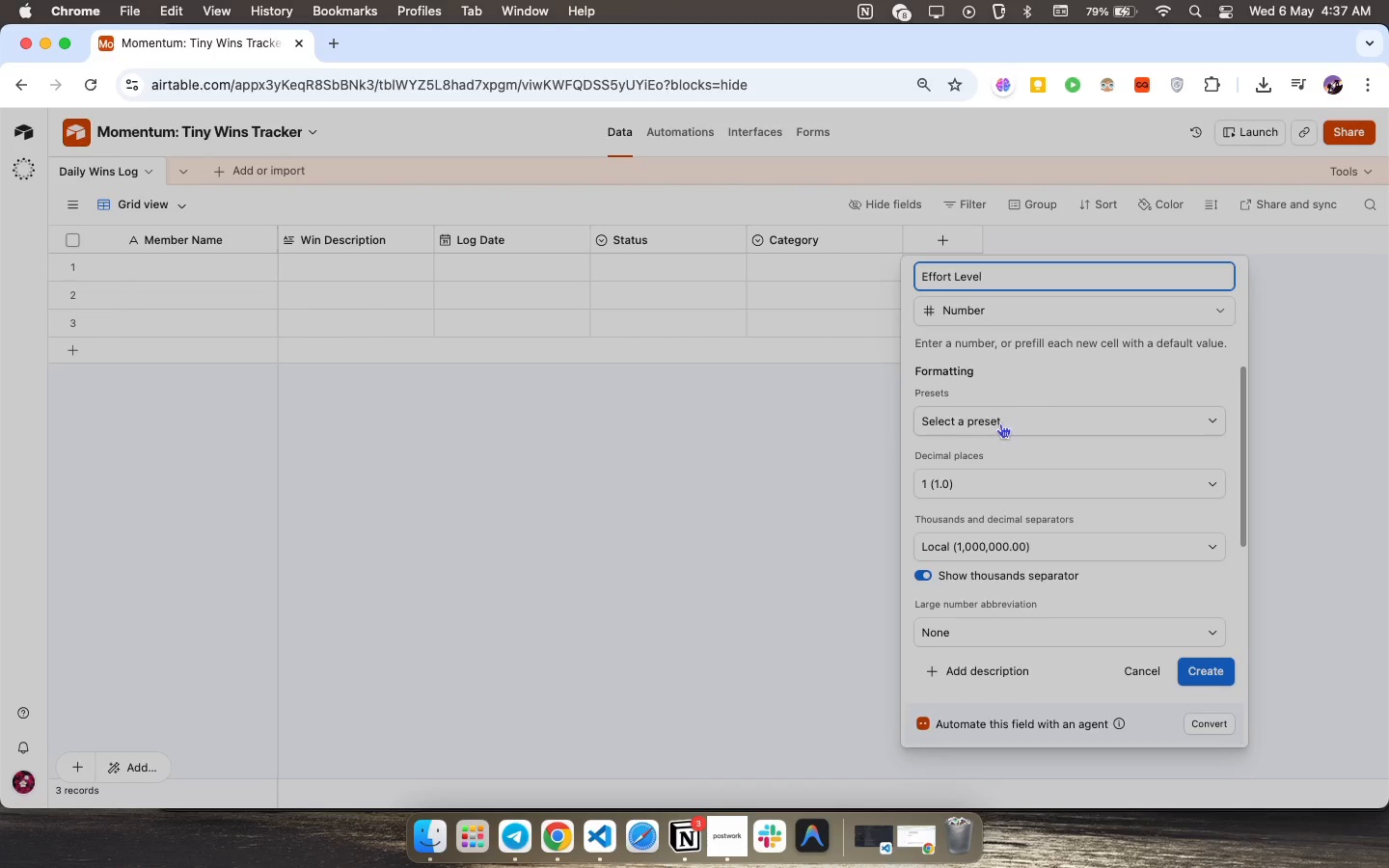 
wait(6.09)
 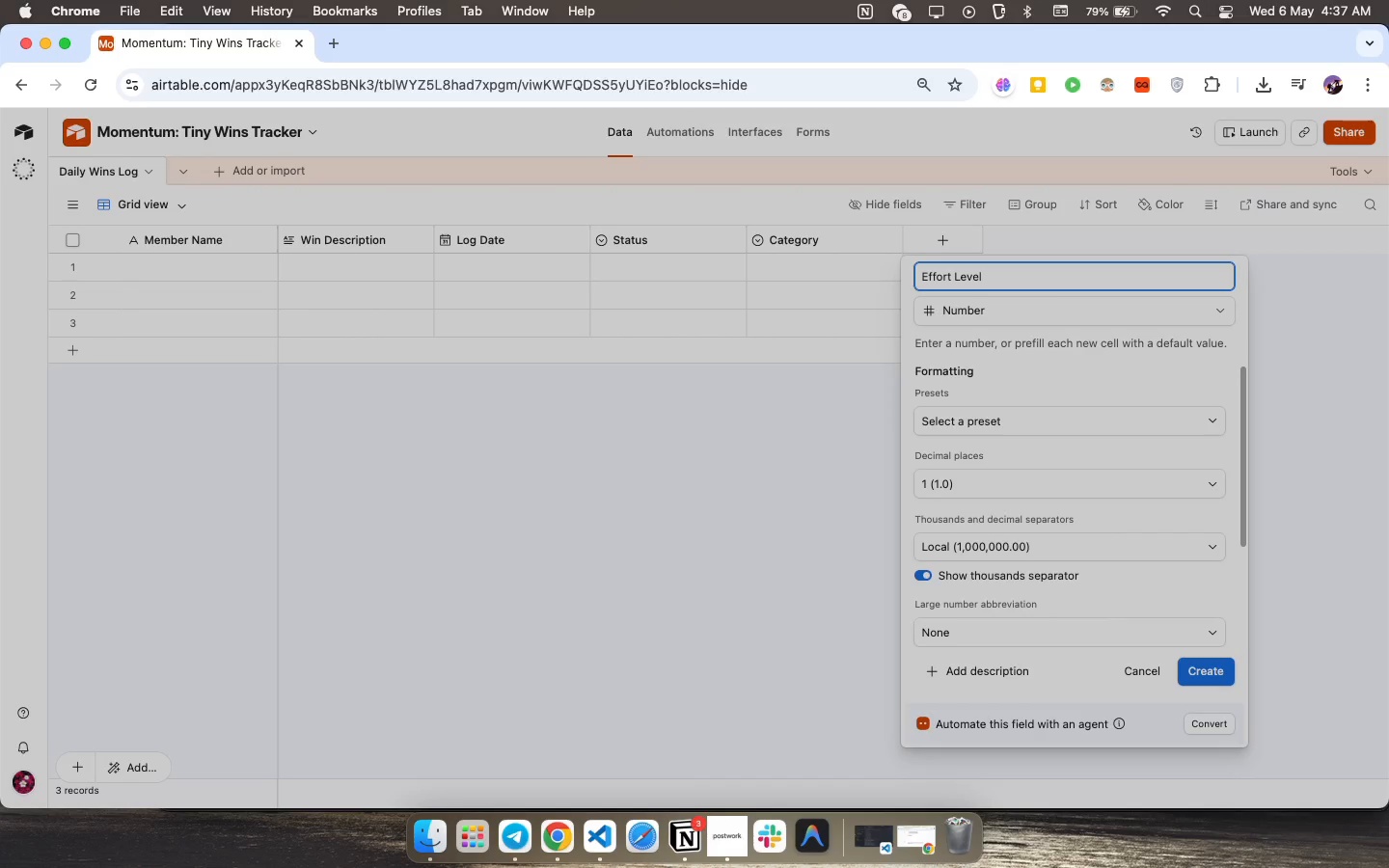 
left_click([977, 485])
 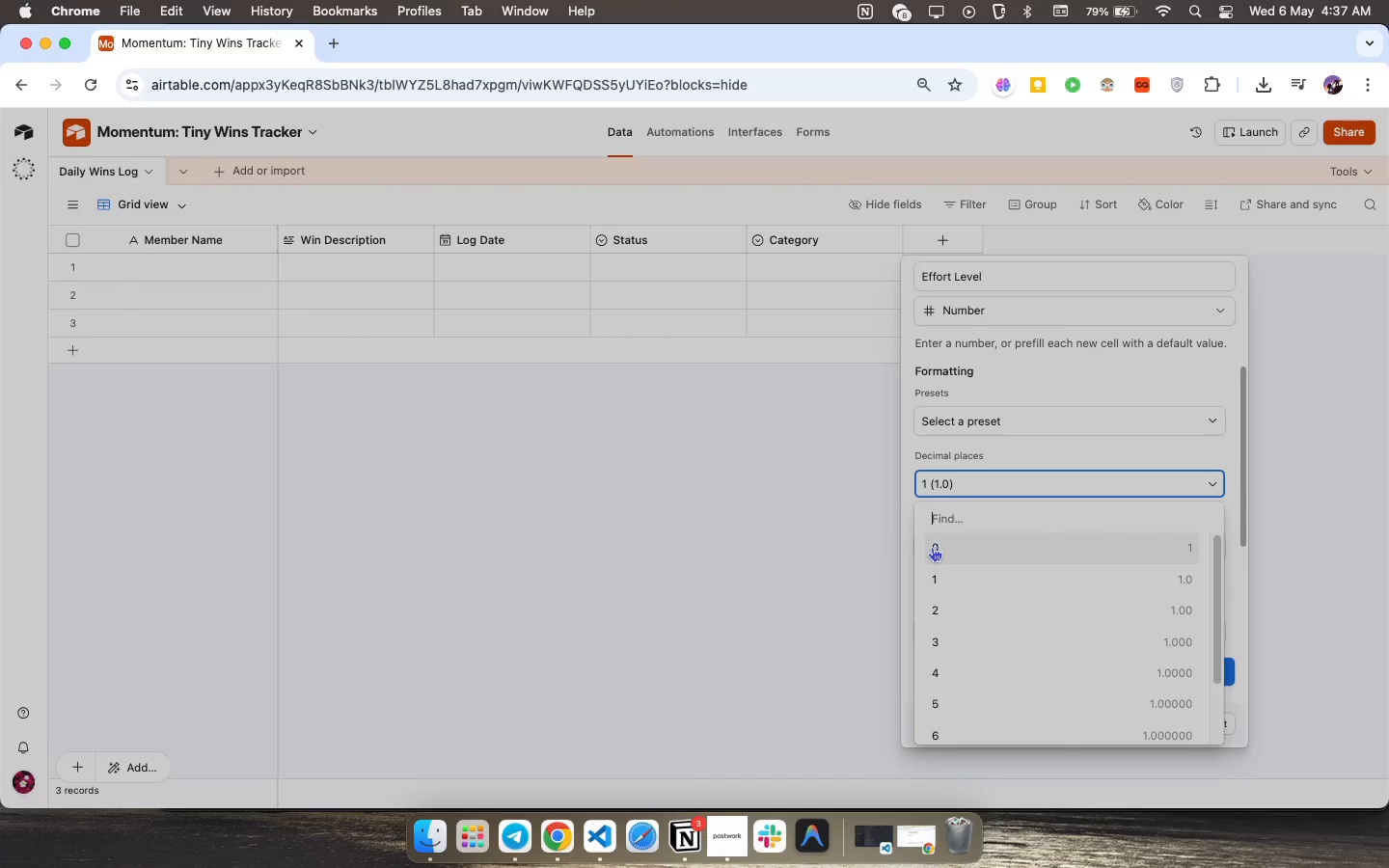 
left_click([933, 547])
 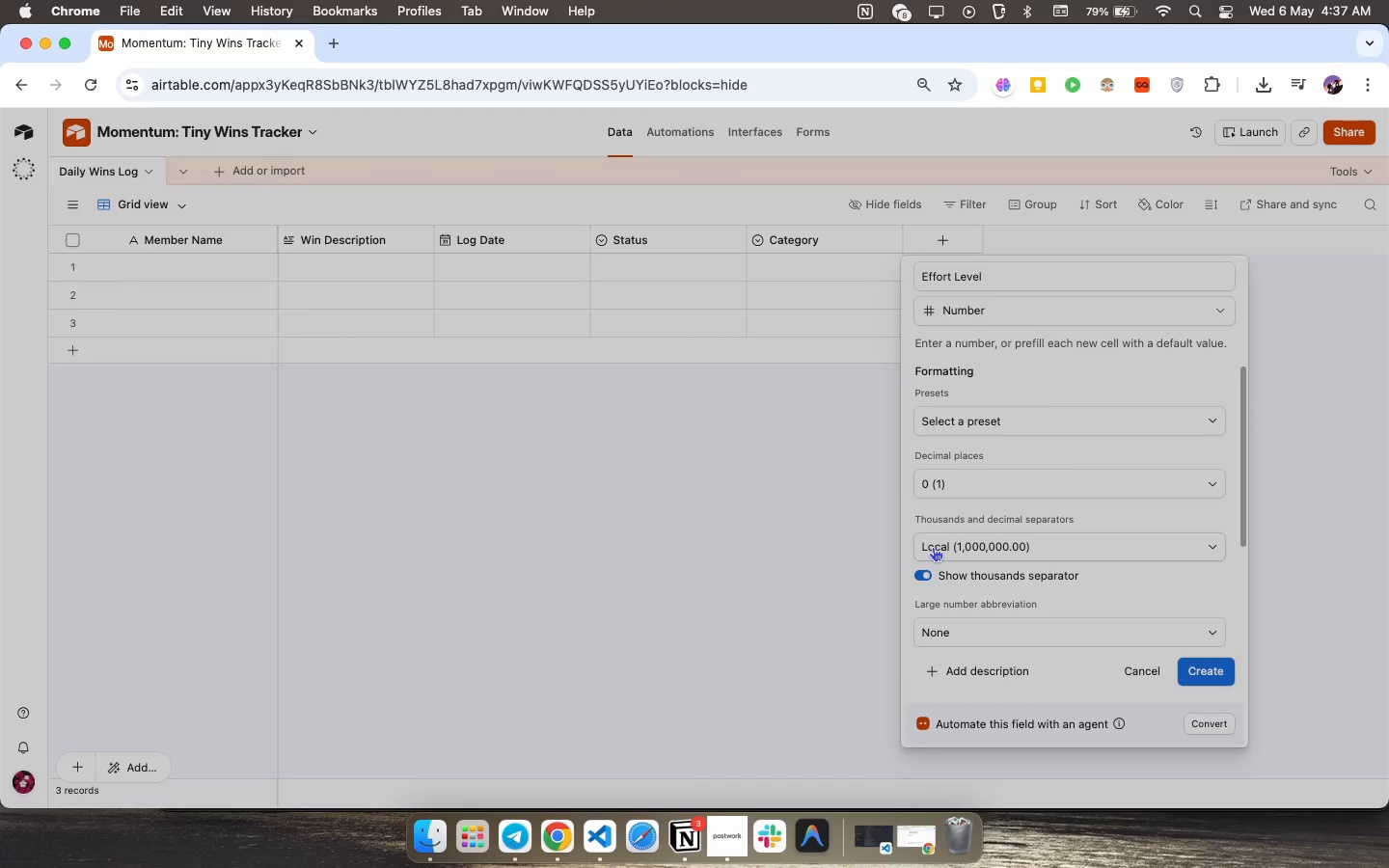 
scroll: coordinate [1007, 588], scroll_direction: down, amount: 25.0
 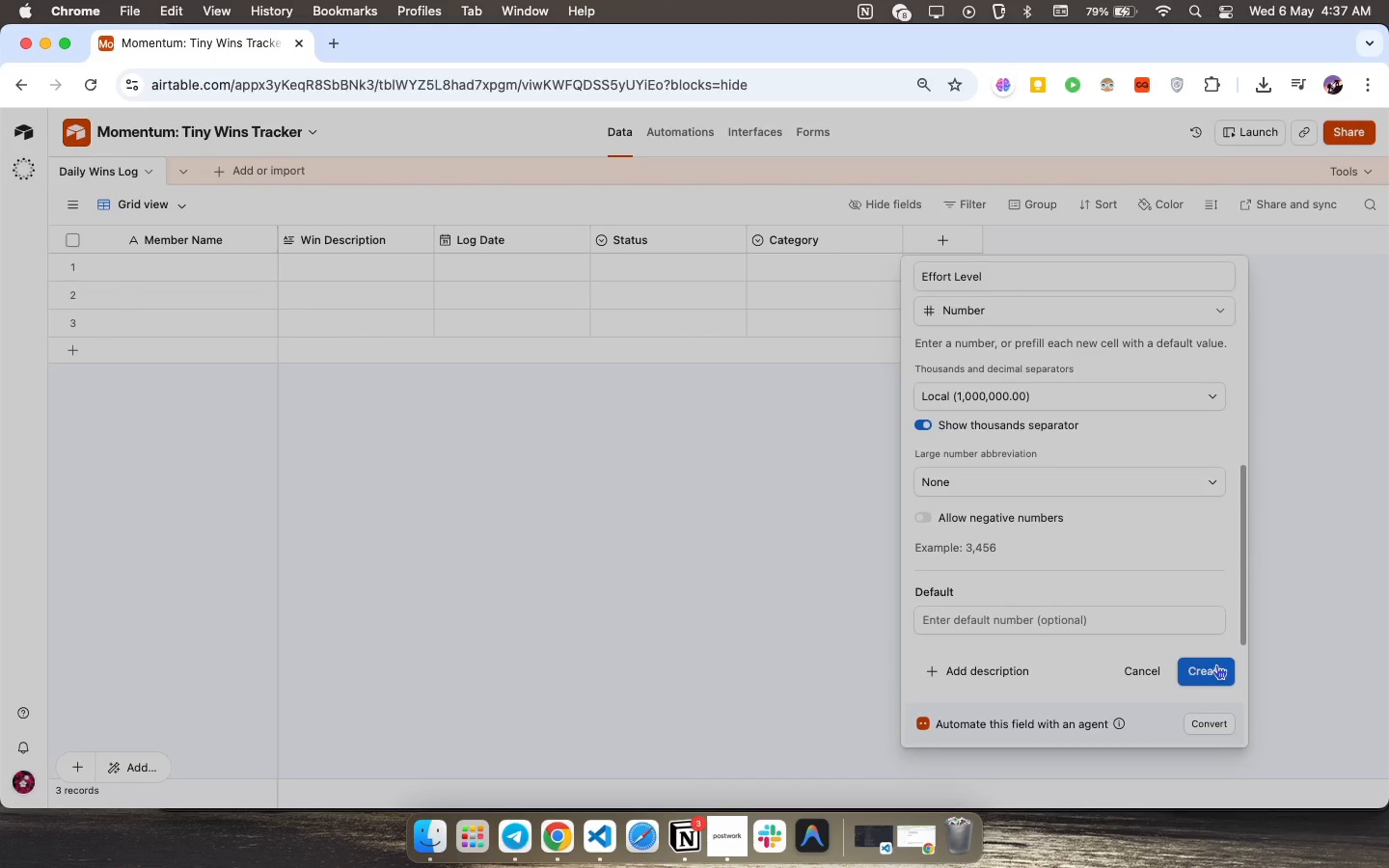 
left_click([1215, 665])
 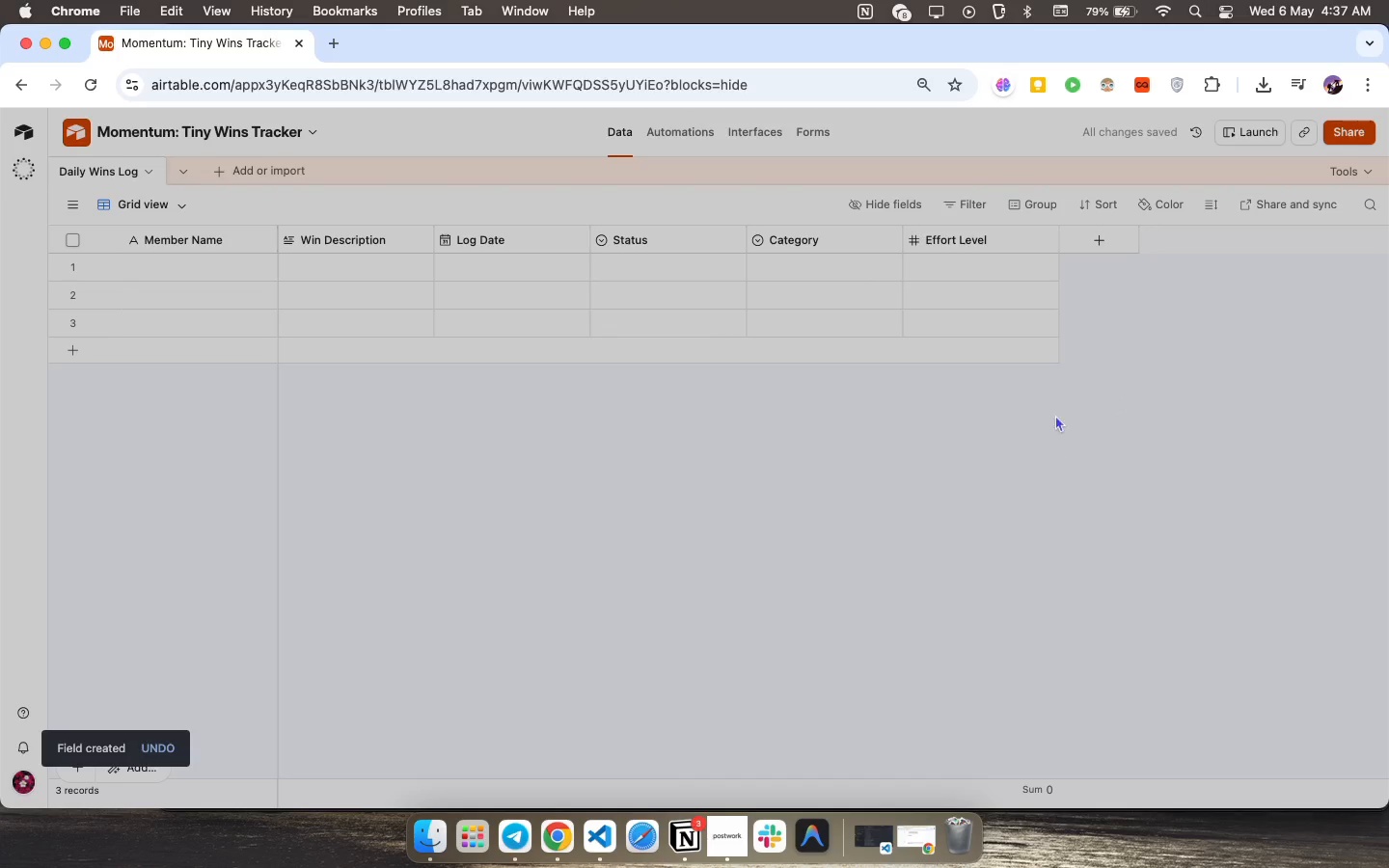 
left_click([1102, 231])
 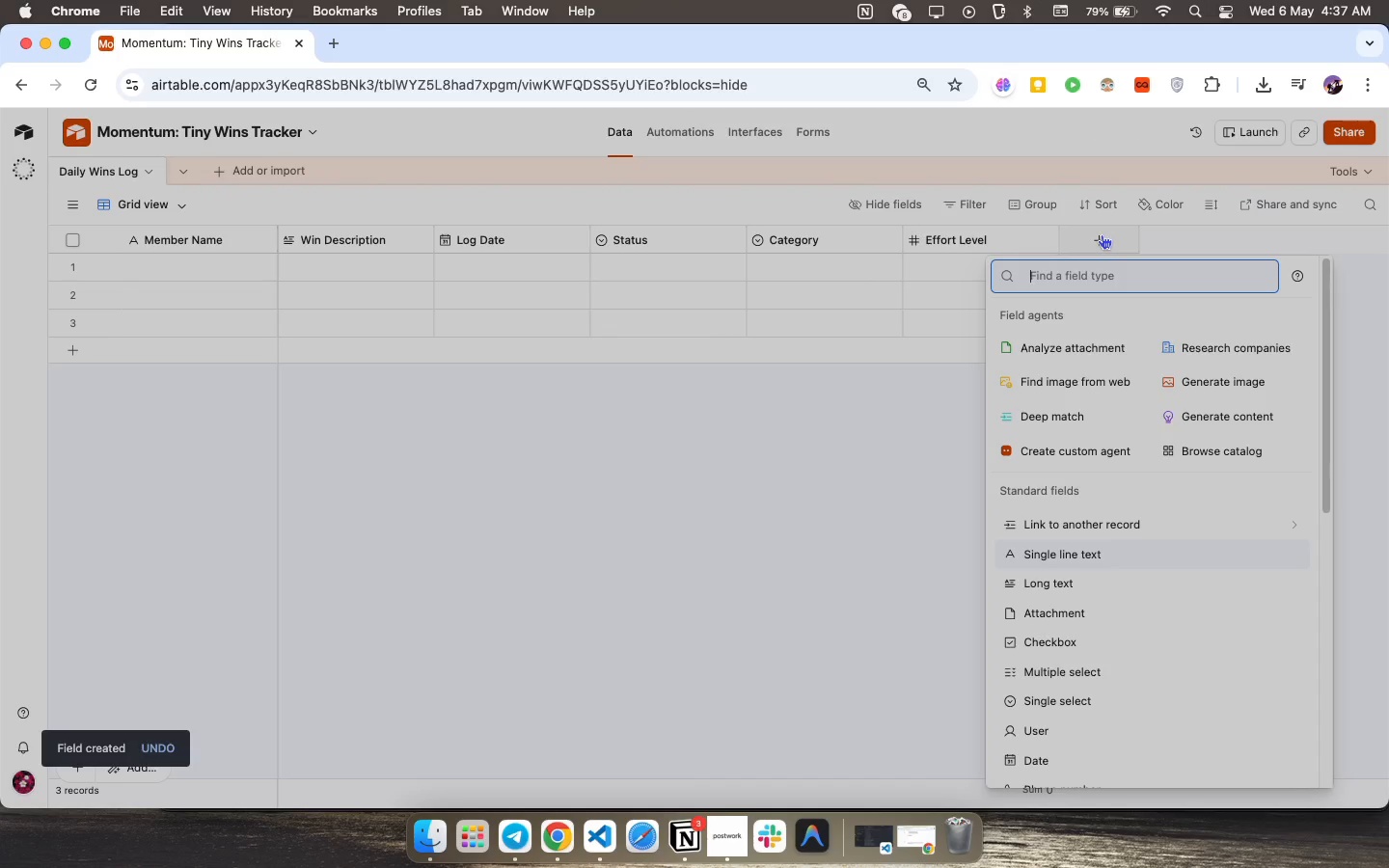 
key(CapsLock)
 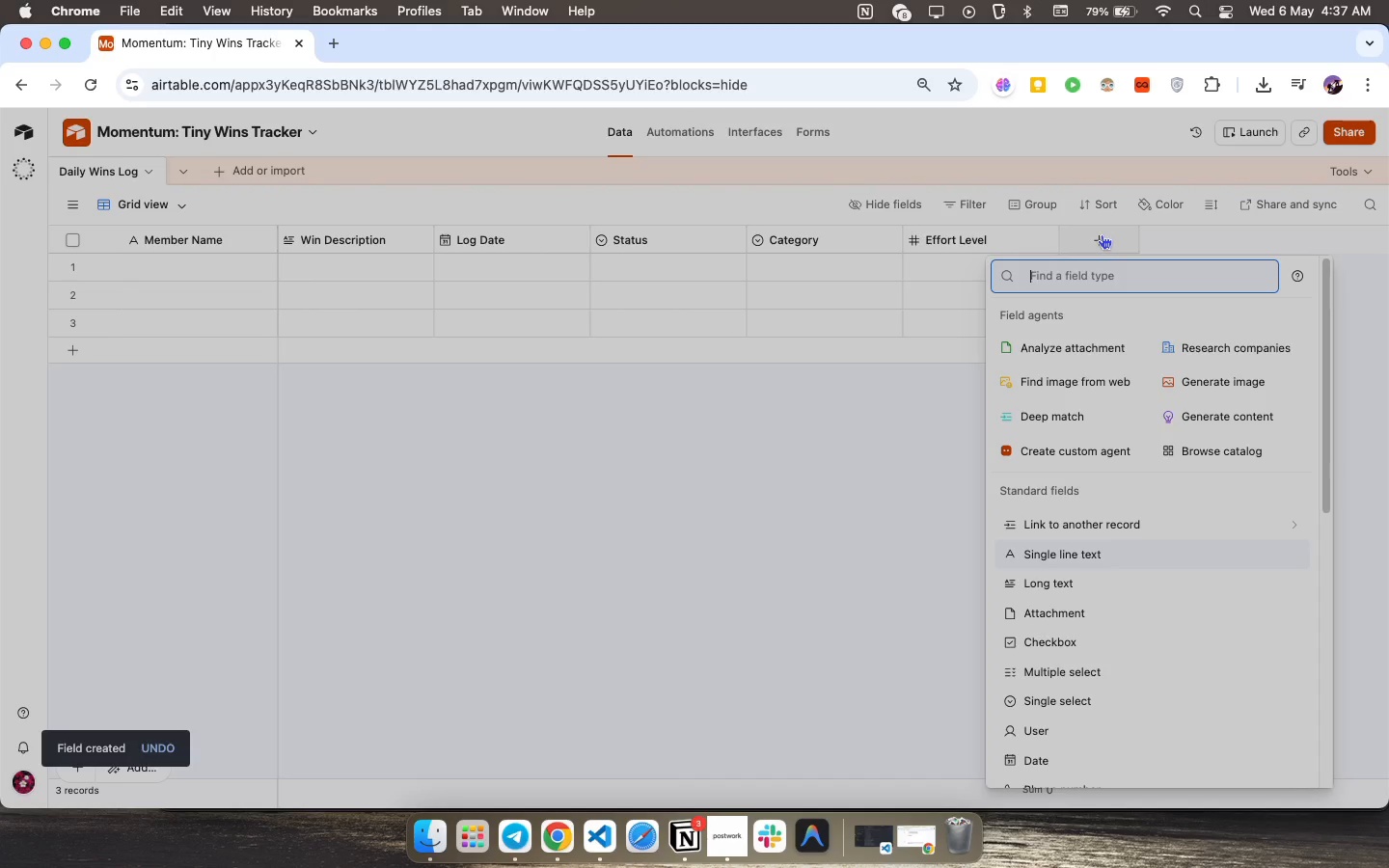 
key(S)
 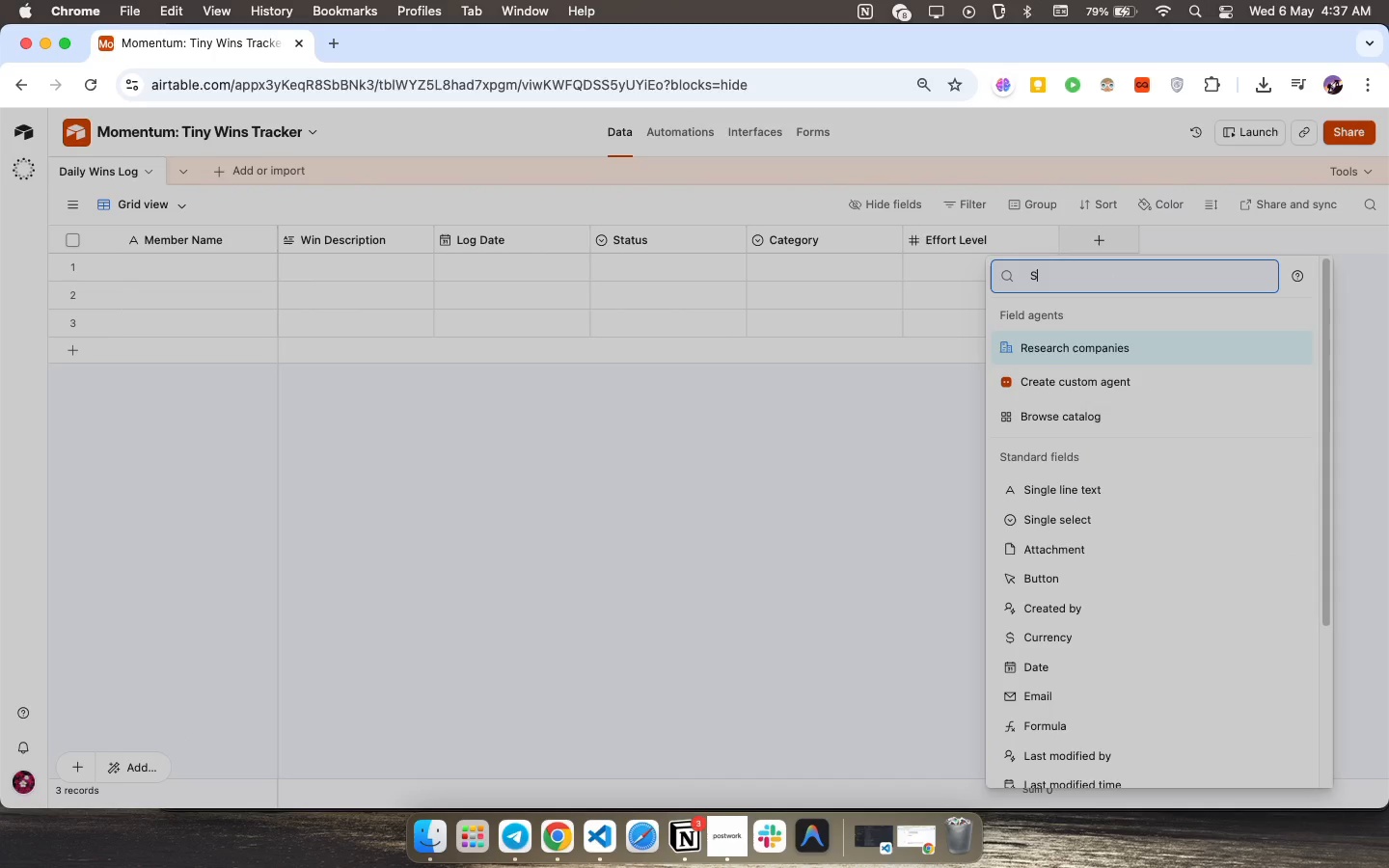 
key(CapsLock)
 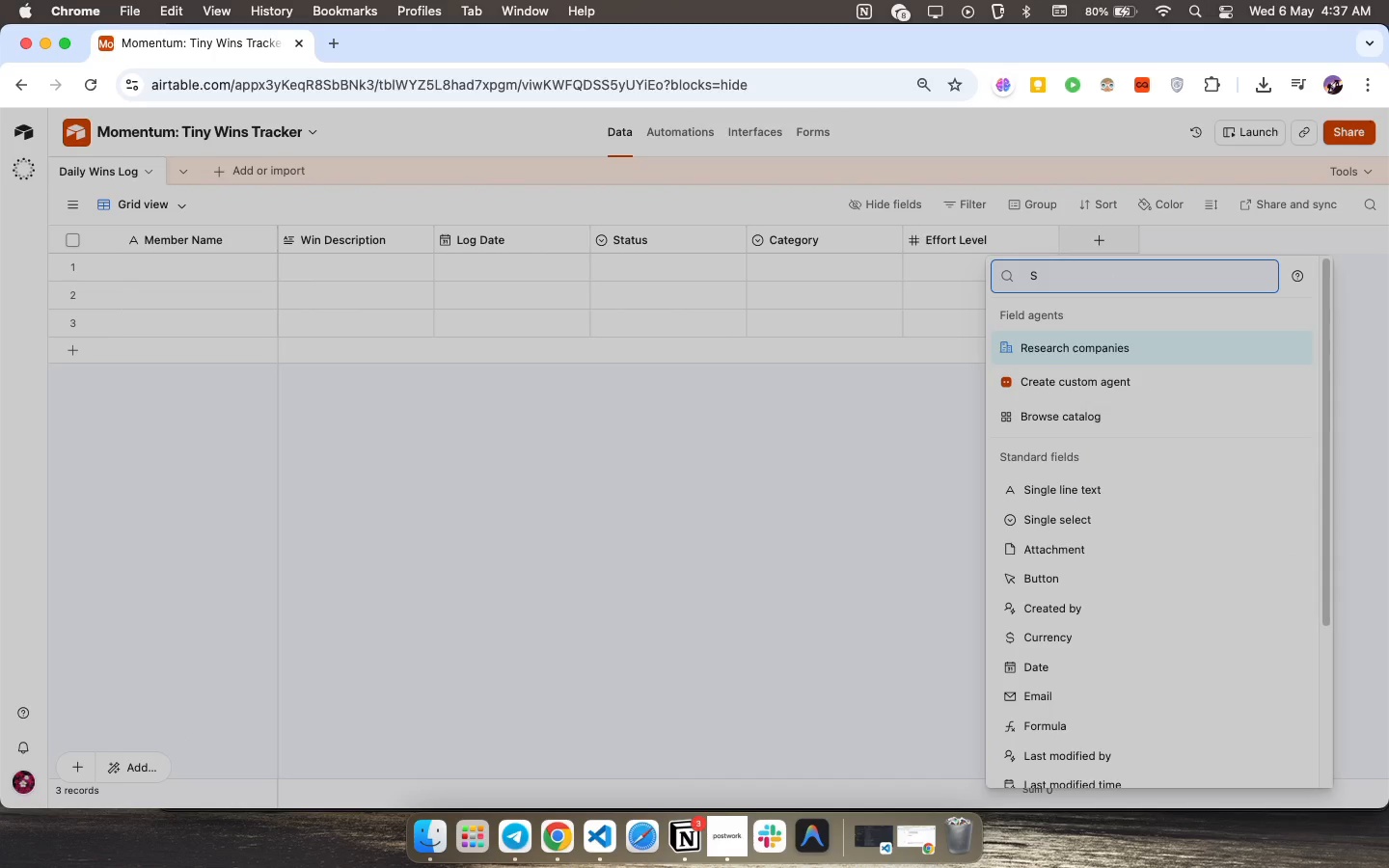 
key(Backspace)
key(Backspace)
type(rat)
 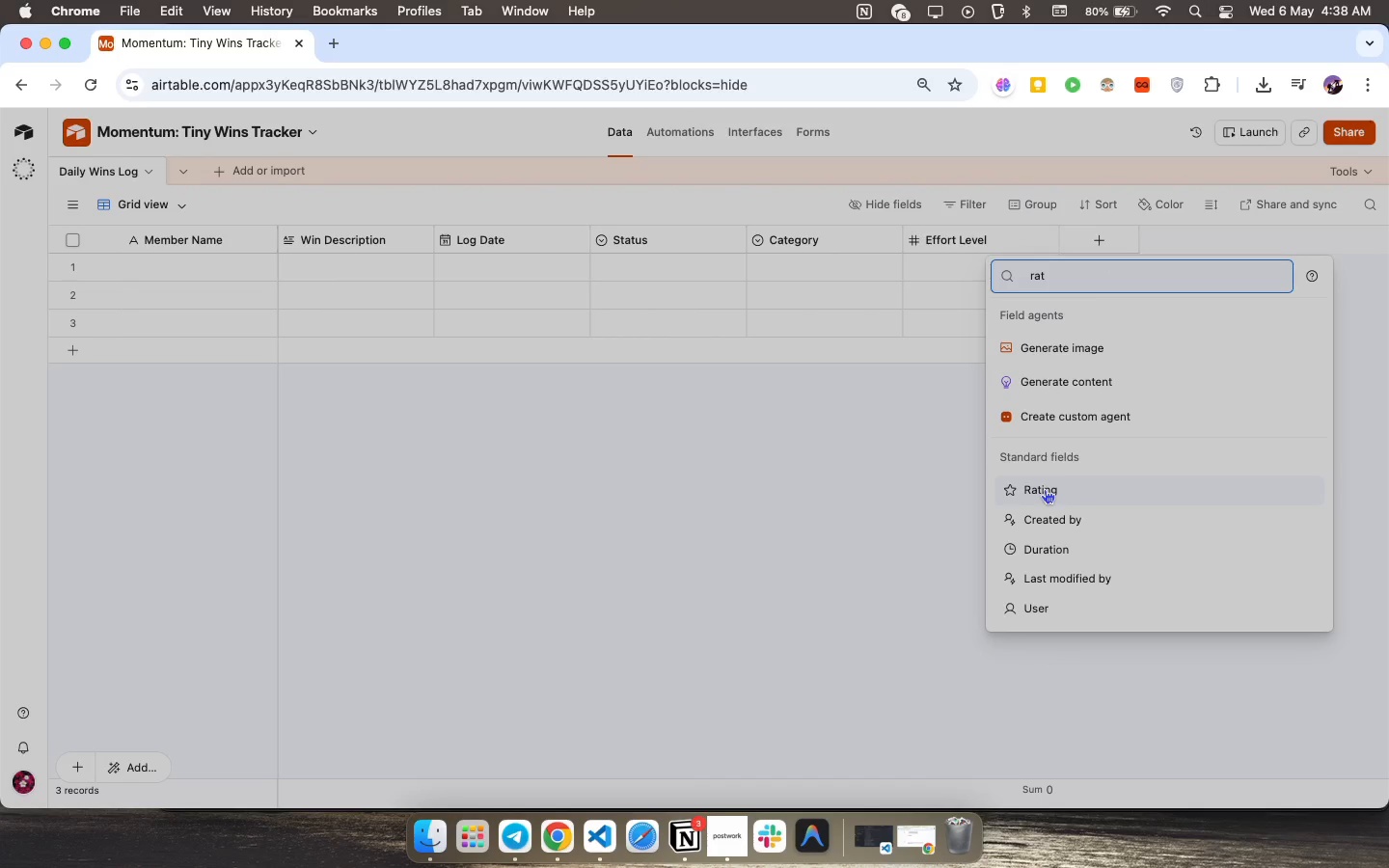 
wait(6.24)
 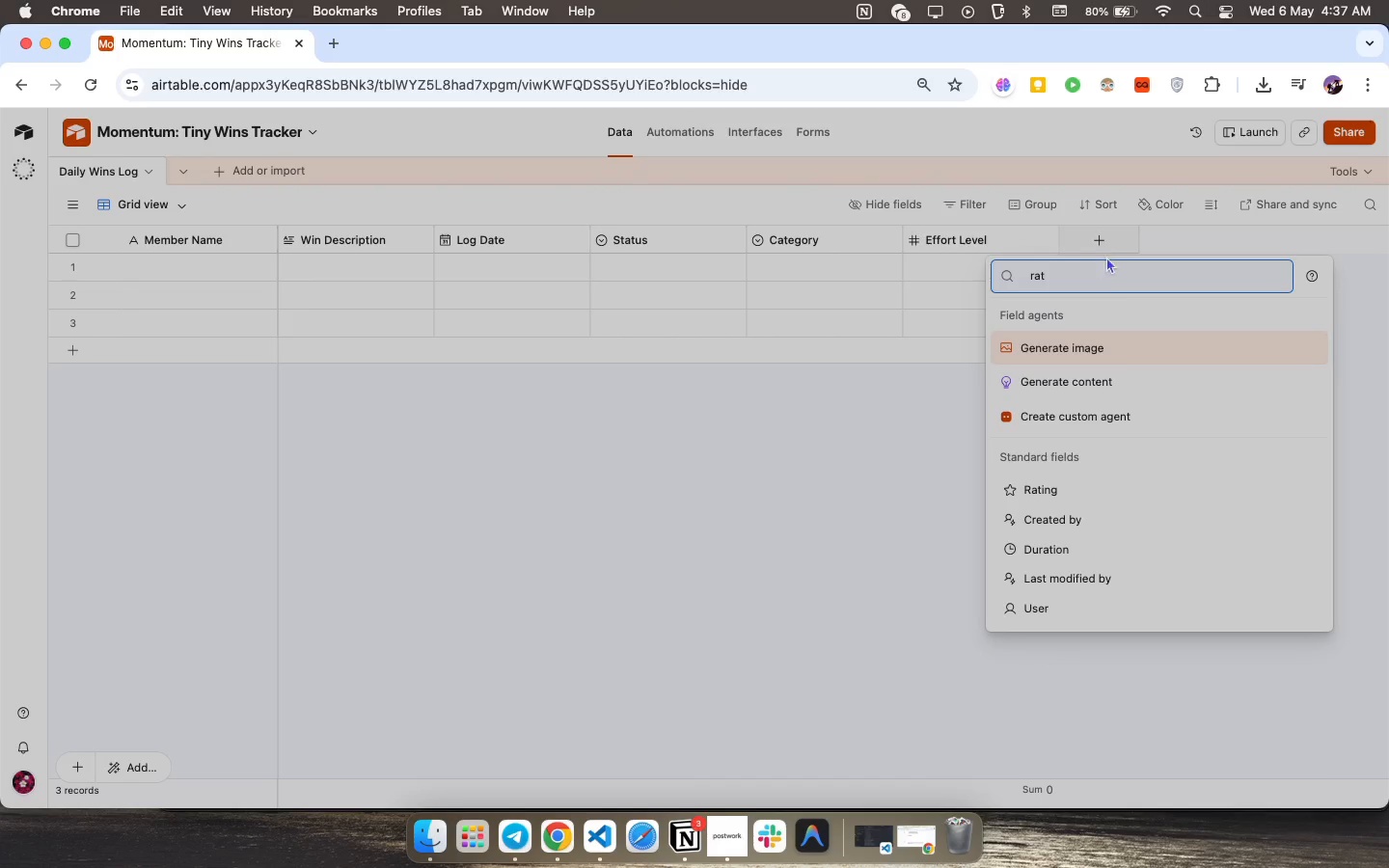 
left_click([1045, 489])
 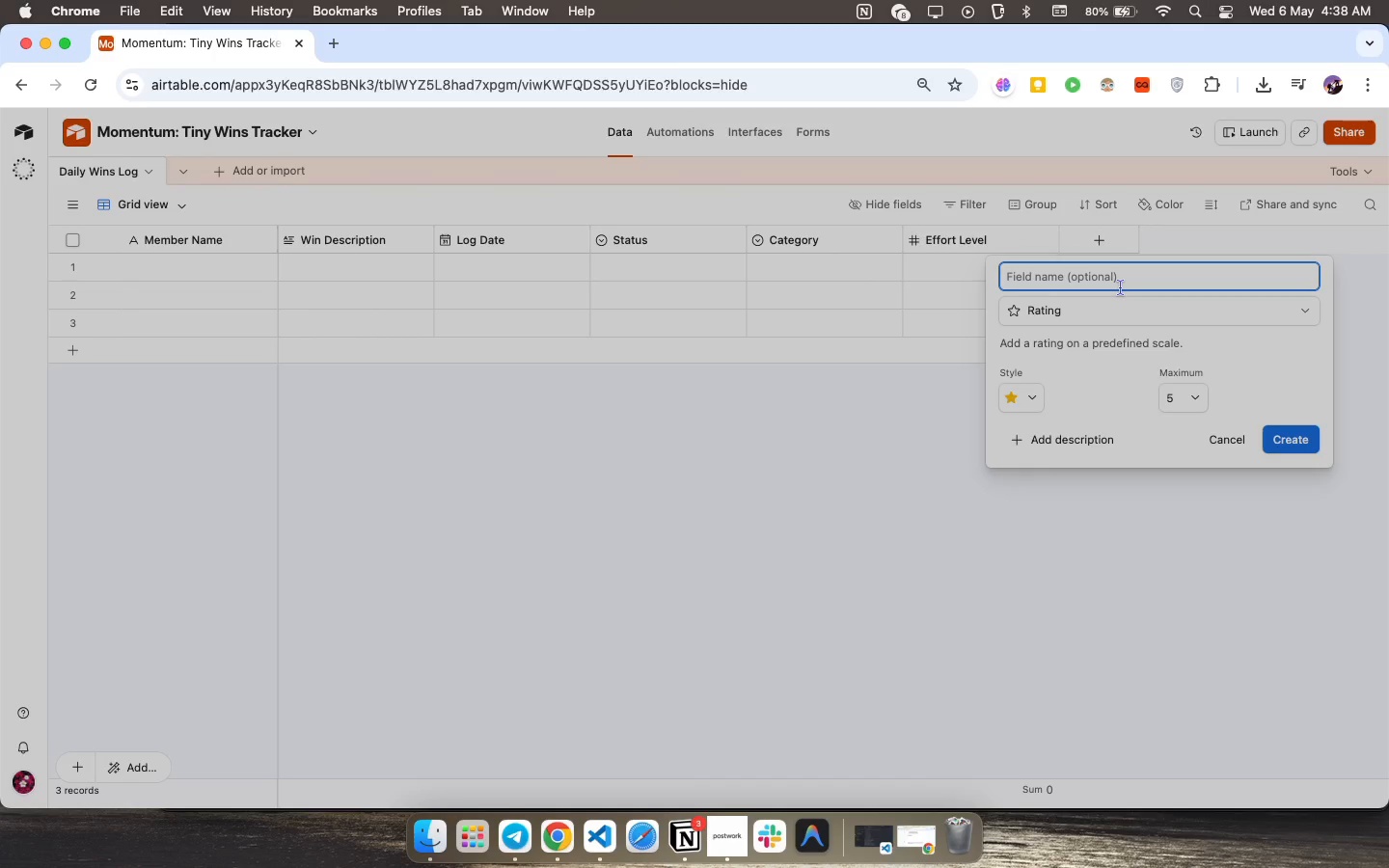 
type(Satisfact)
 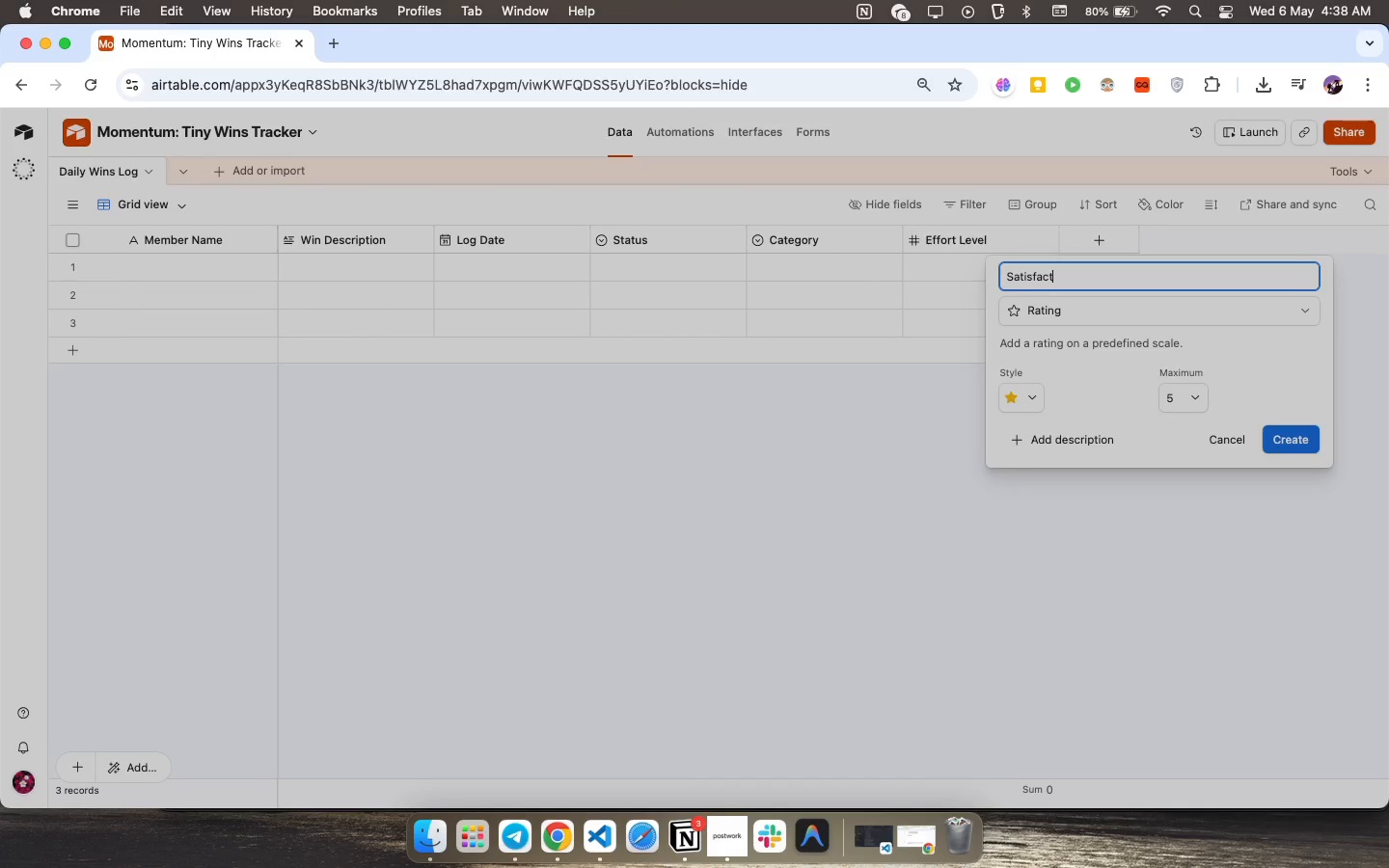 
wait(5.55)
 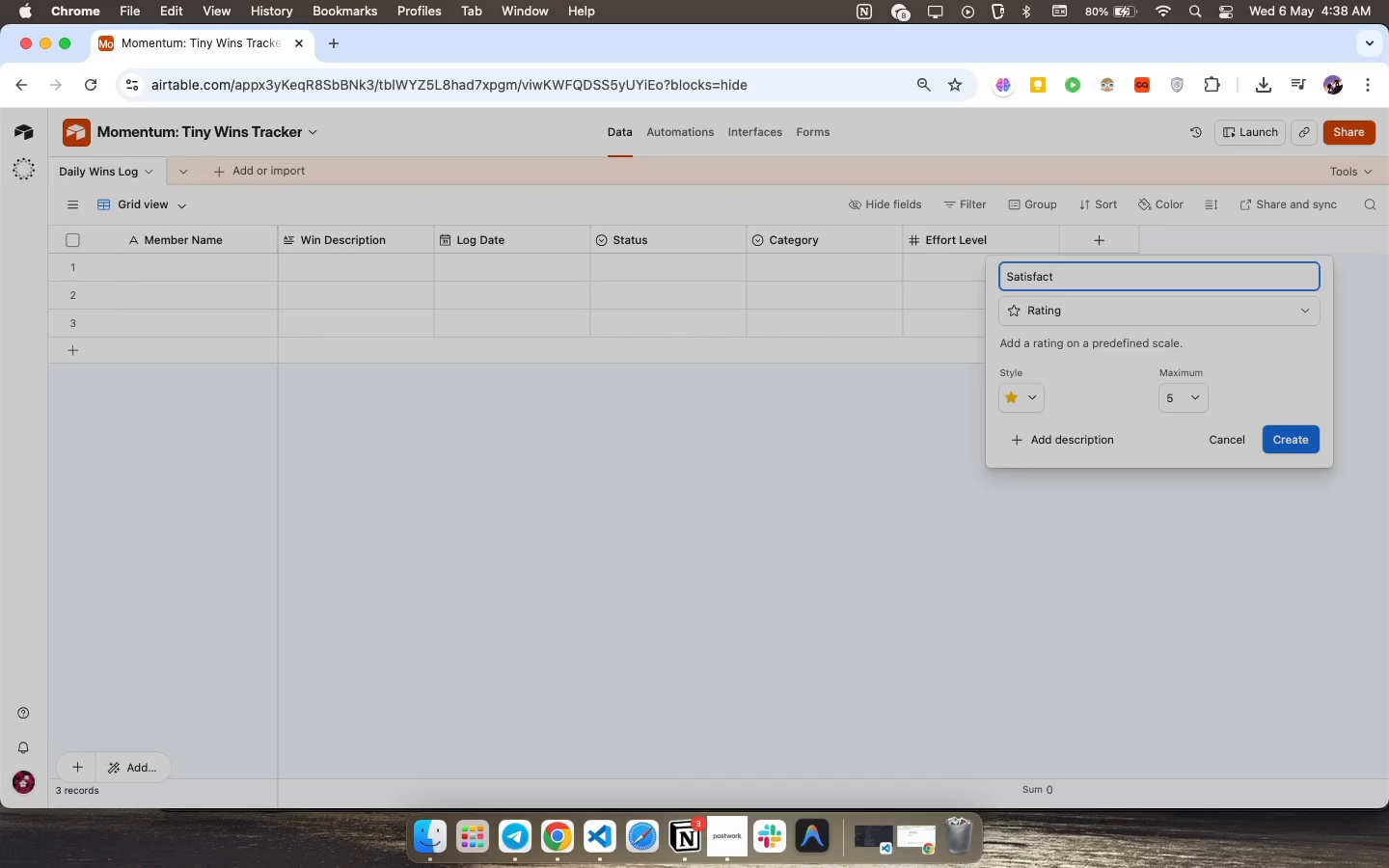 
type(ion )
 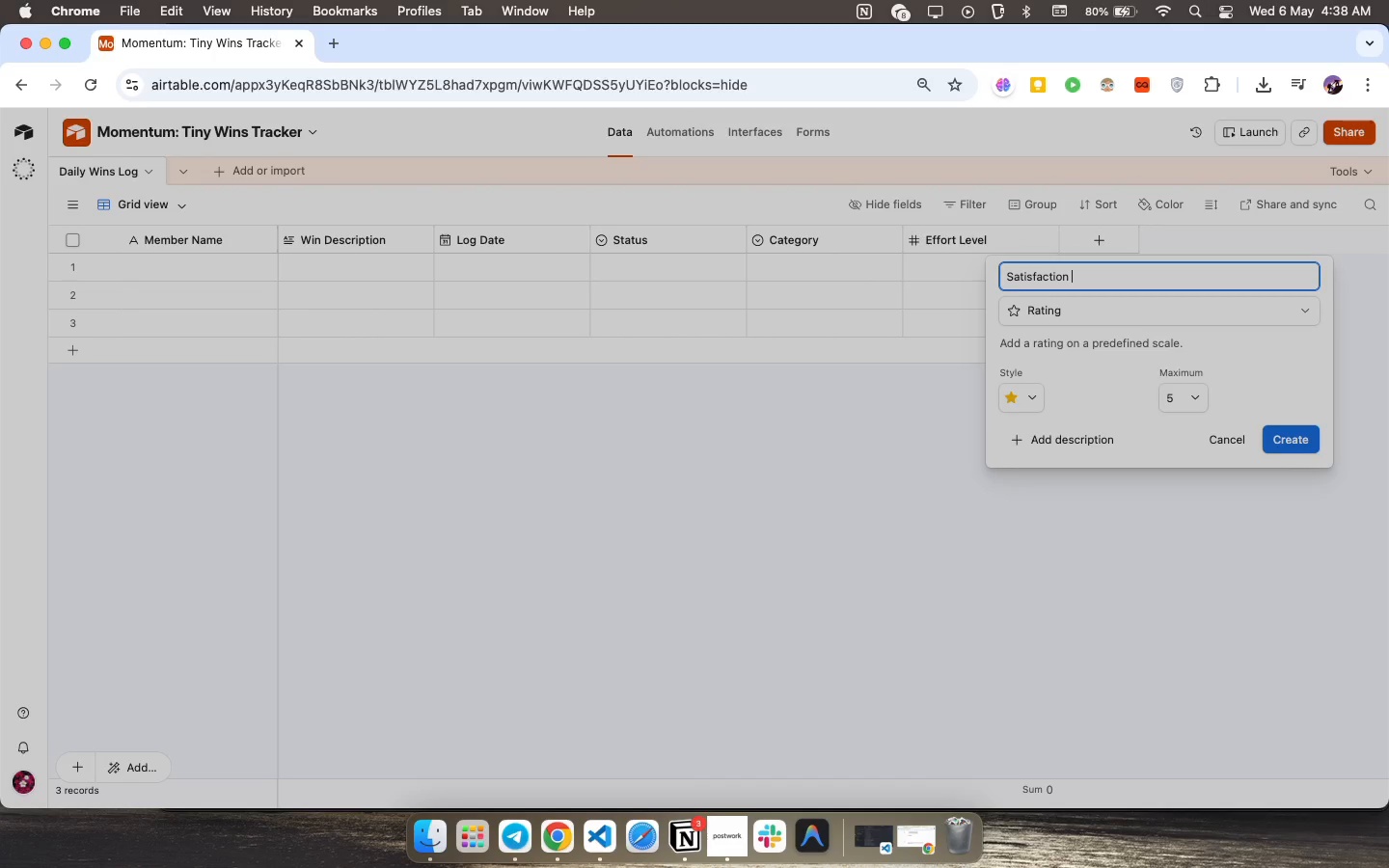 
type(Rating)
 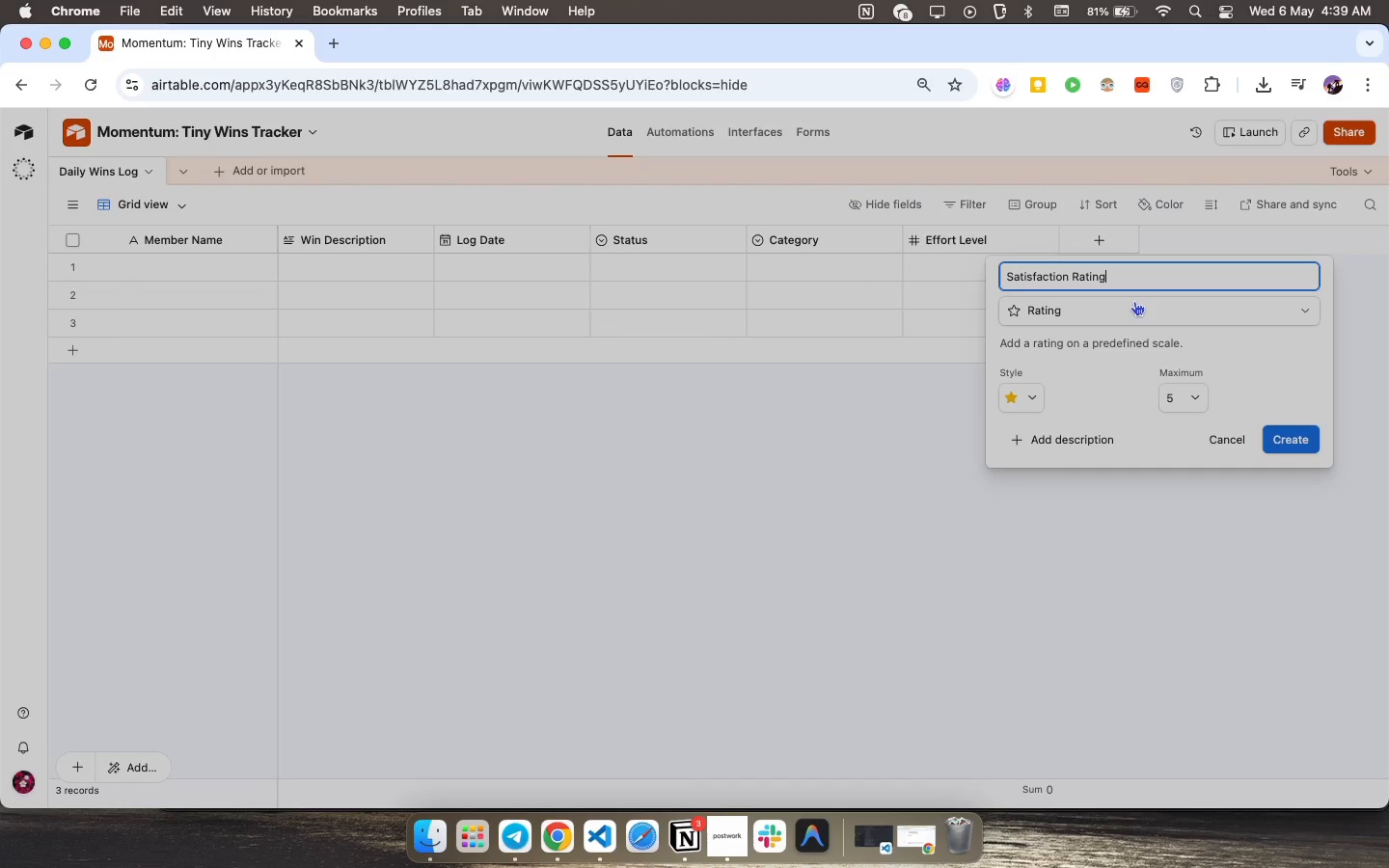 
wait(37.87)
 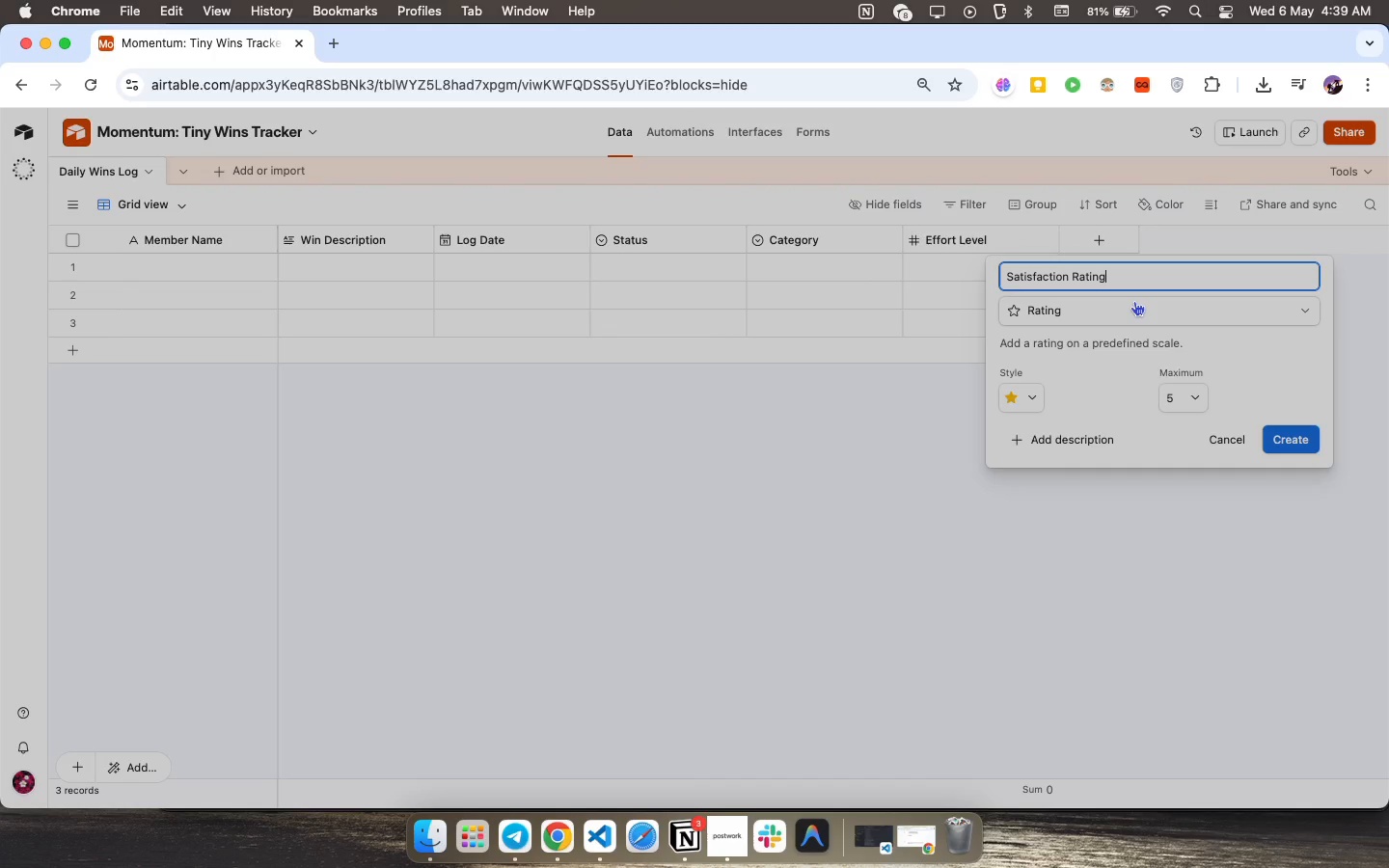 
left_click([1309, 437])
 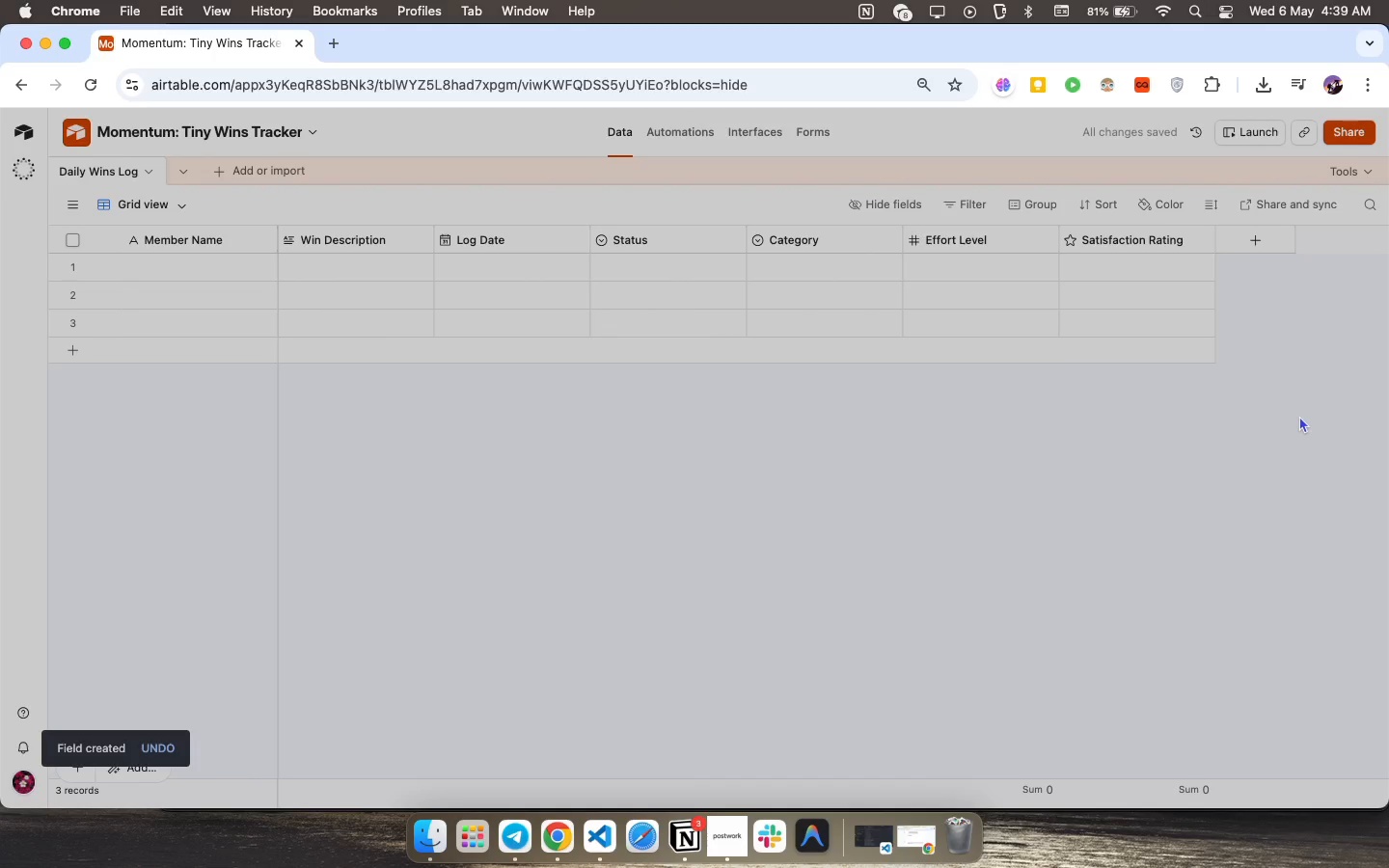 
wait(6.75)
 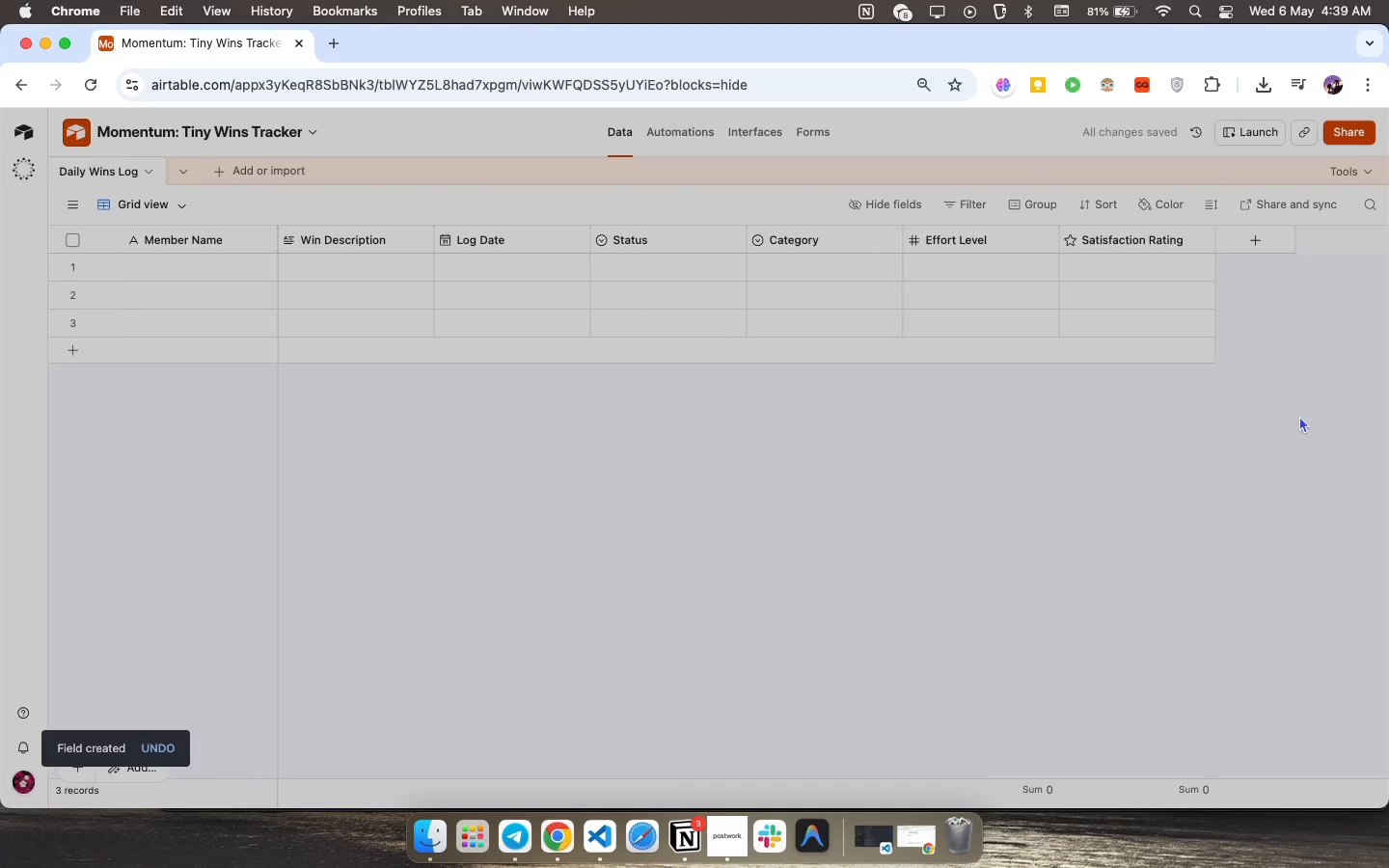 
left_click([1251, 228])
 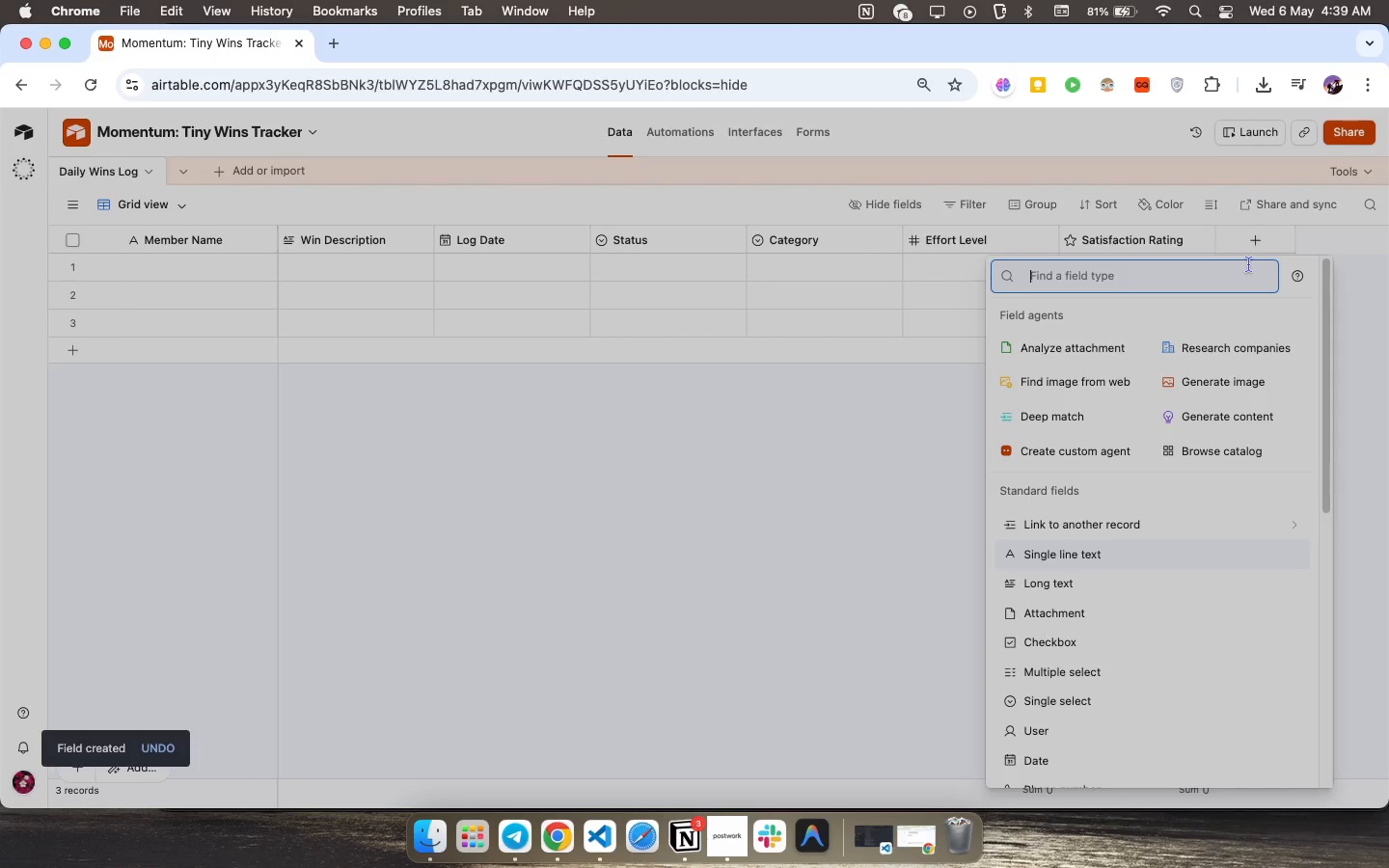 
type(Hab)
key(Backspace)
key(Backspace)
key(Backspace)
key(Backspace)
type(ch)
 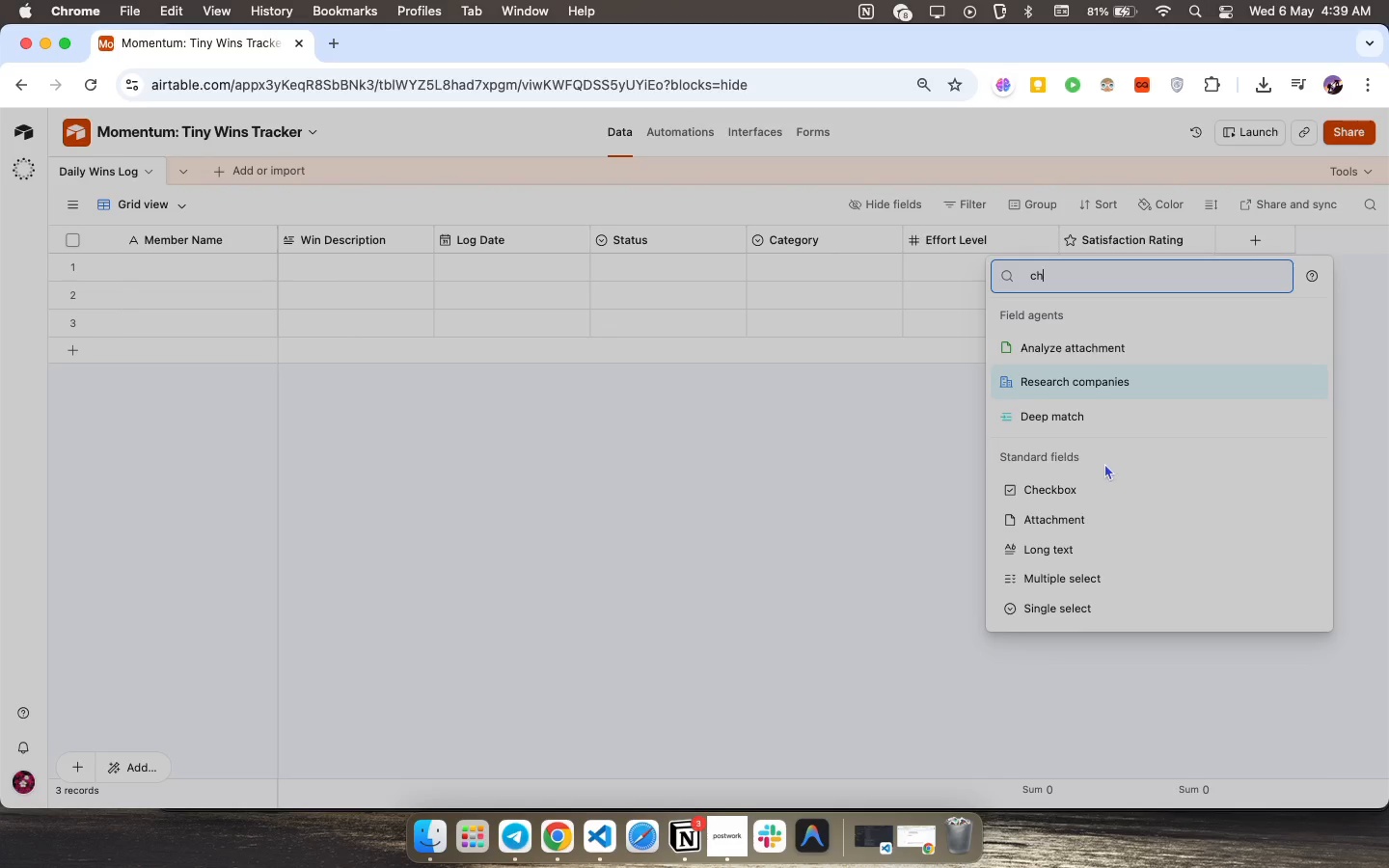 
left_click([1076, 483])
 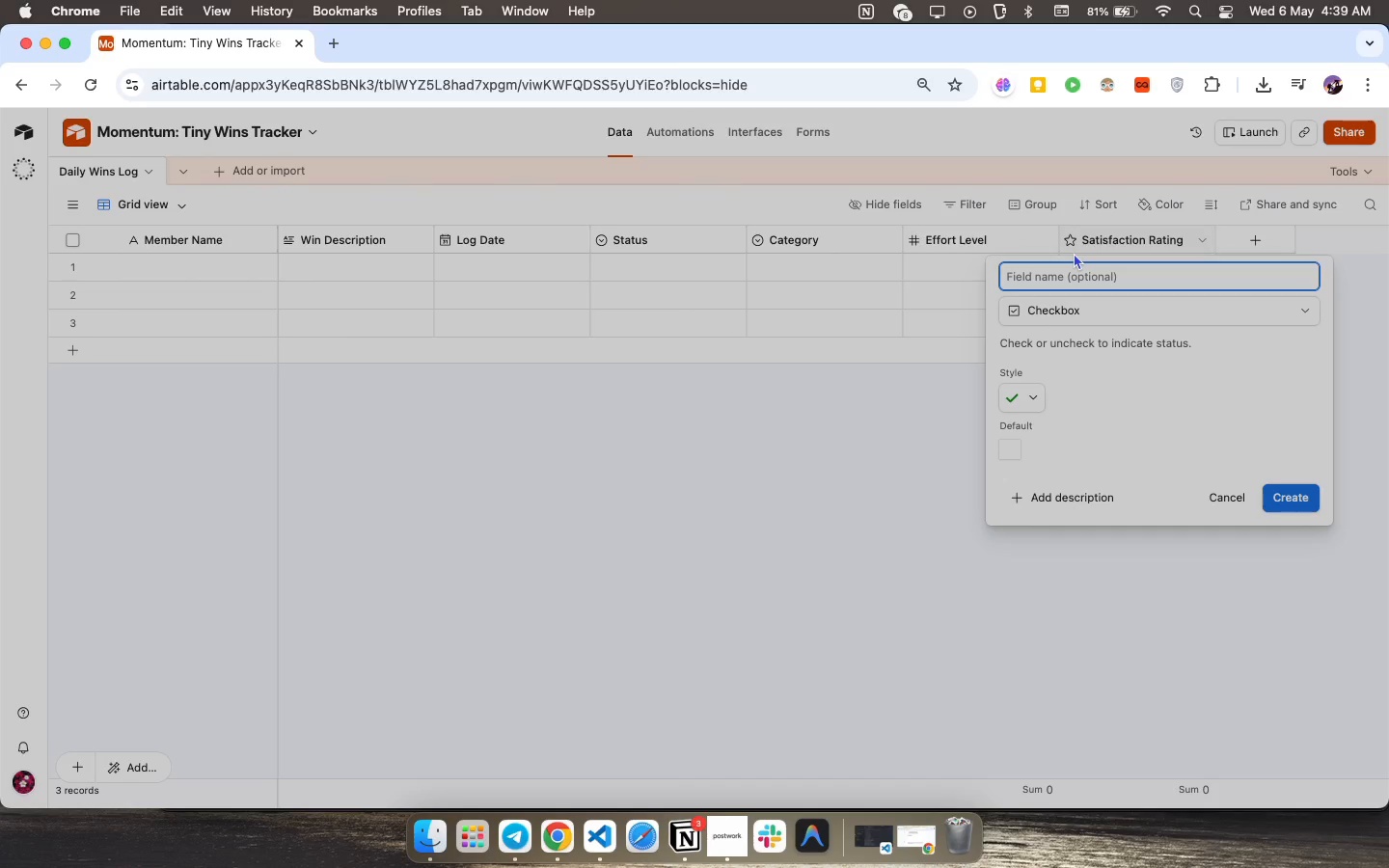 
type(Habit Streak)
 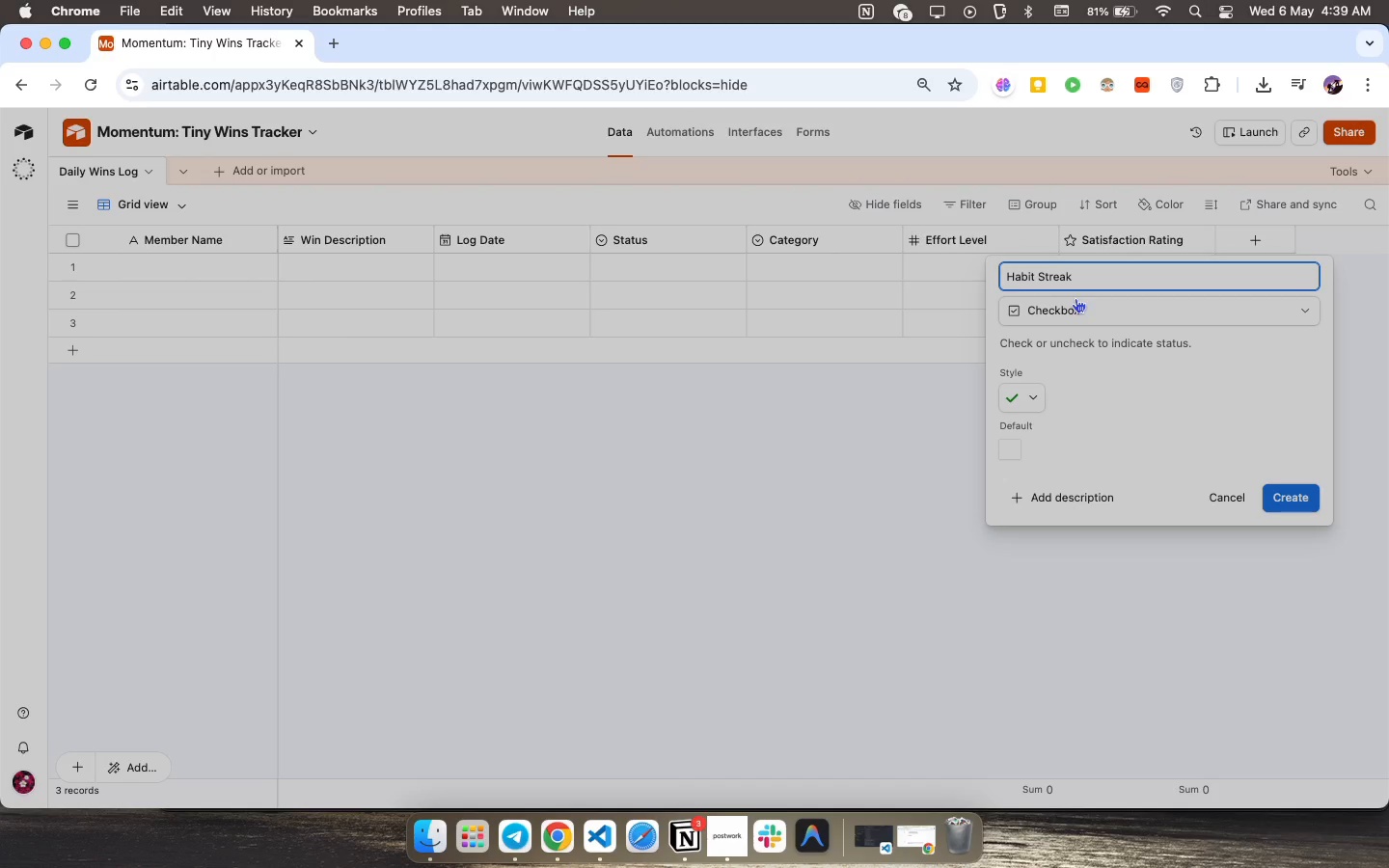 
wait(10.52)
 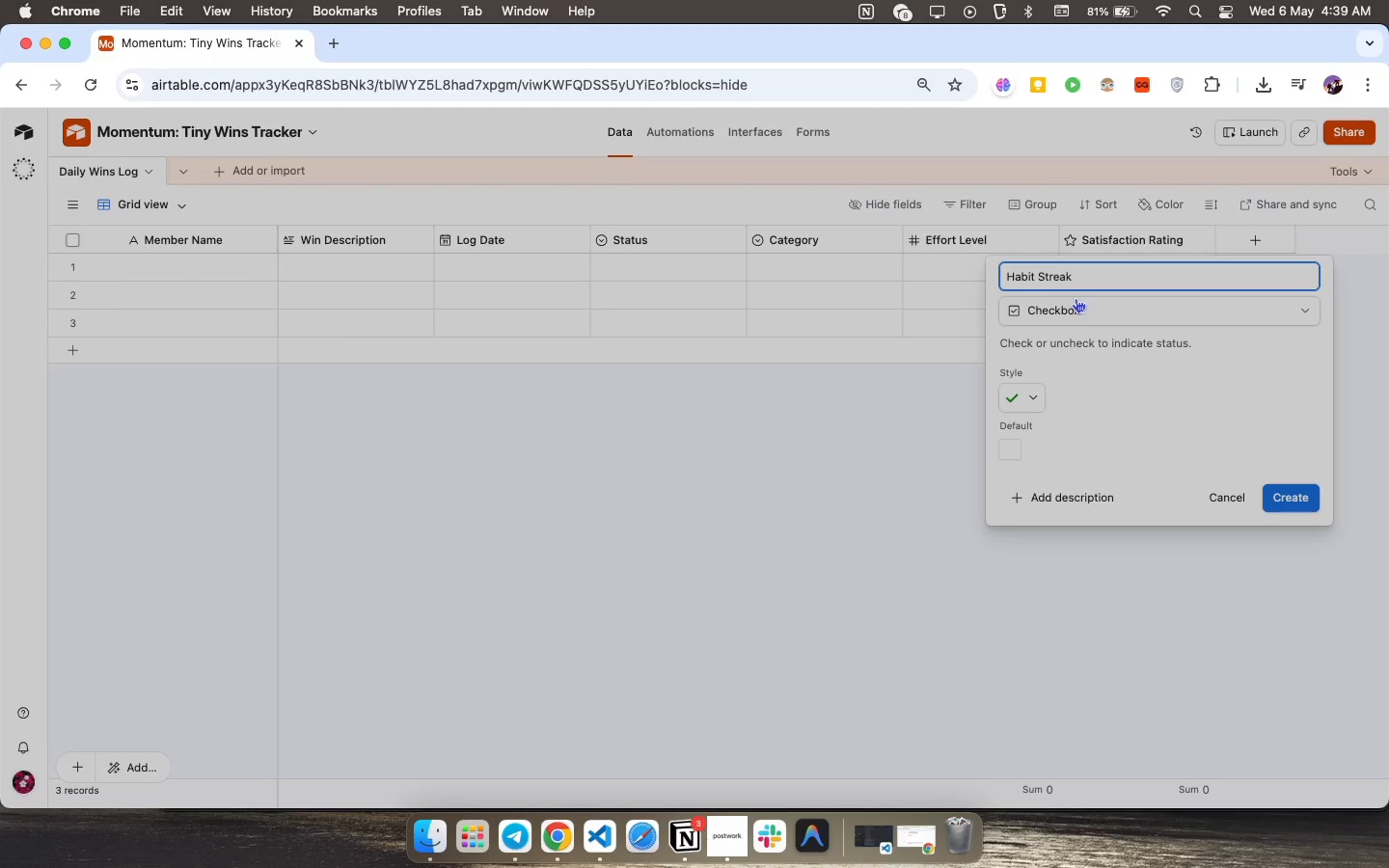 
left_click([1314, 493])
 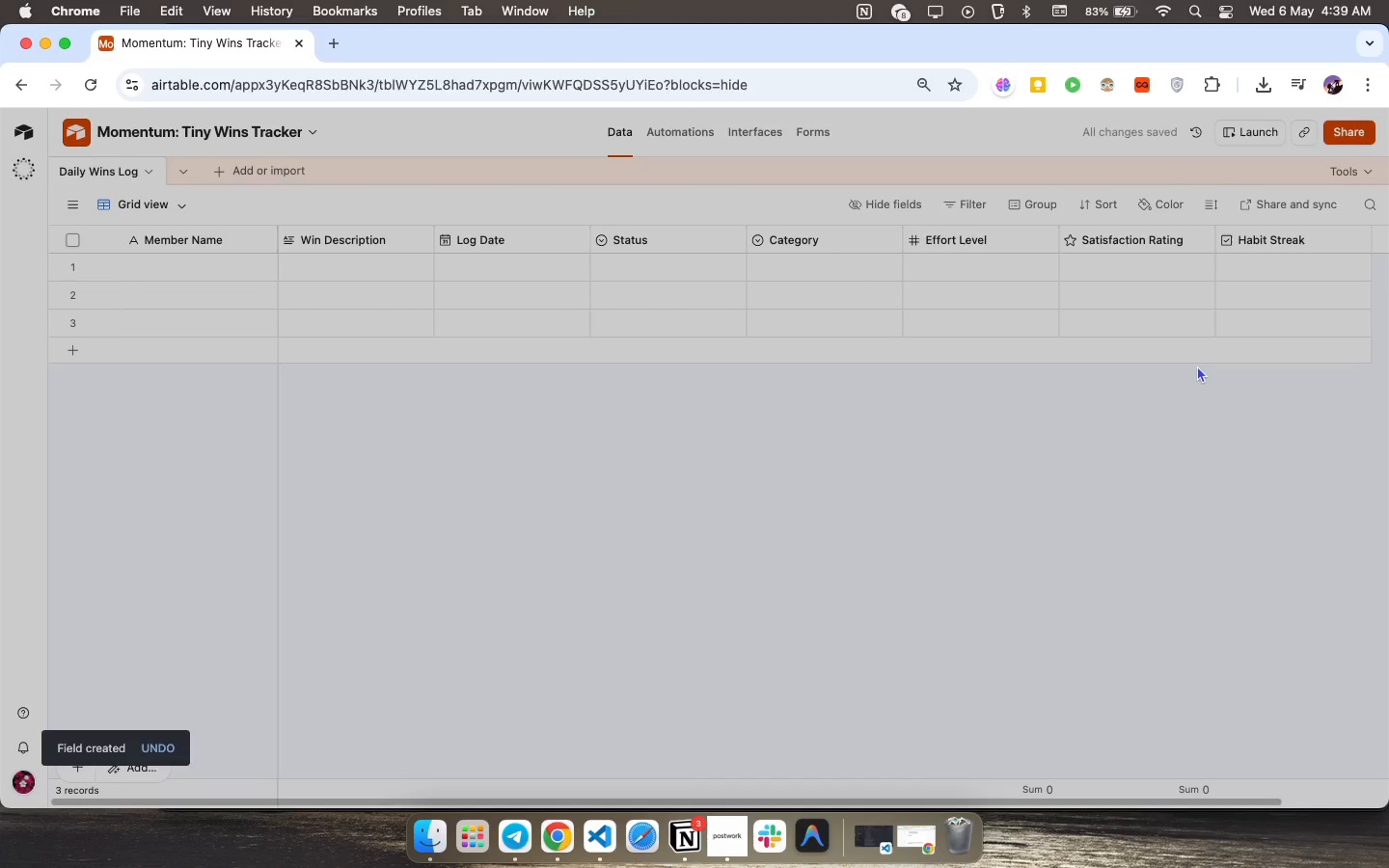 
wait(9.35)
 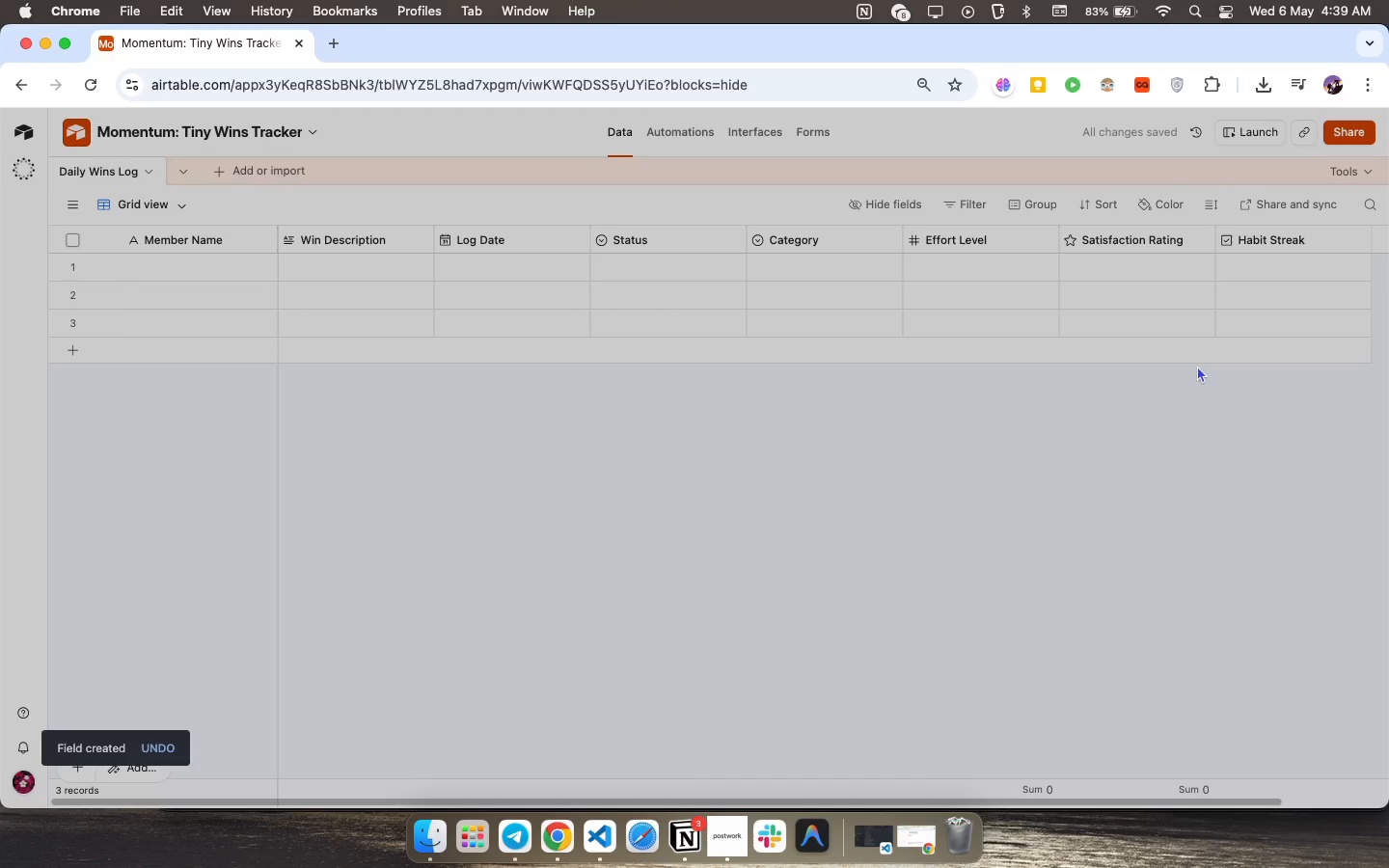 
hold_key(key=VolumeDown, duration=0.82)
 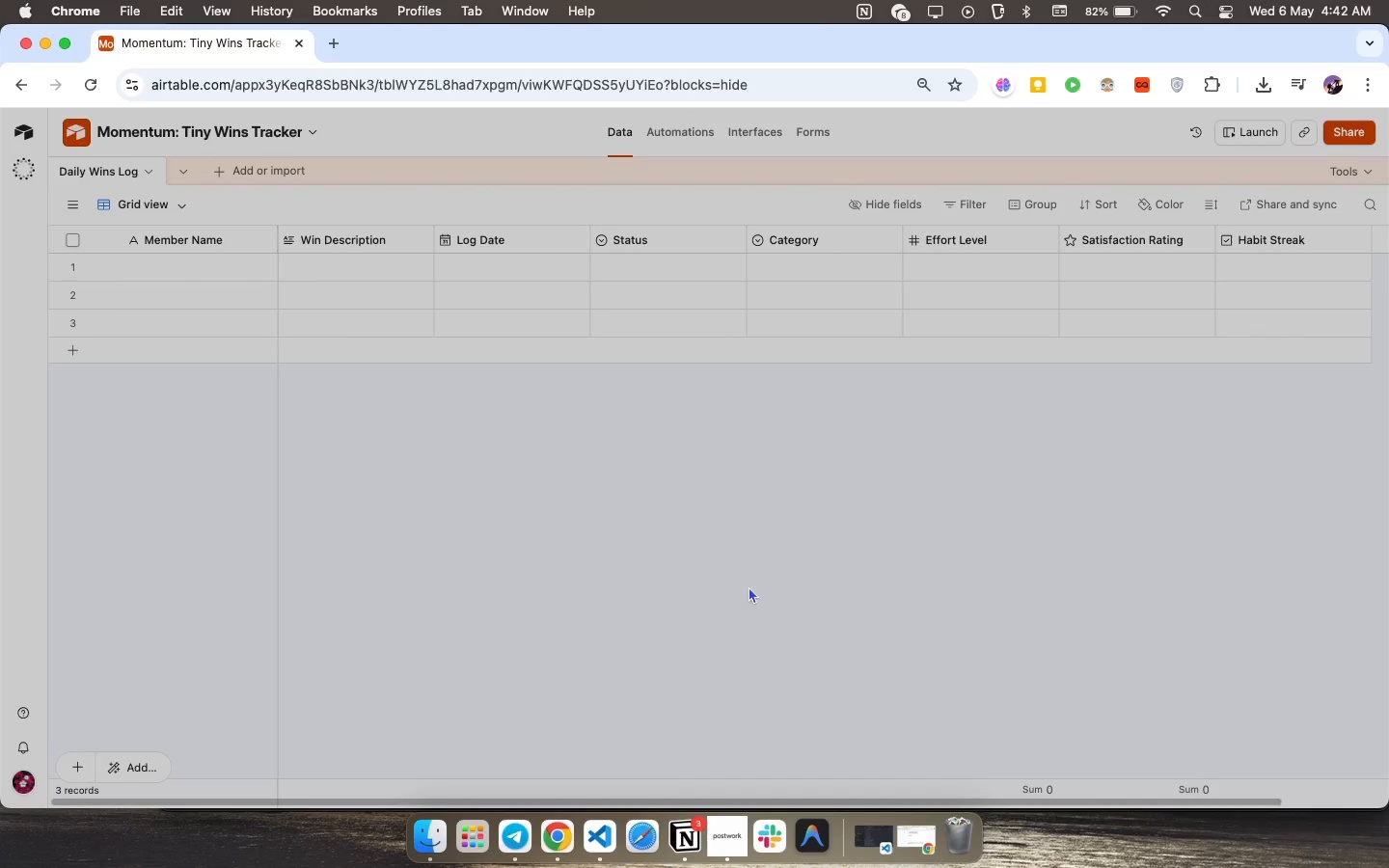 
wait(126.53)
 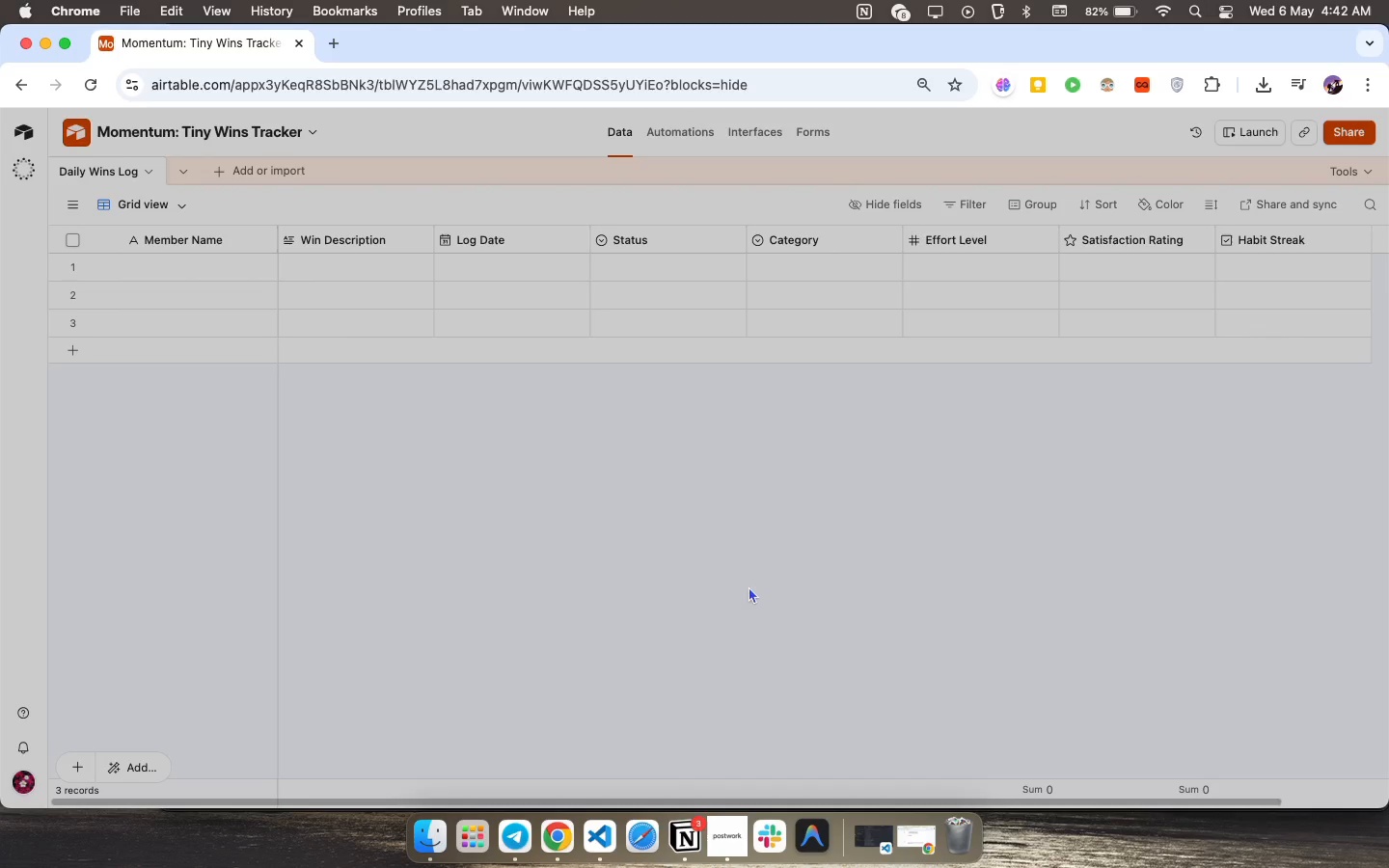 
left_click([228, 432])
 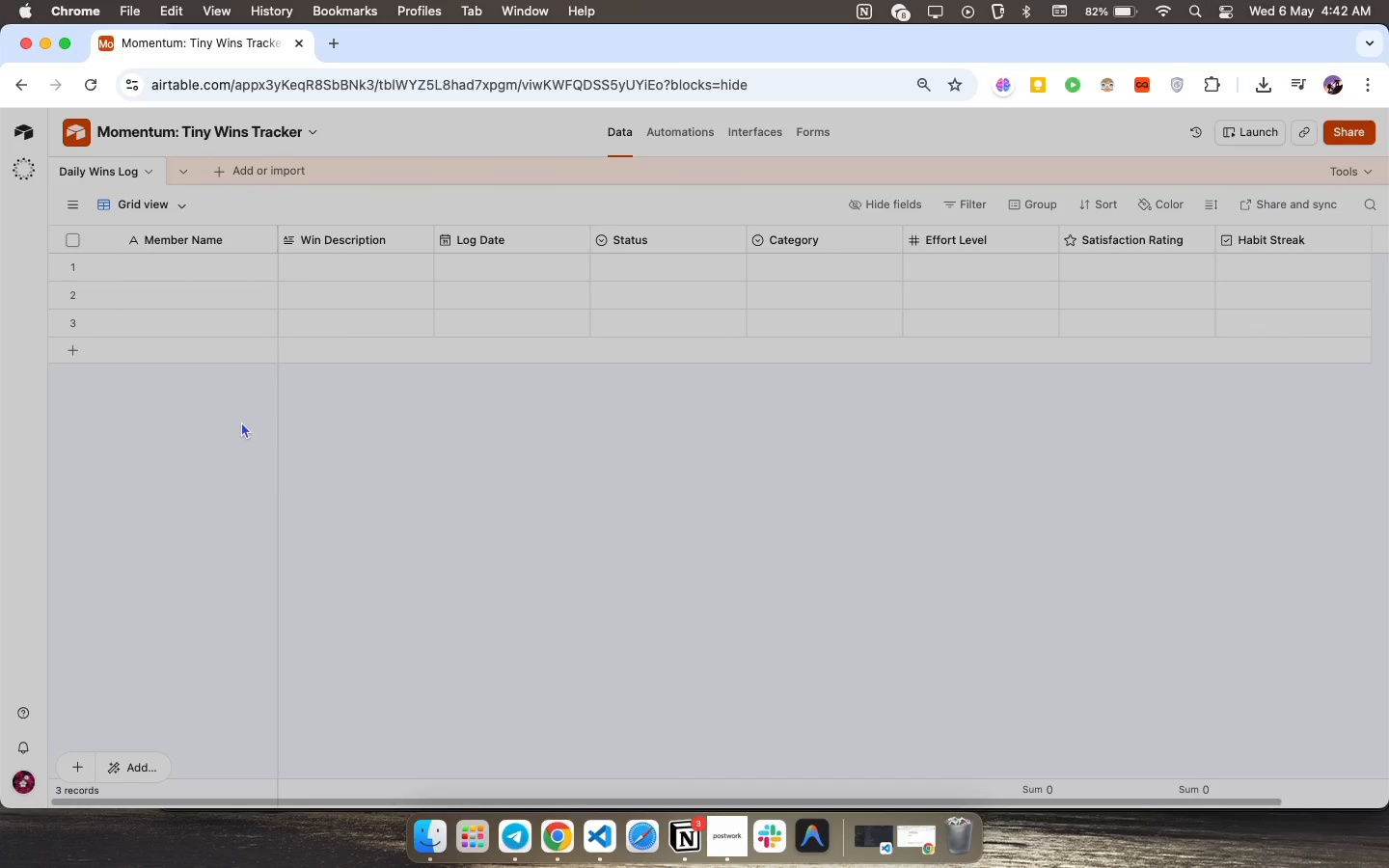 
wait(5.67)
 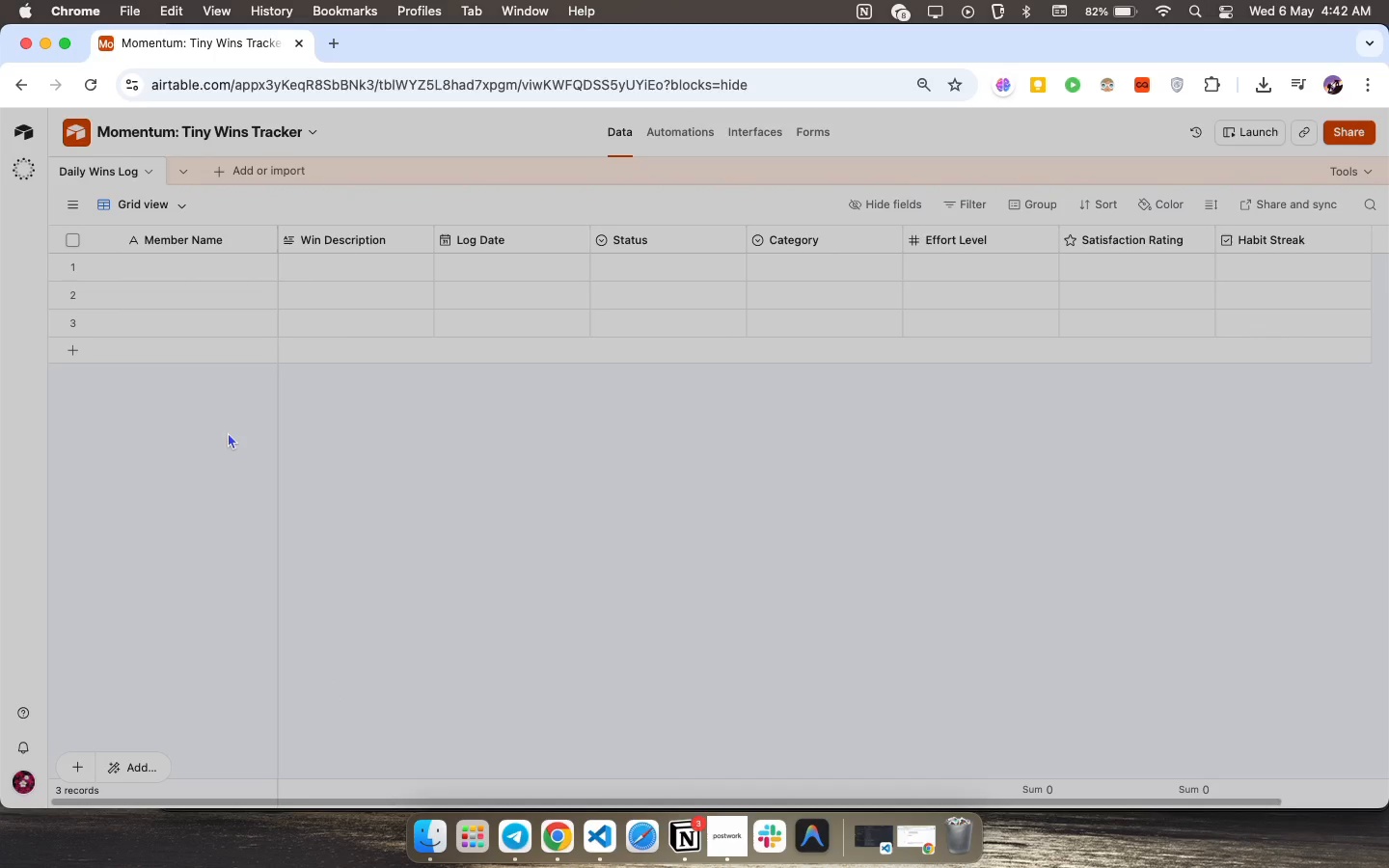 
key(VolumeUp)
 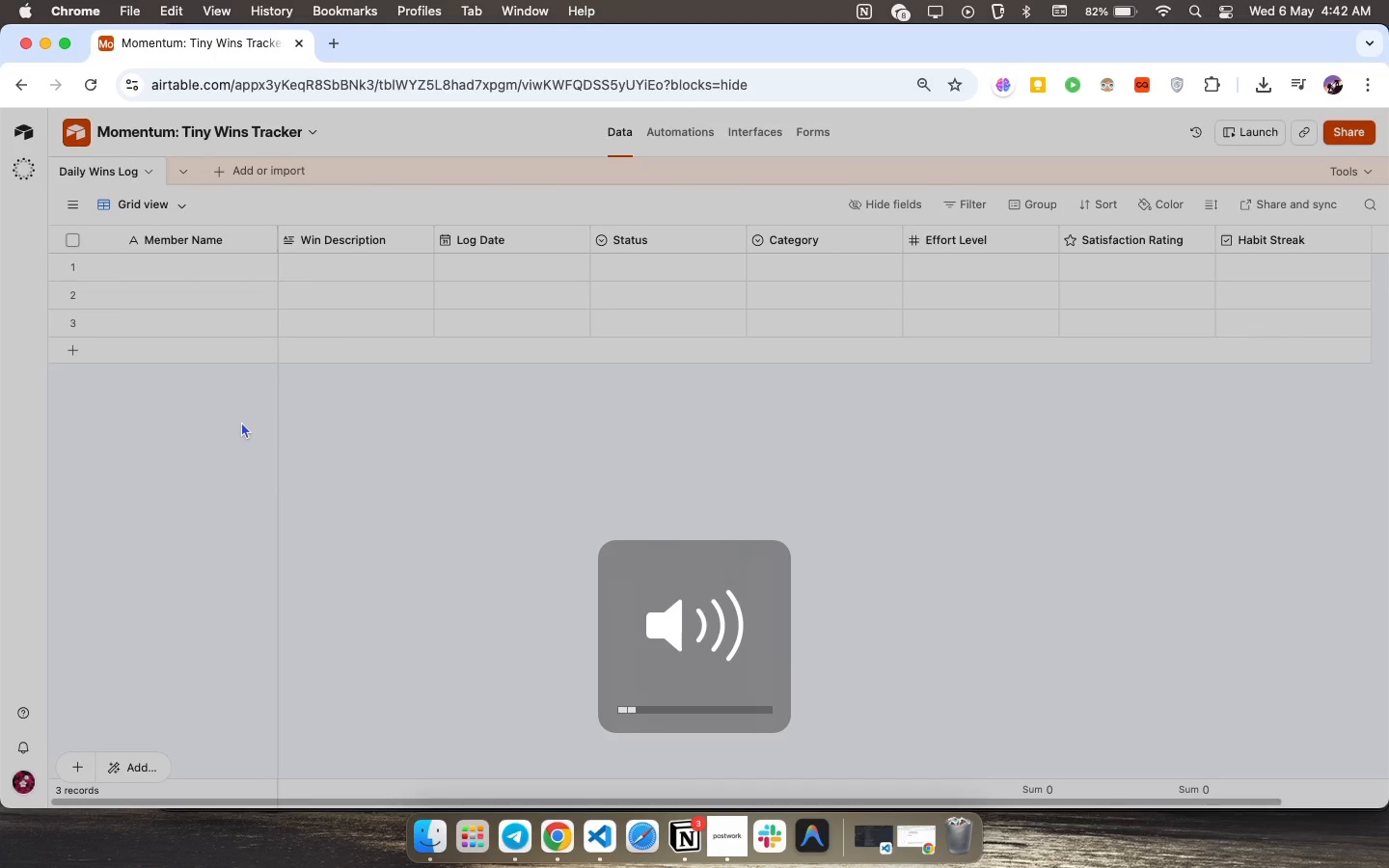 
key(VolumeUp)
 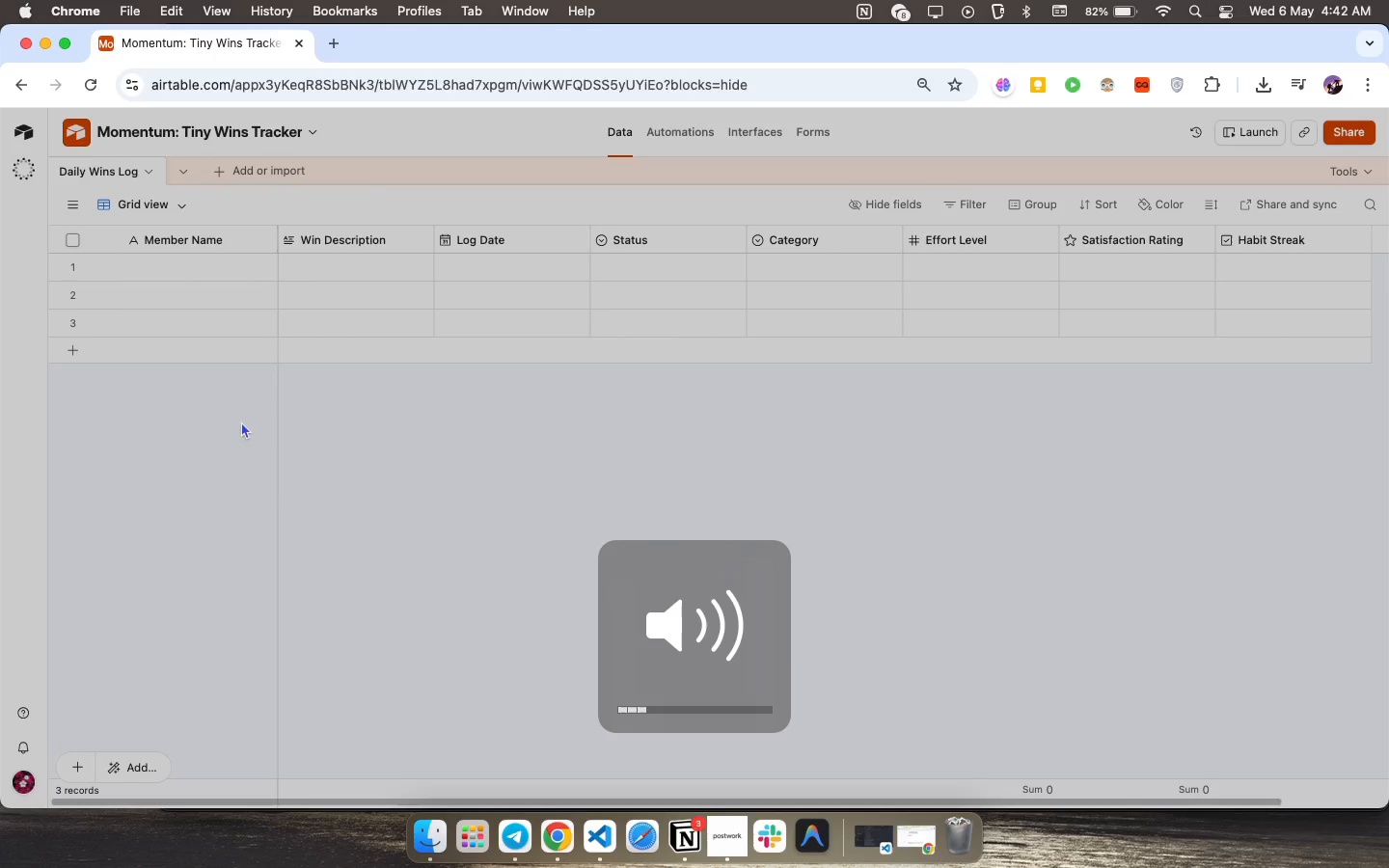 
key(VolumeUp)
 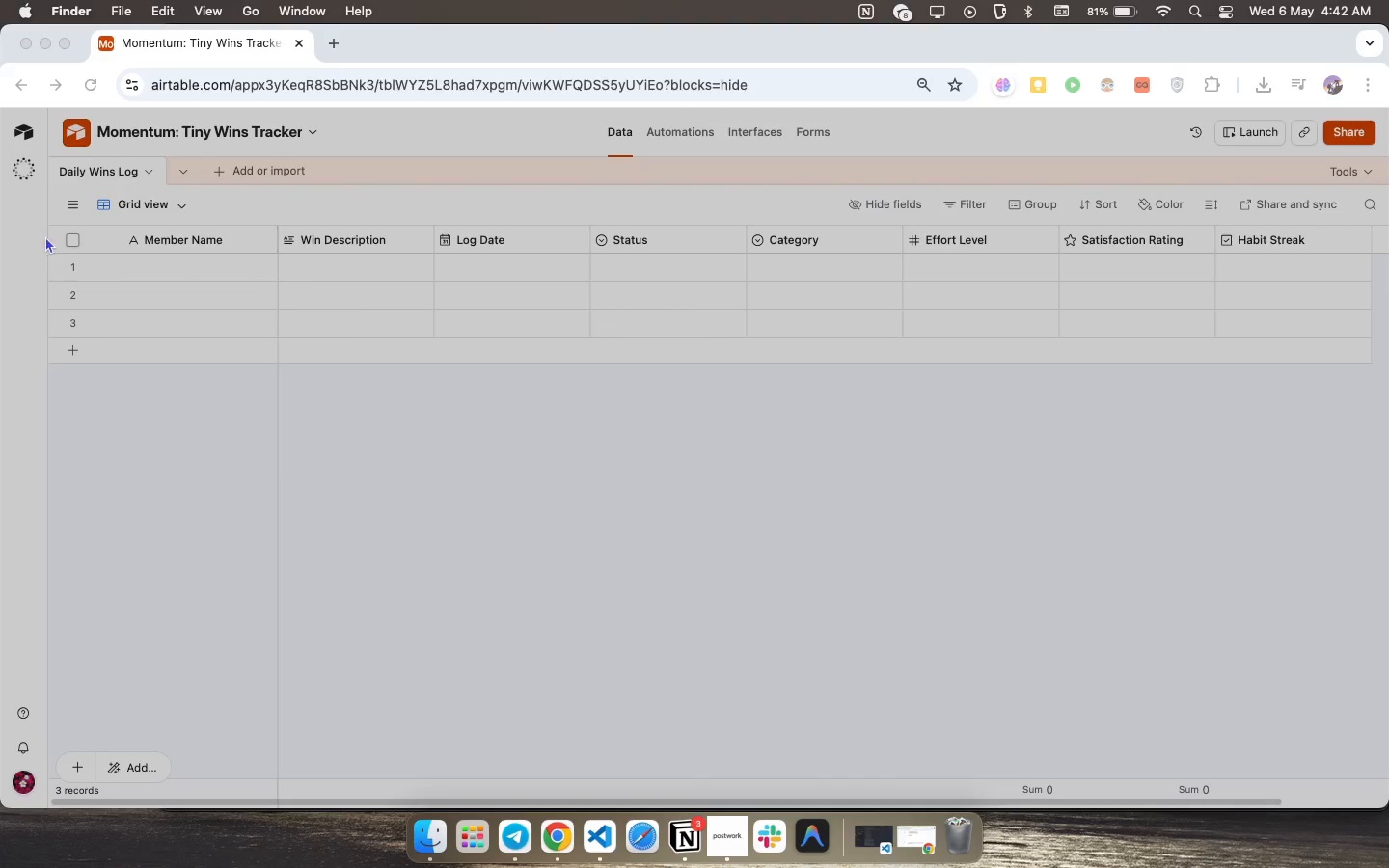 
wait(6.44)
 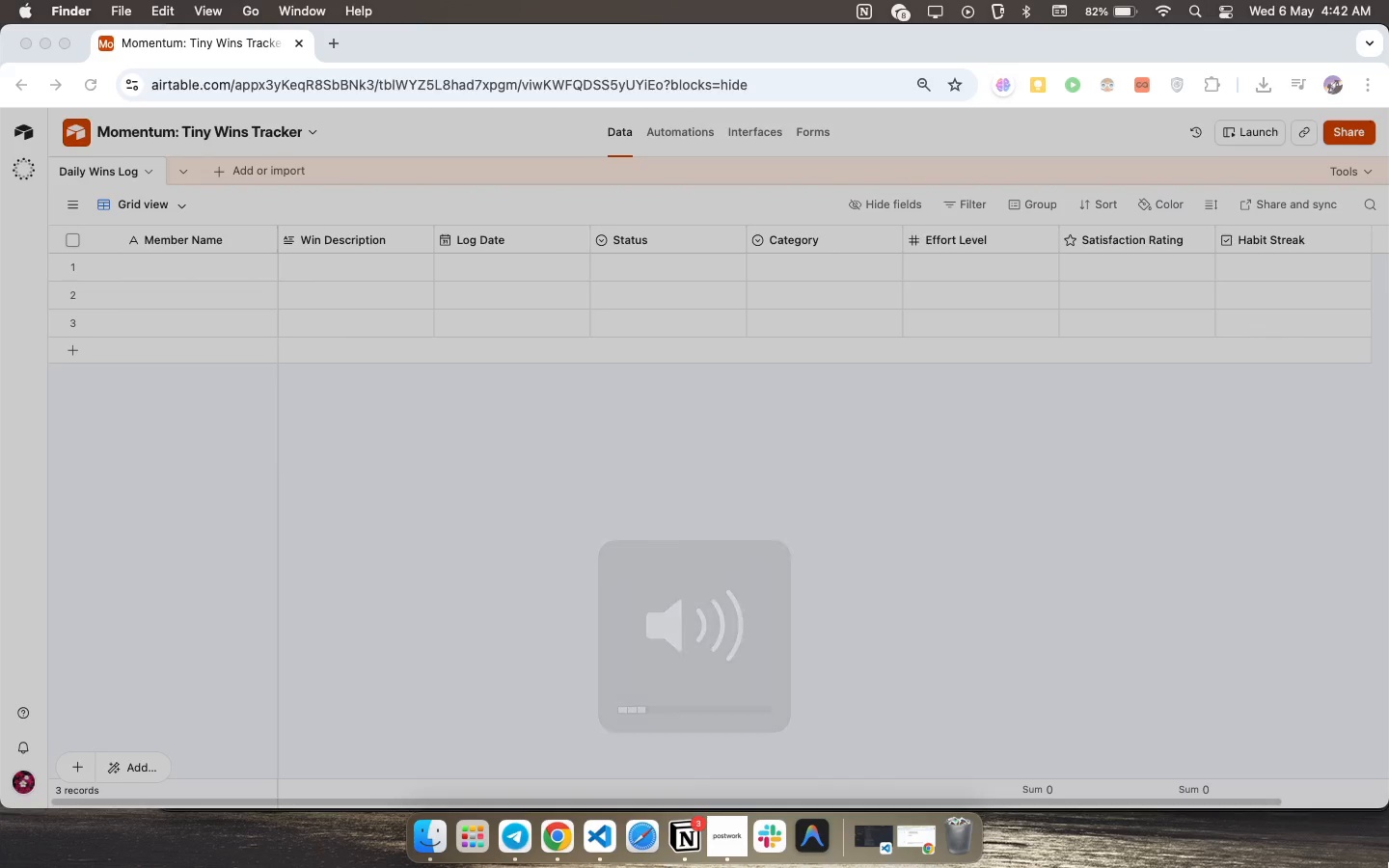 
scroll: coordinate [784, 347], scroll_direction: up, amount: 18.0
 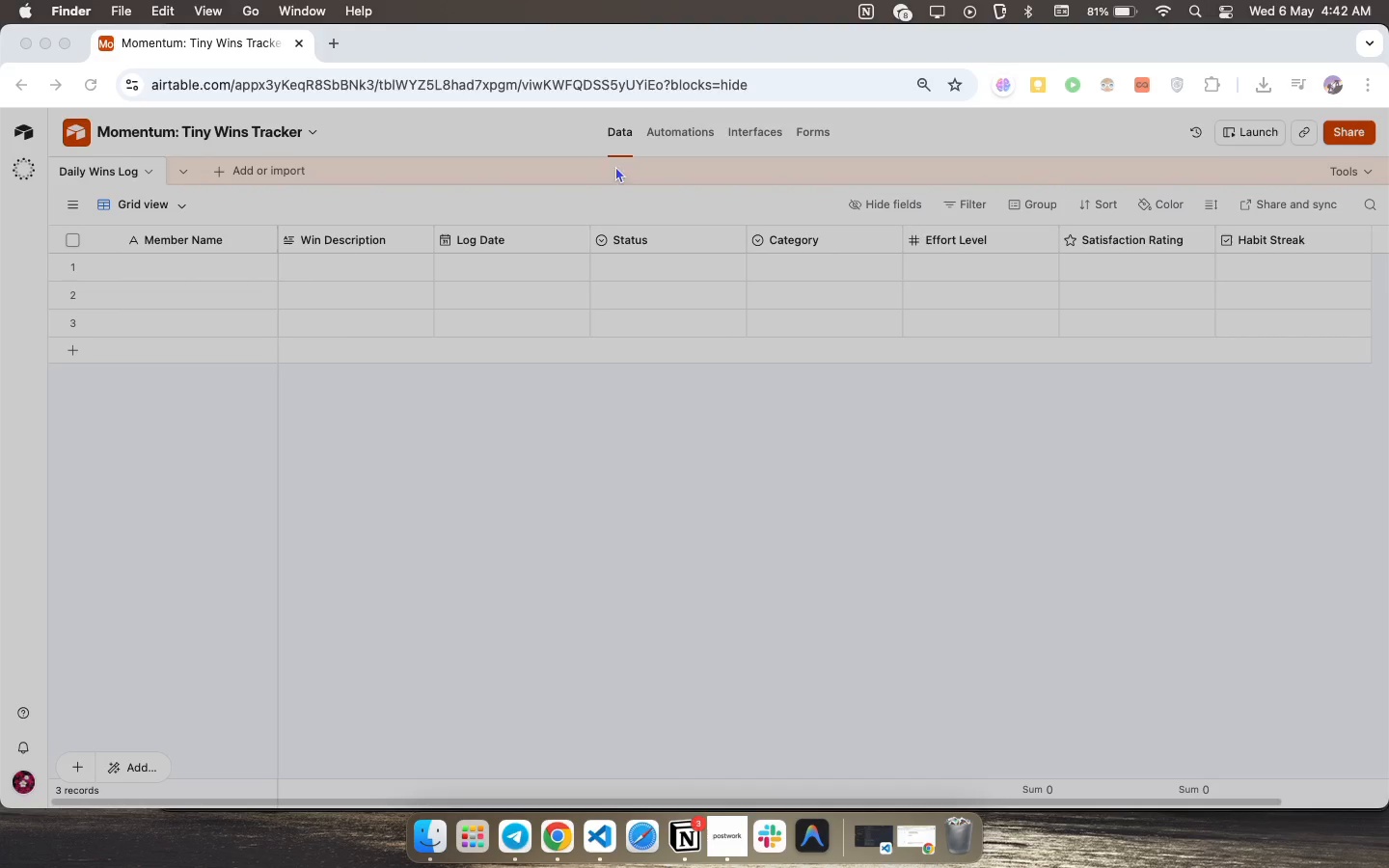 
wait(6.72)
 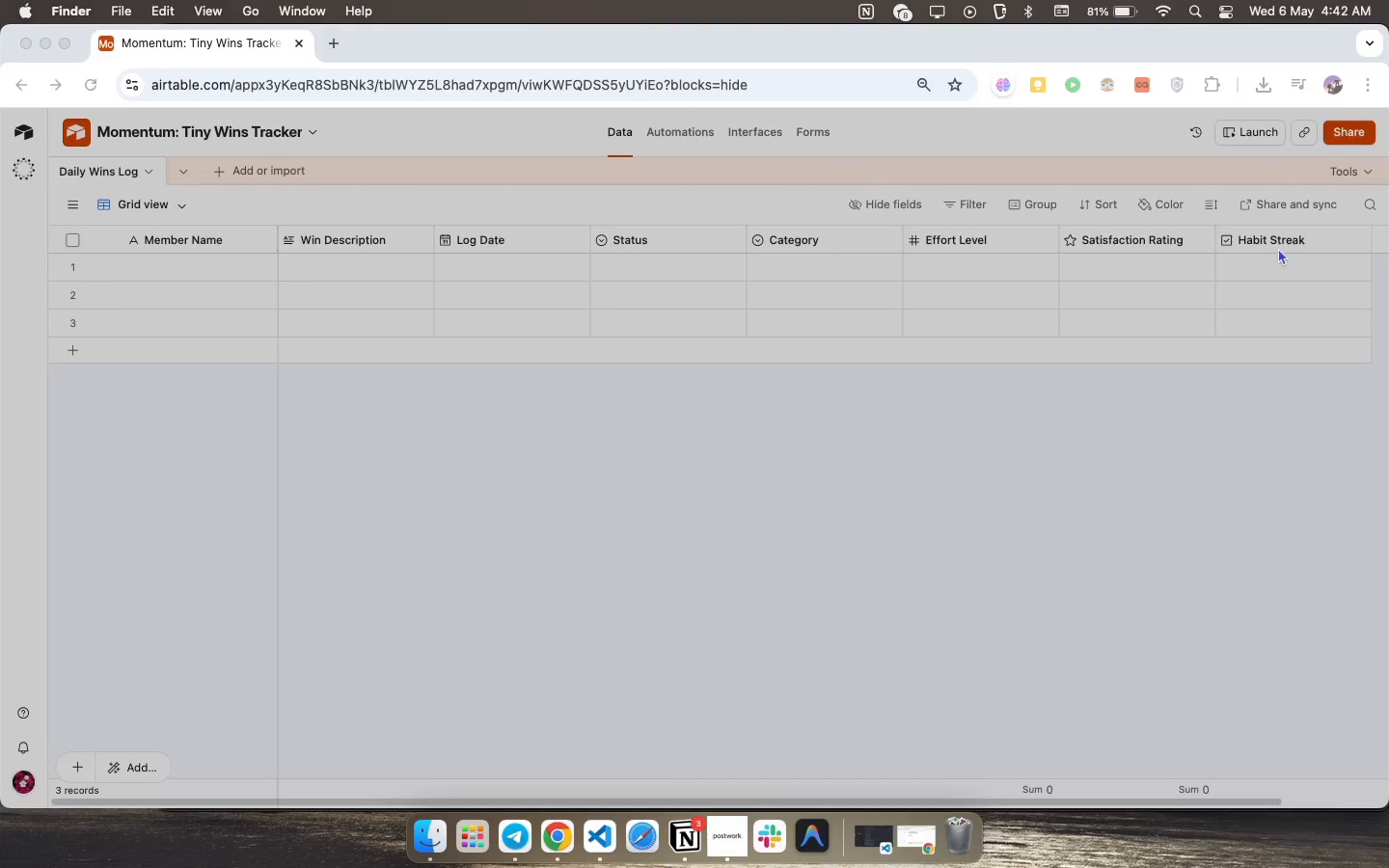 
left_click([269, 435])
 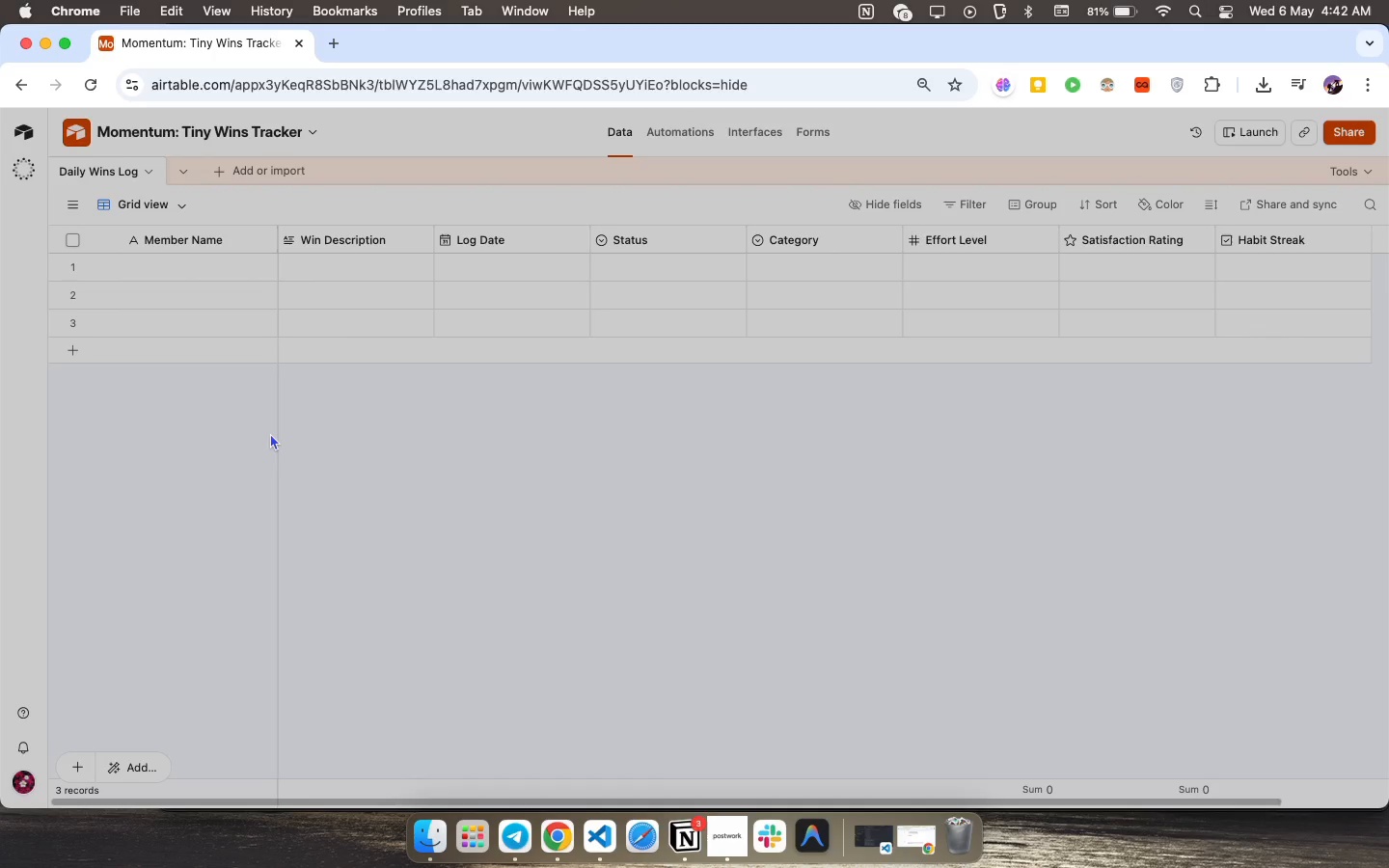 
wait(6.13)
 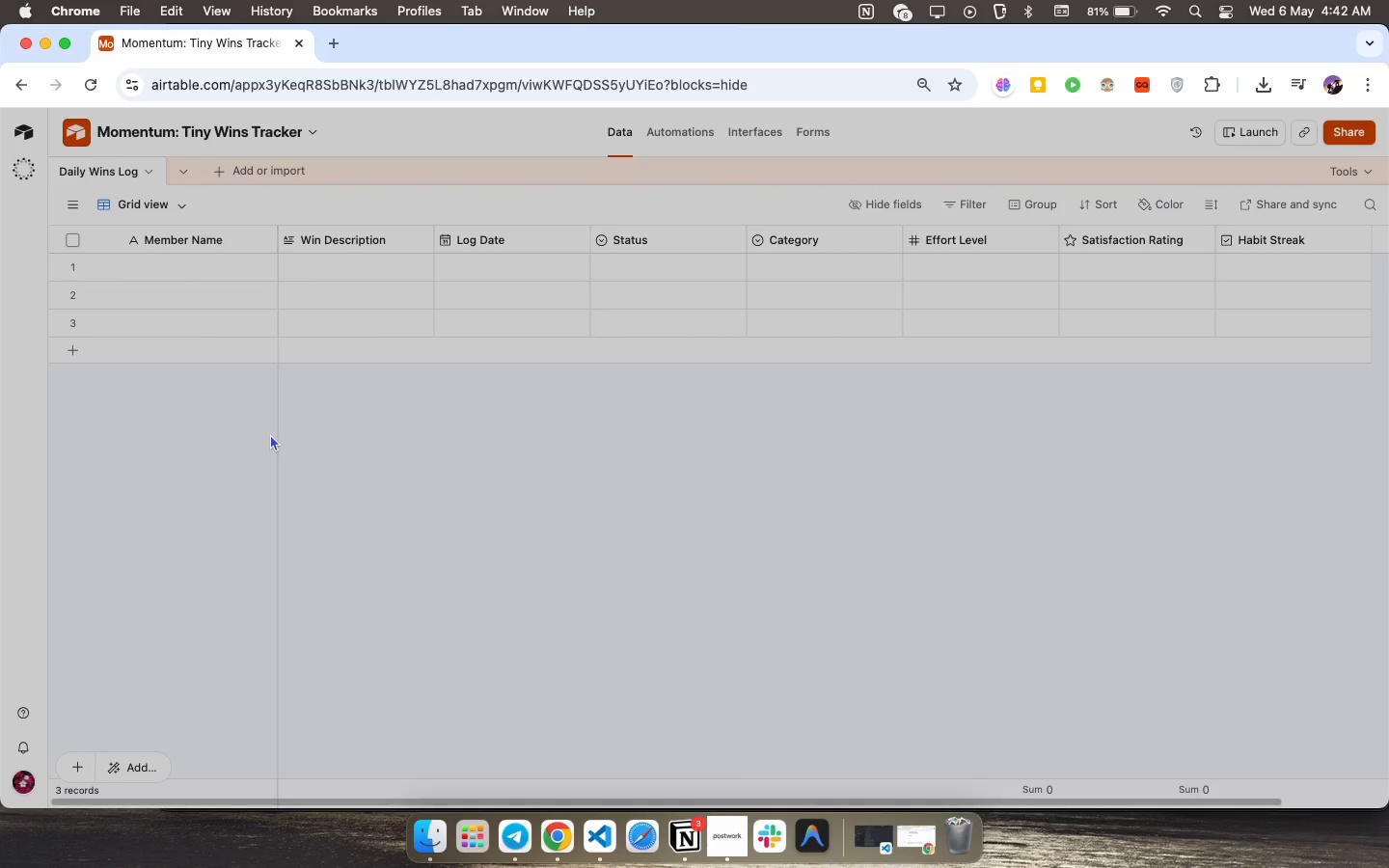 
left_click([270, 433])
 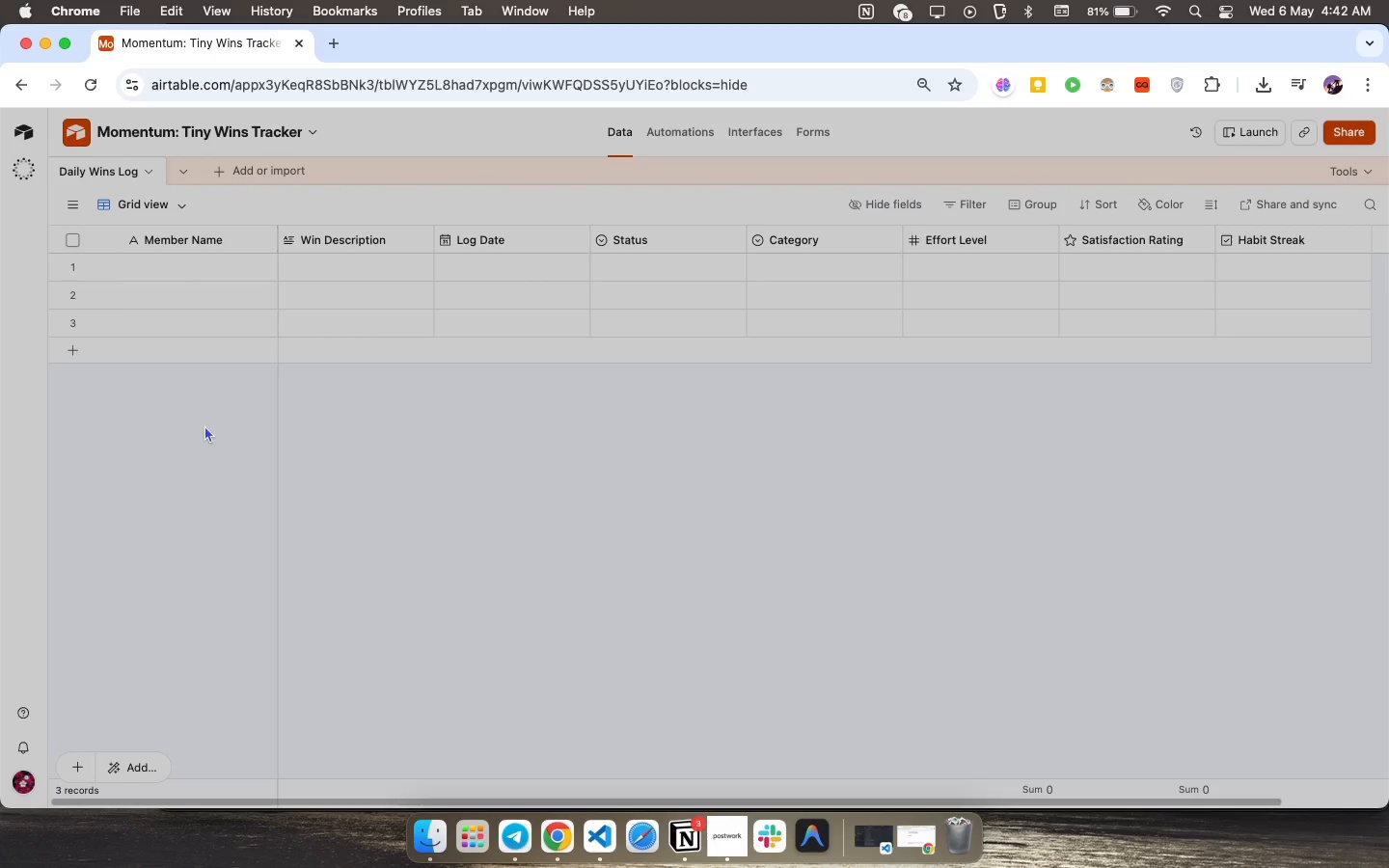 
left_click([177, 424])
 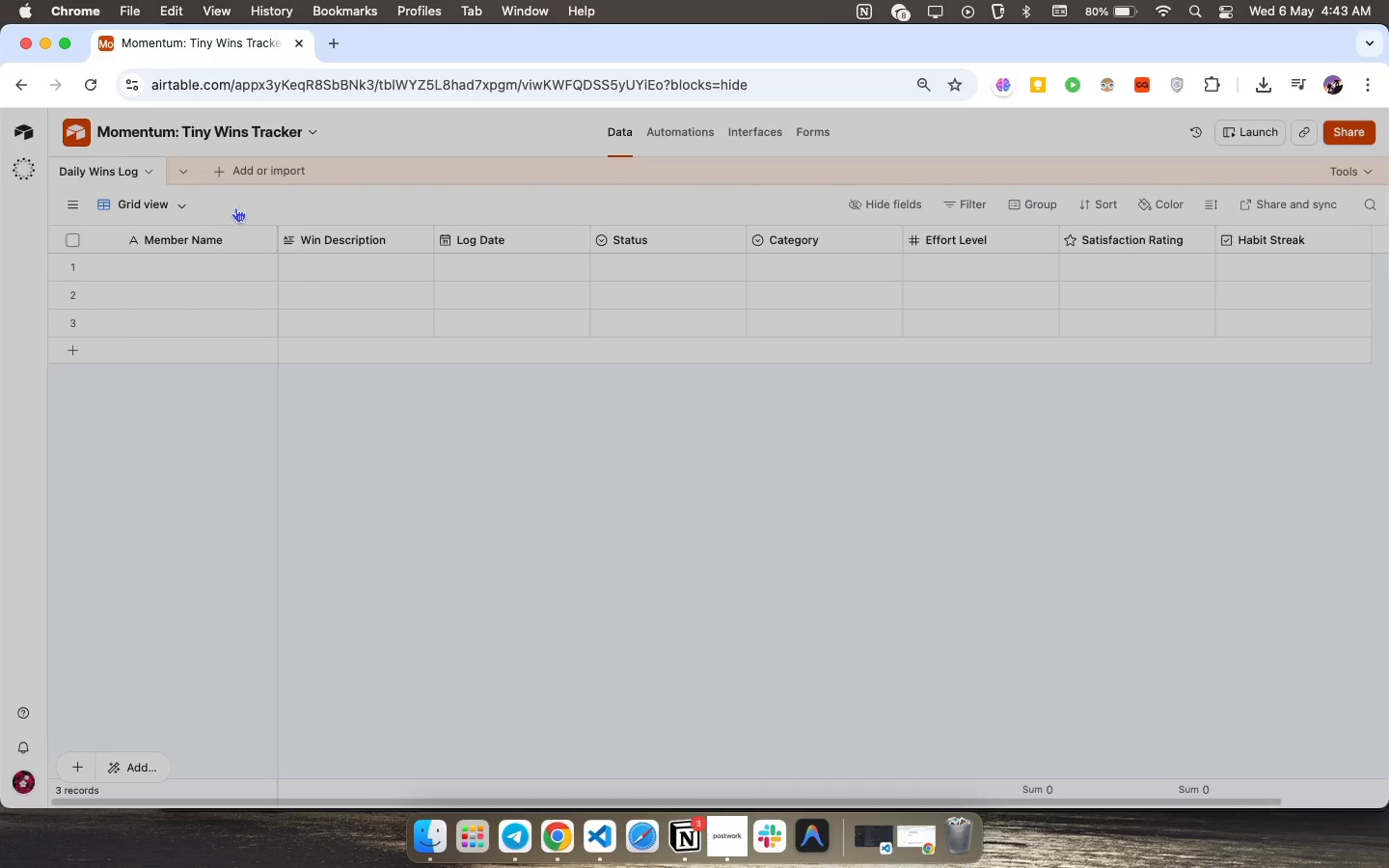 
wait(61.01)
 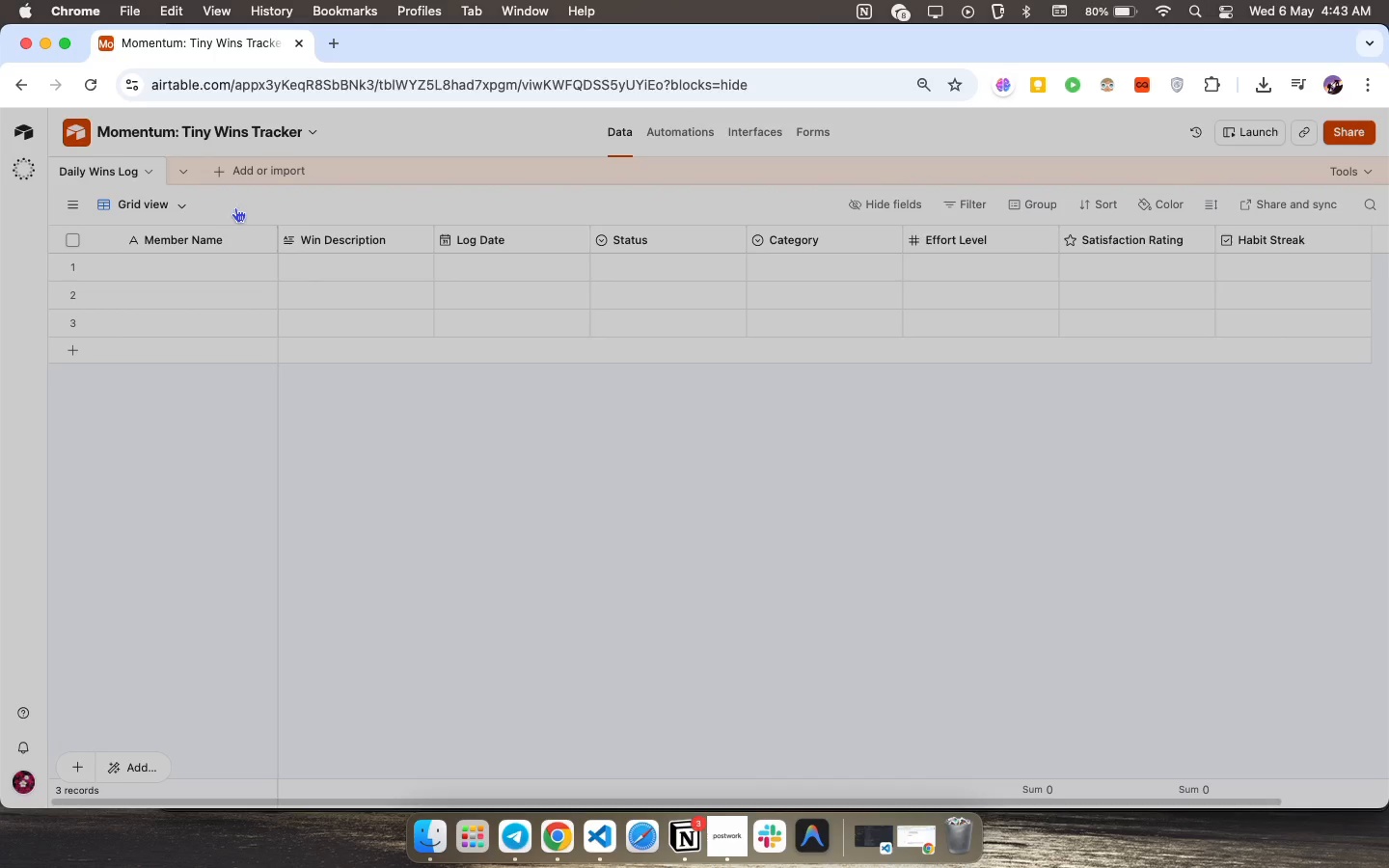 
double_click([801, 242])
 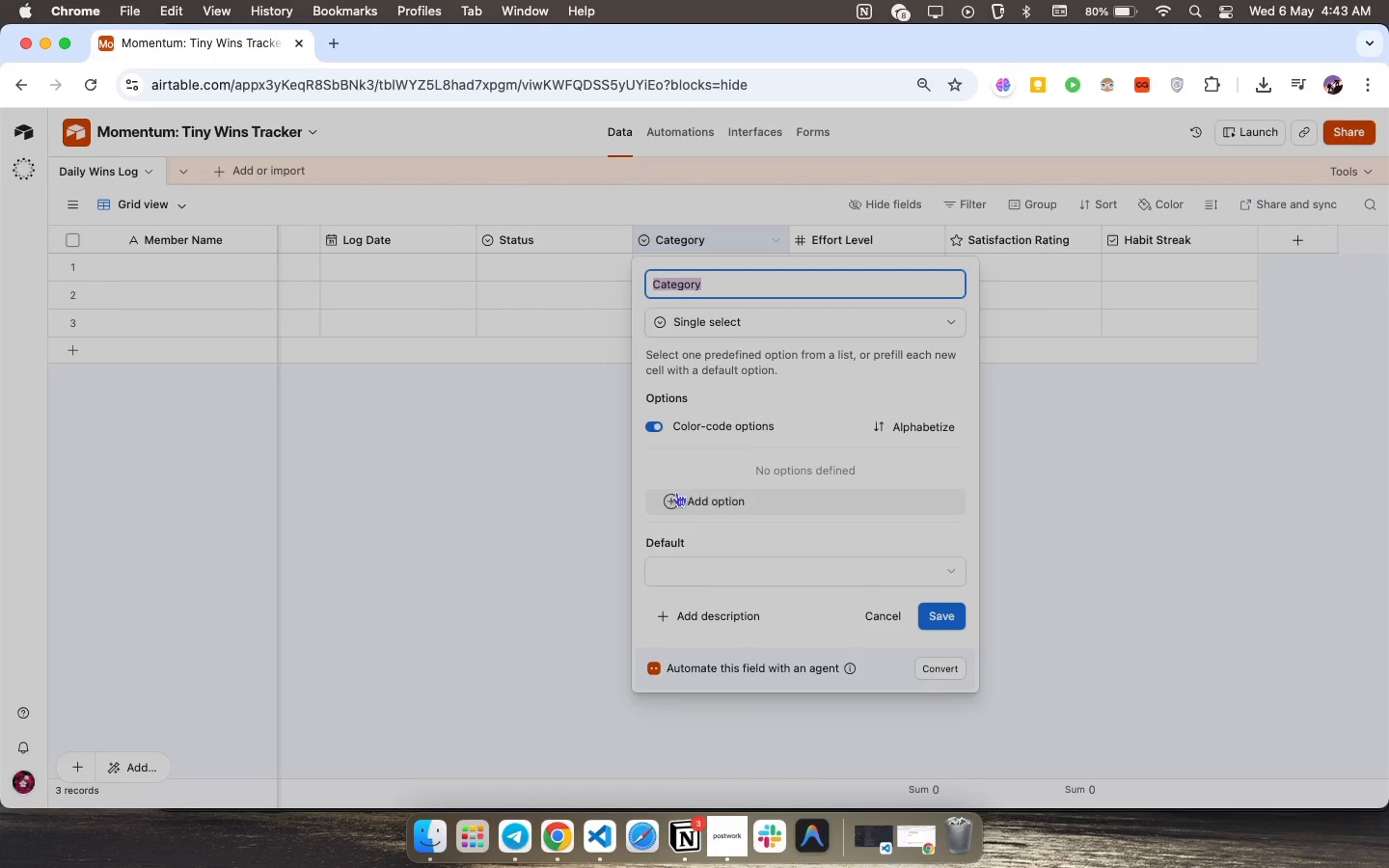 
left_click([678, 494])
 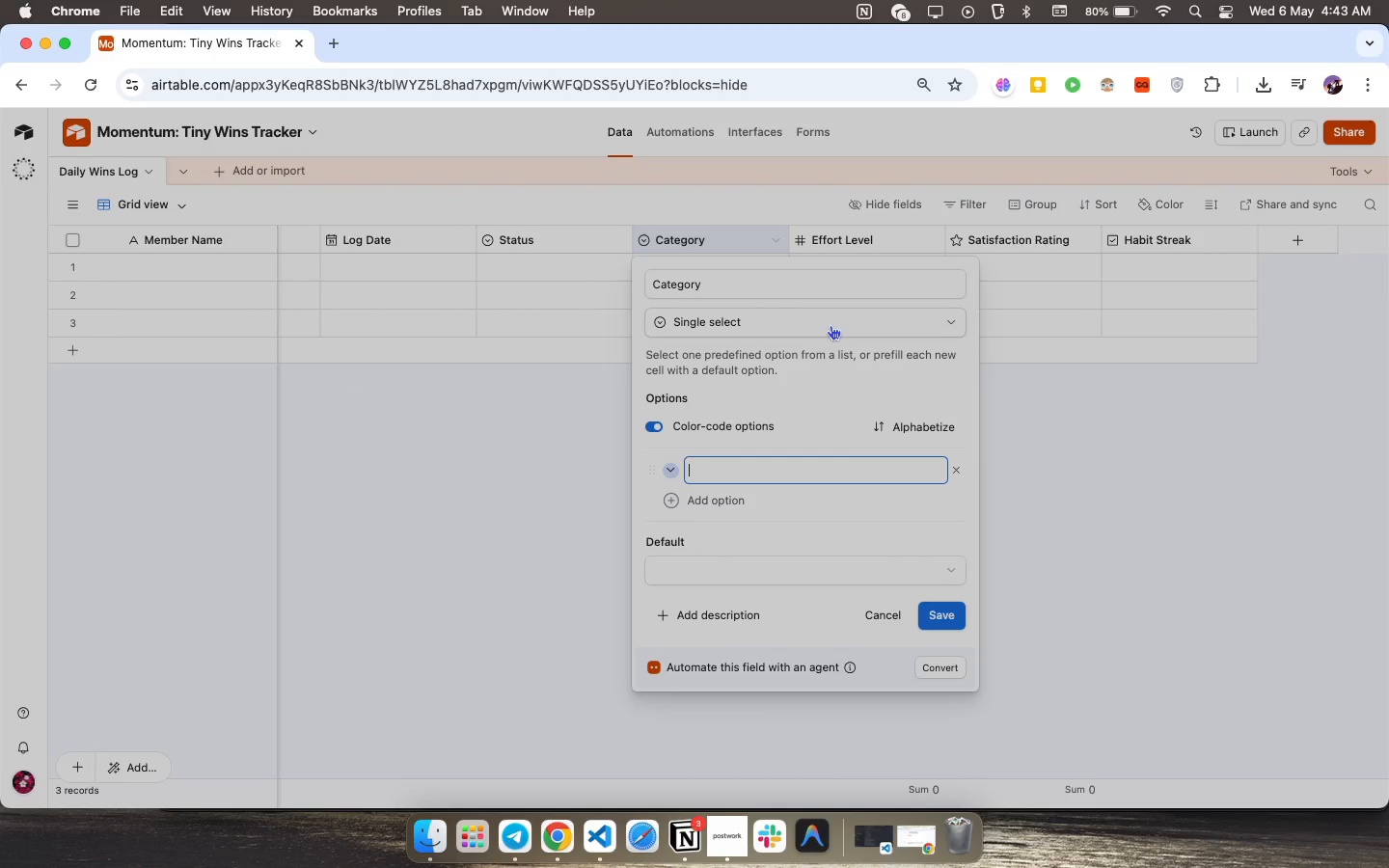 
type(Nutrition)
 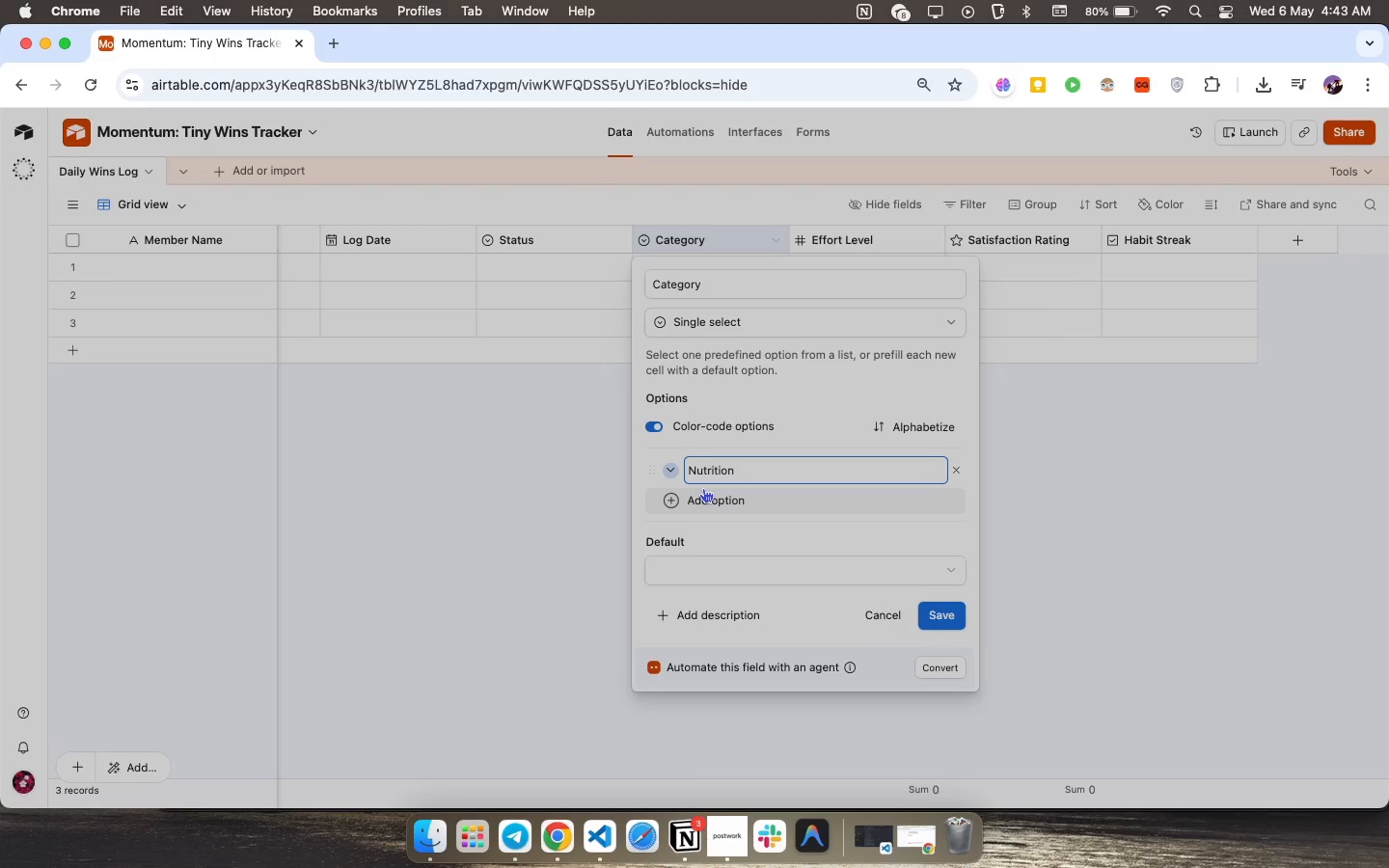 
left_click([705, 494])
 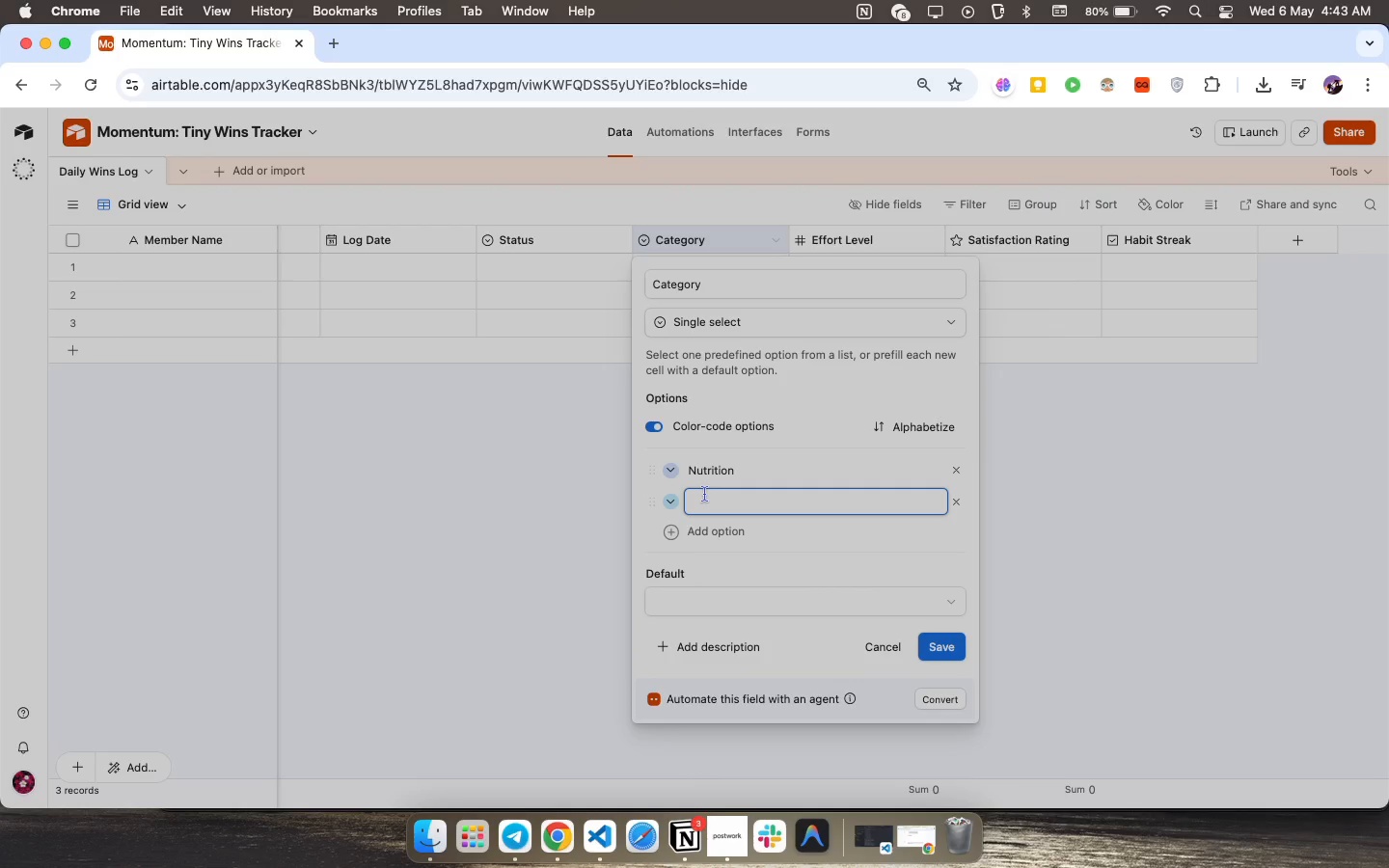 
key(CapsLock)
 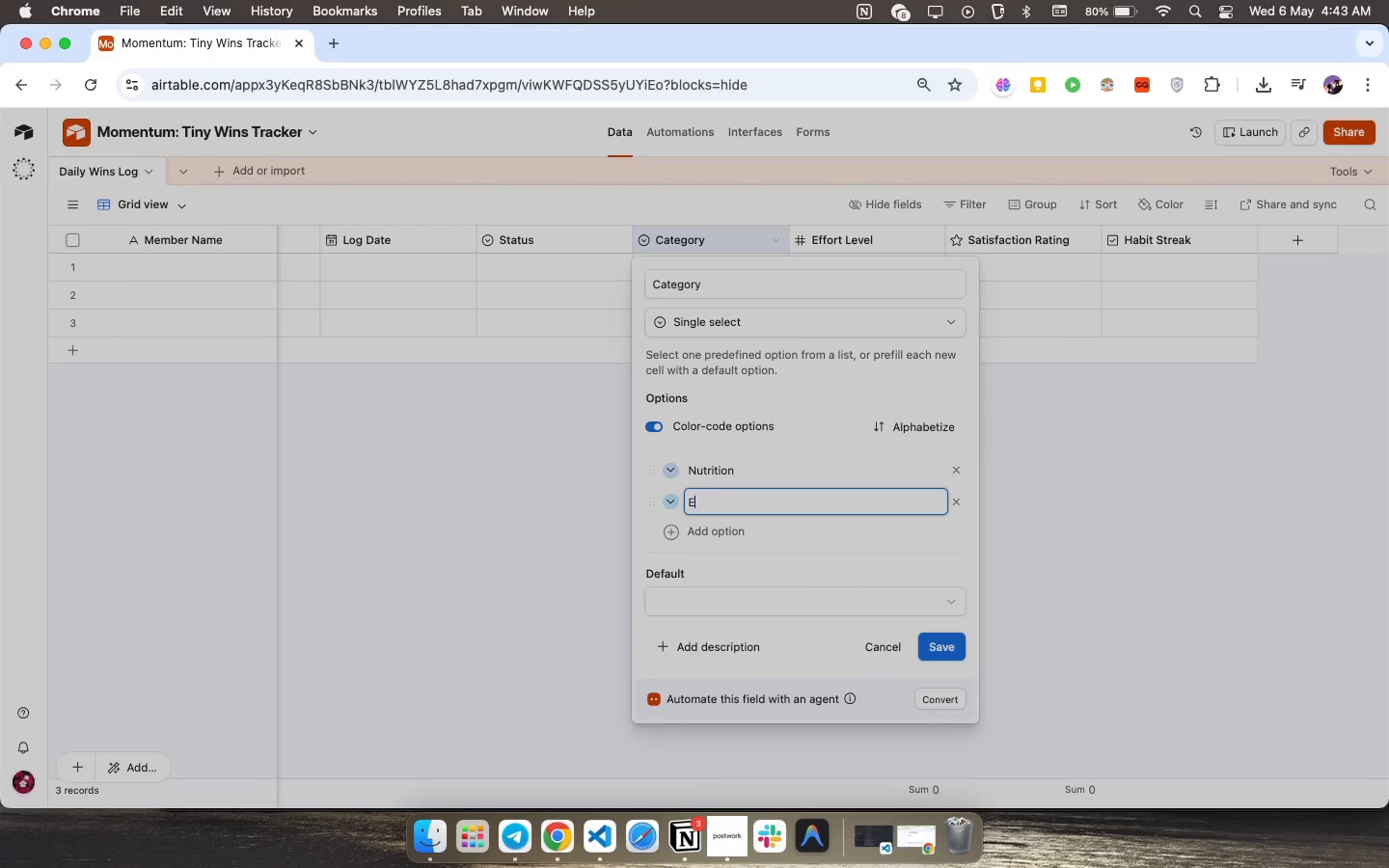 
key(E)
 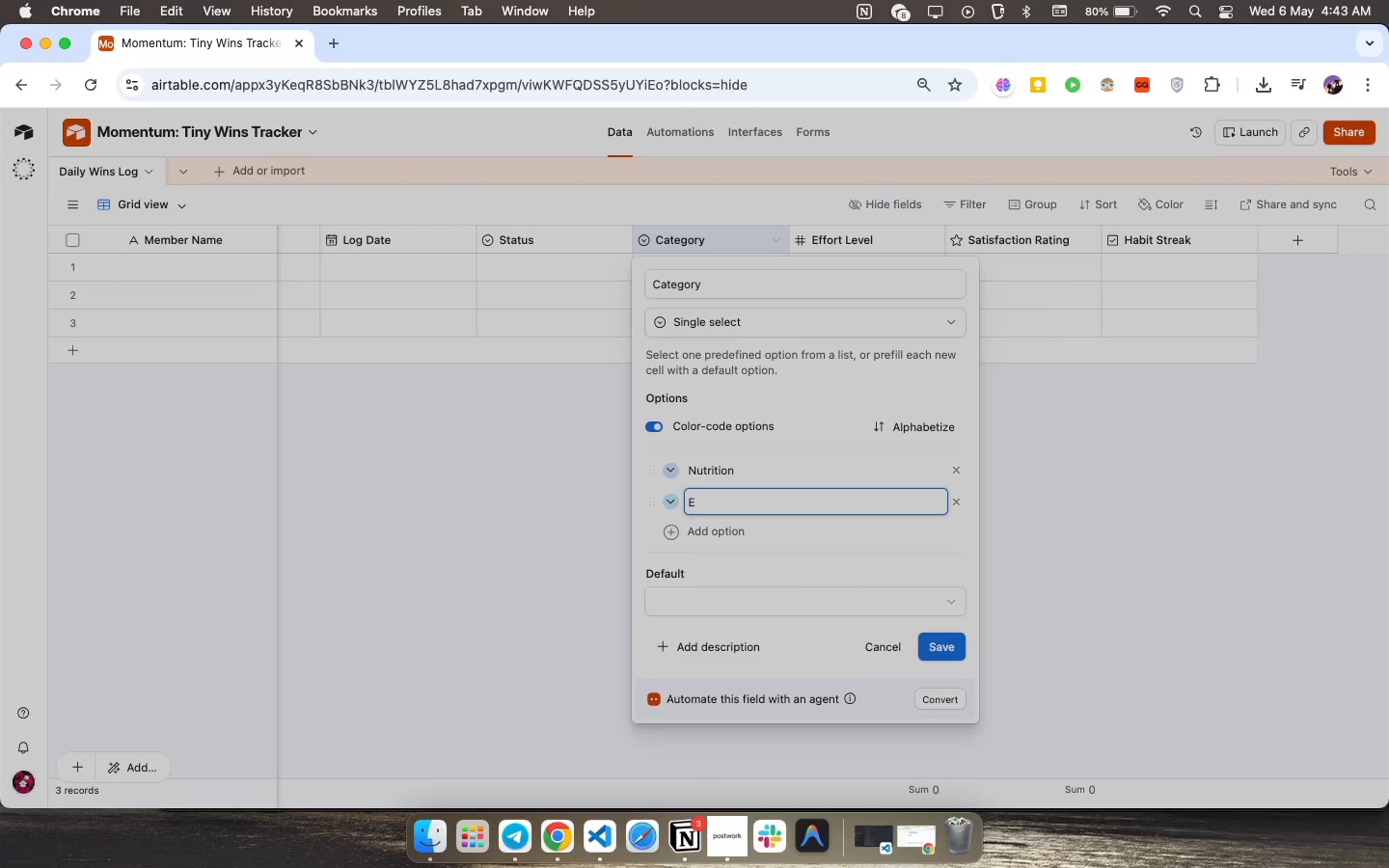 
key(Backspace)
 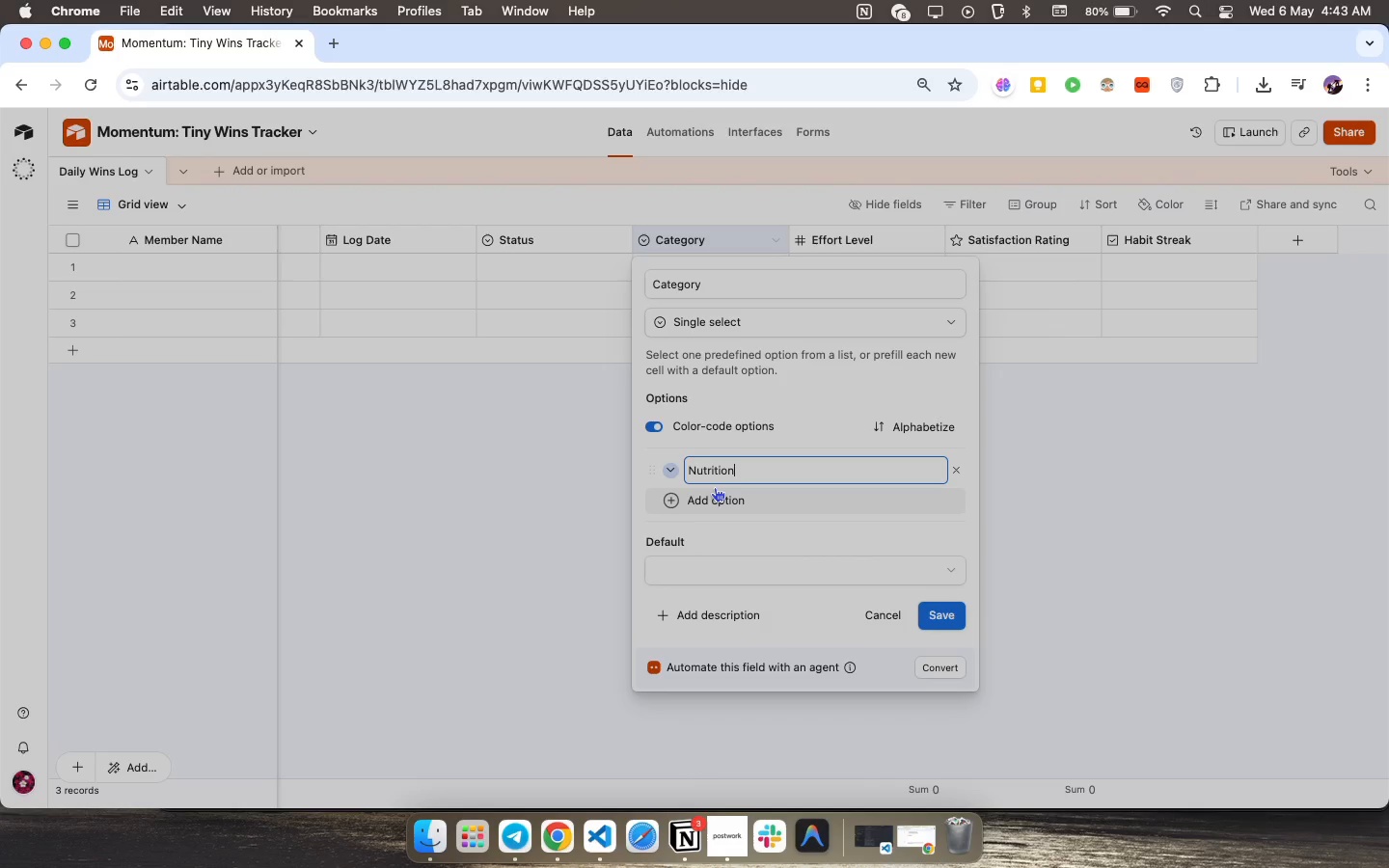 
key(Backspace)
 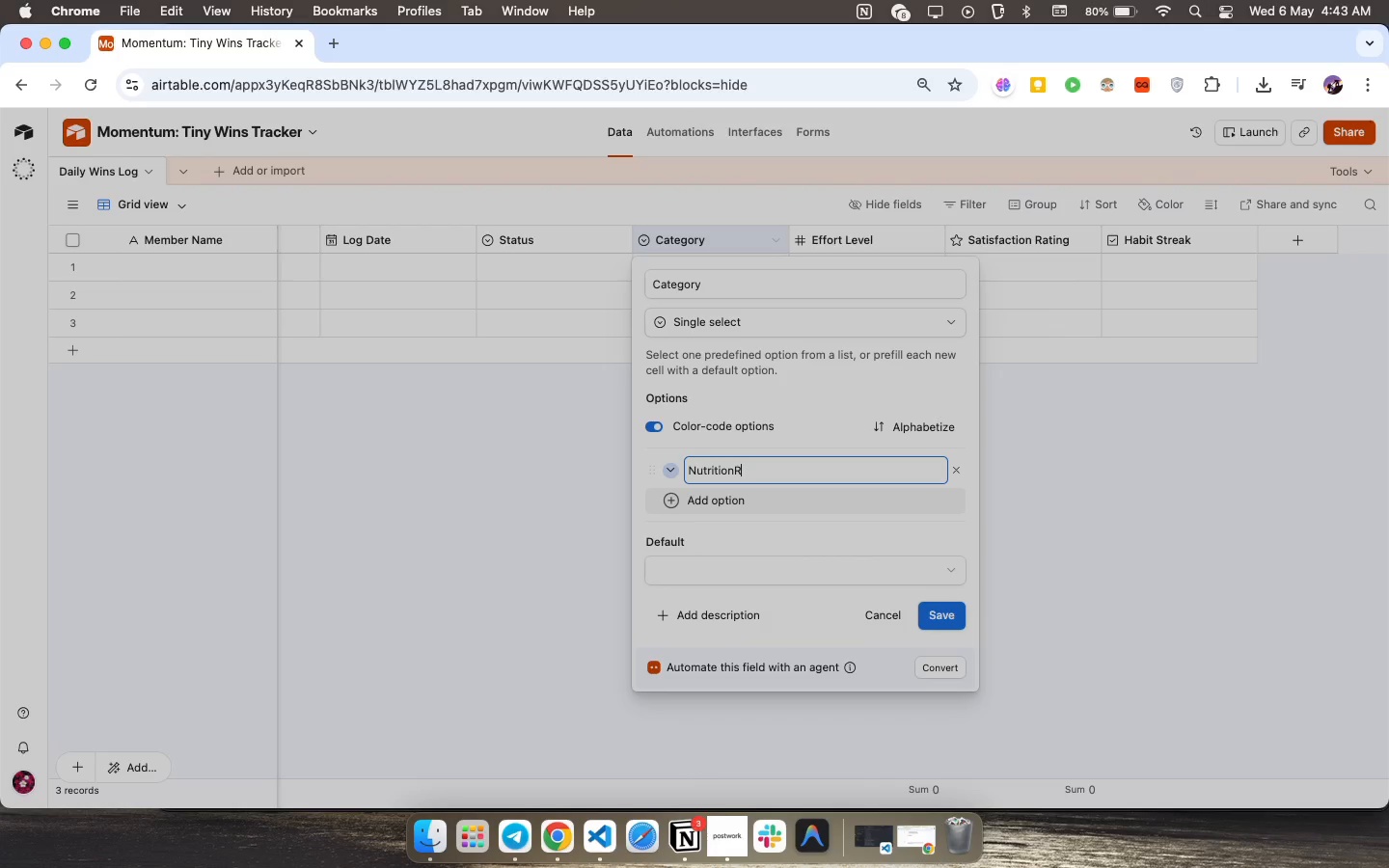 
key(R)
 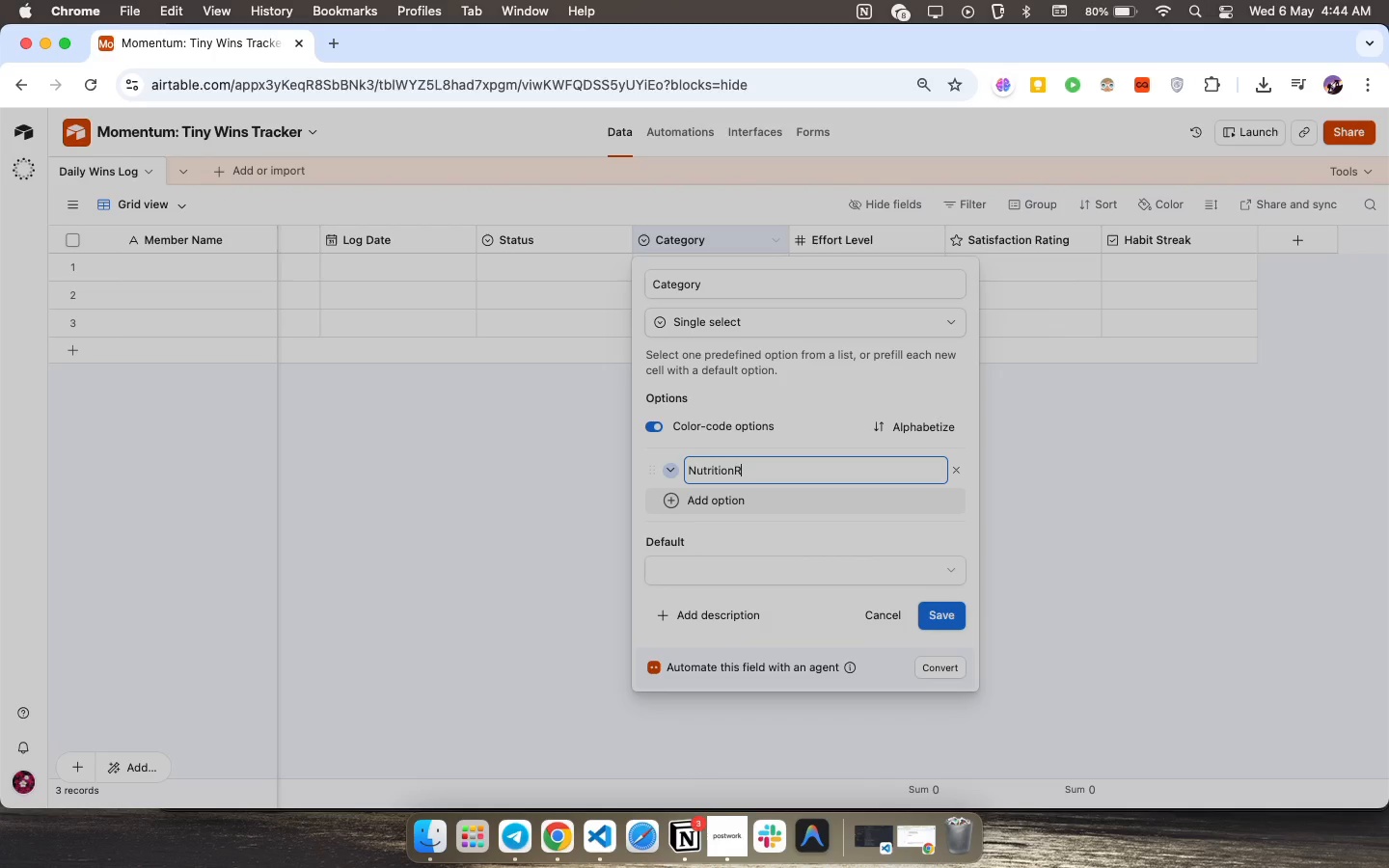 
key(Backspace)
 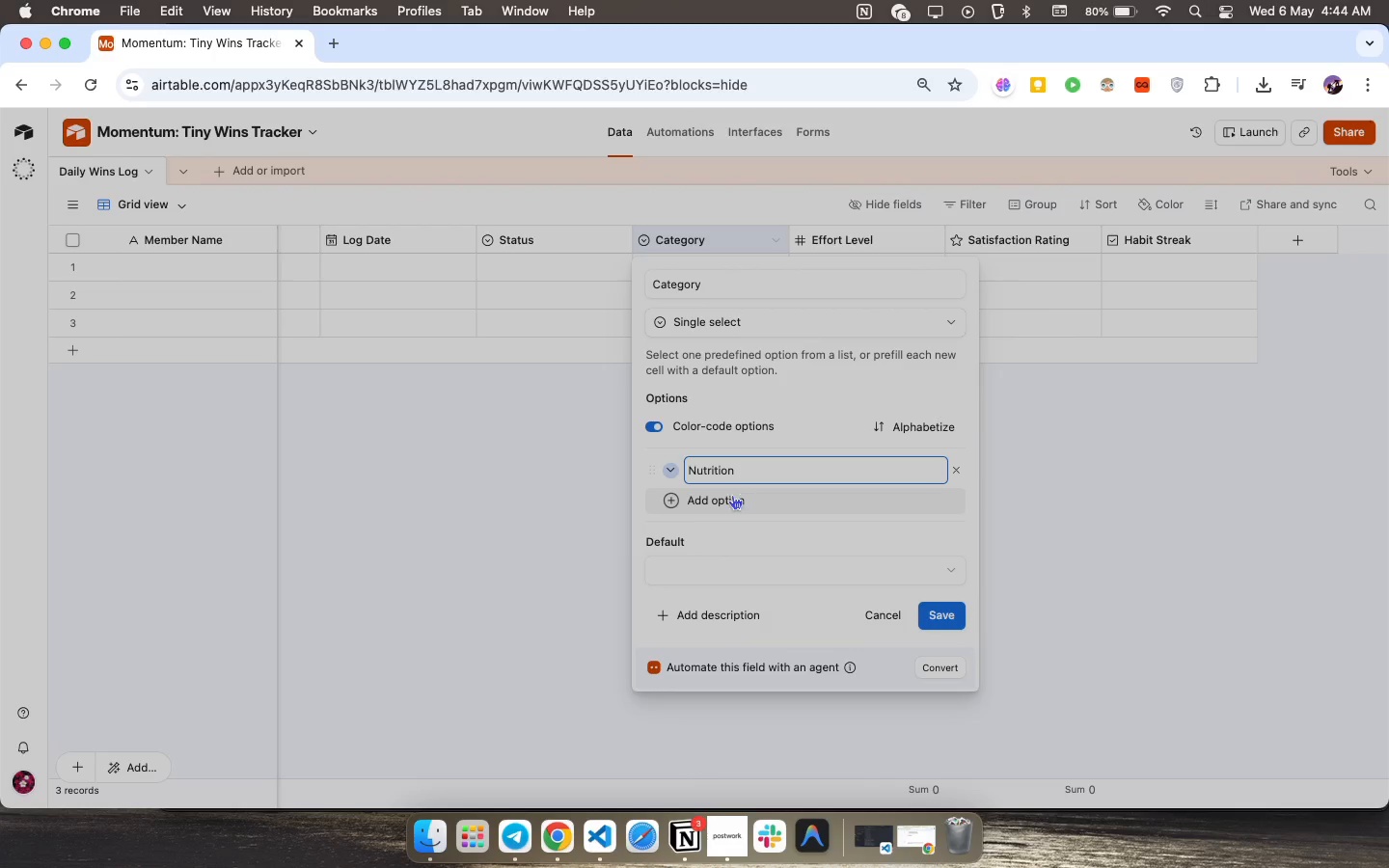 
left_click([730, 496])
 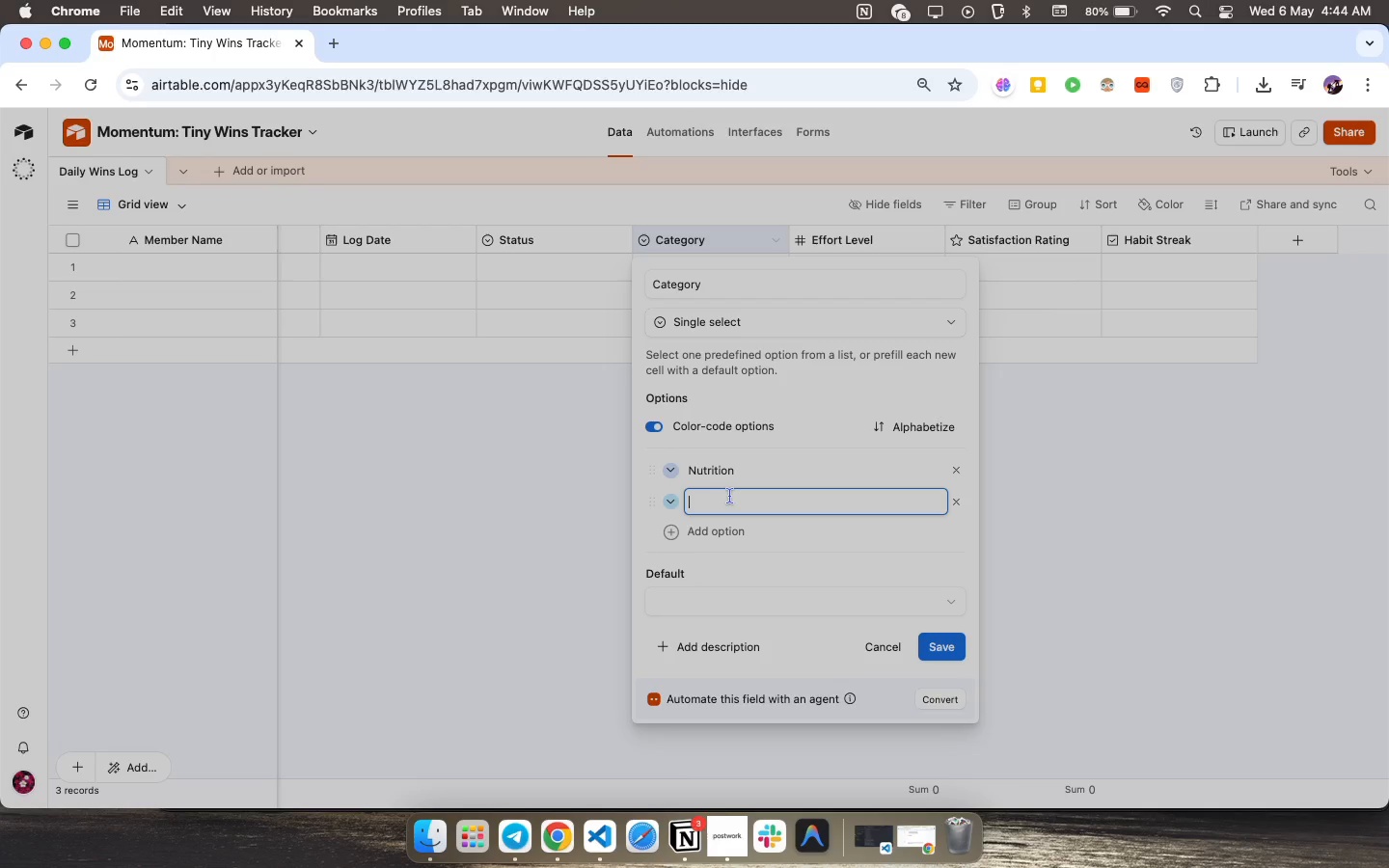 
type(Recovery)
 